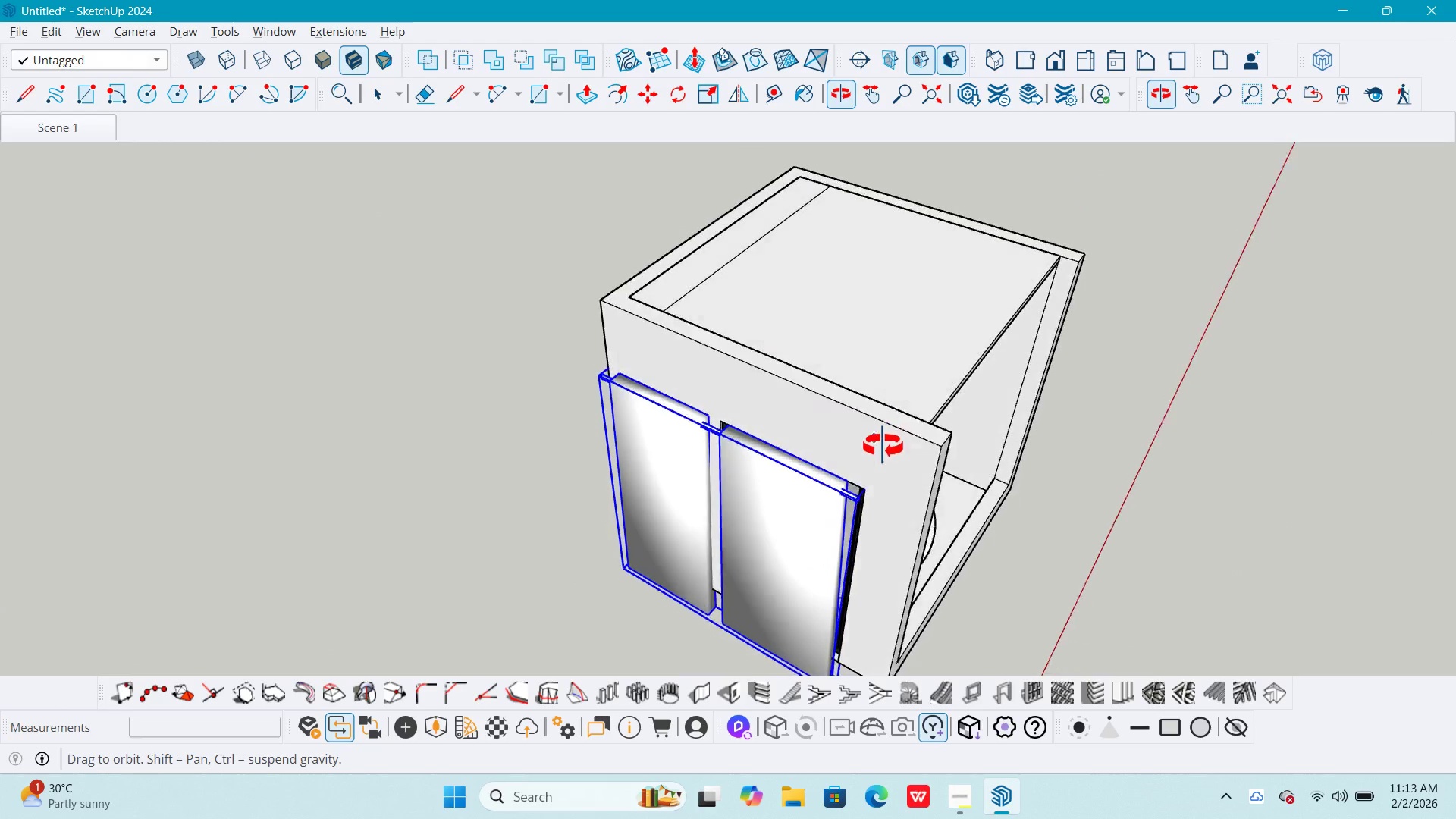 
key(Shift+ShiftLeft)
 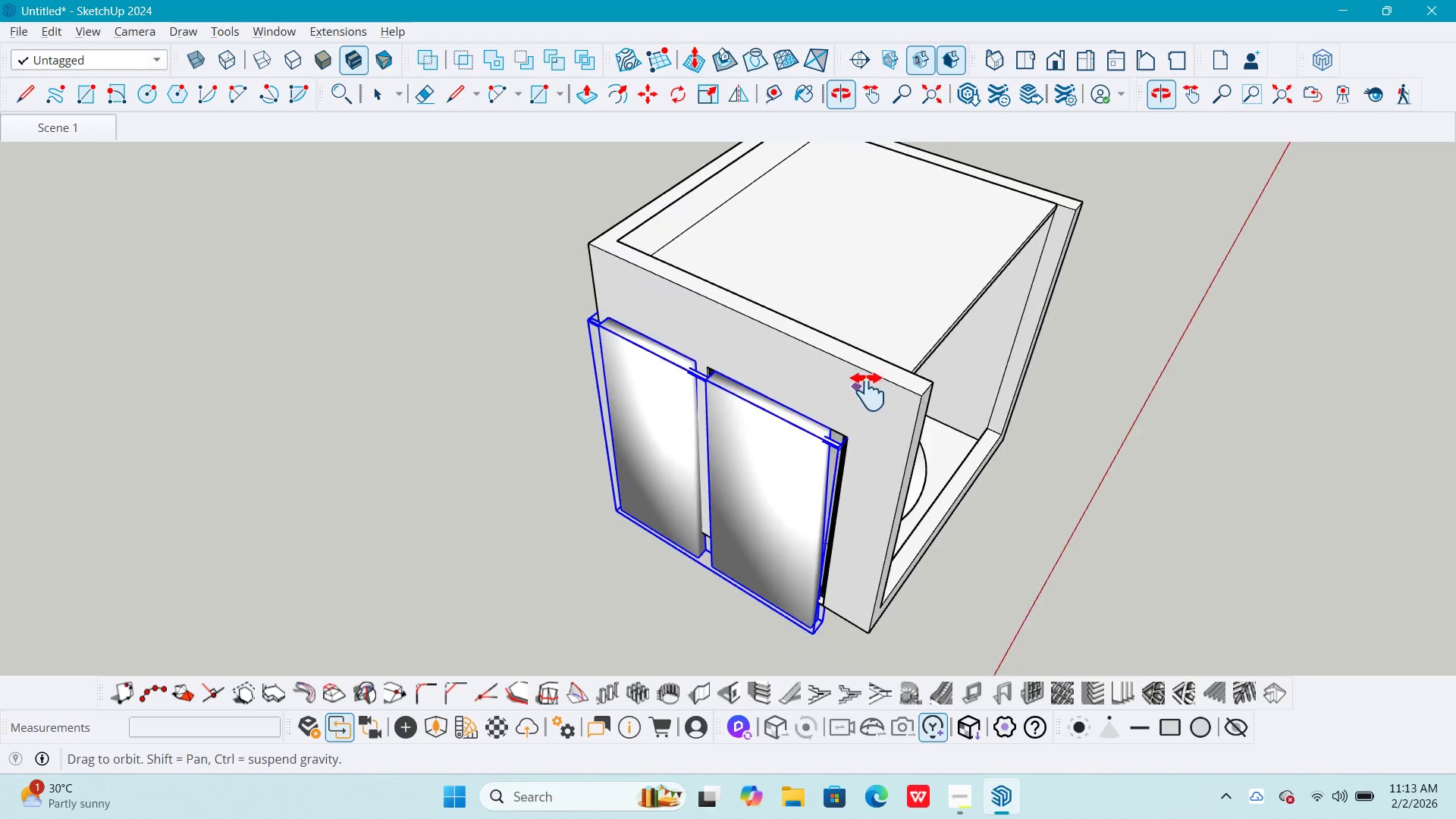 
key(S)
 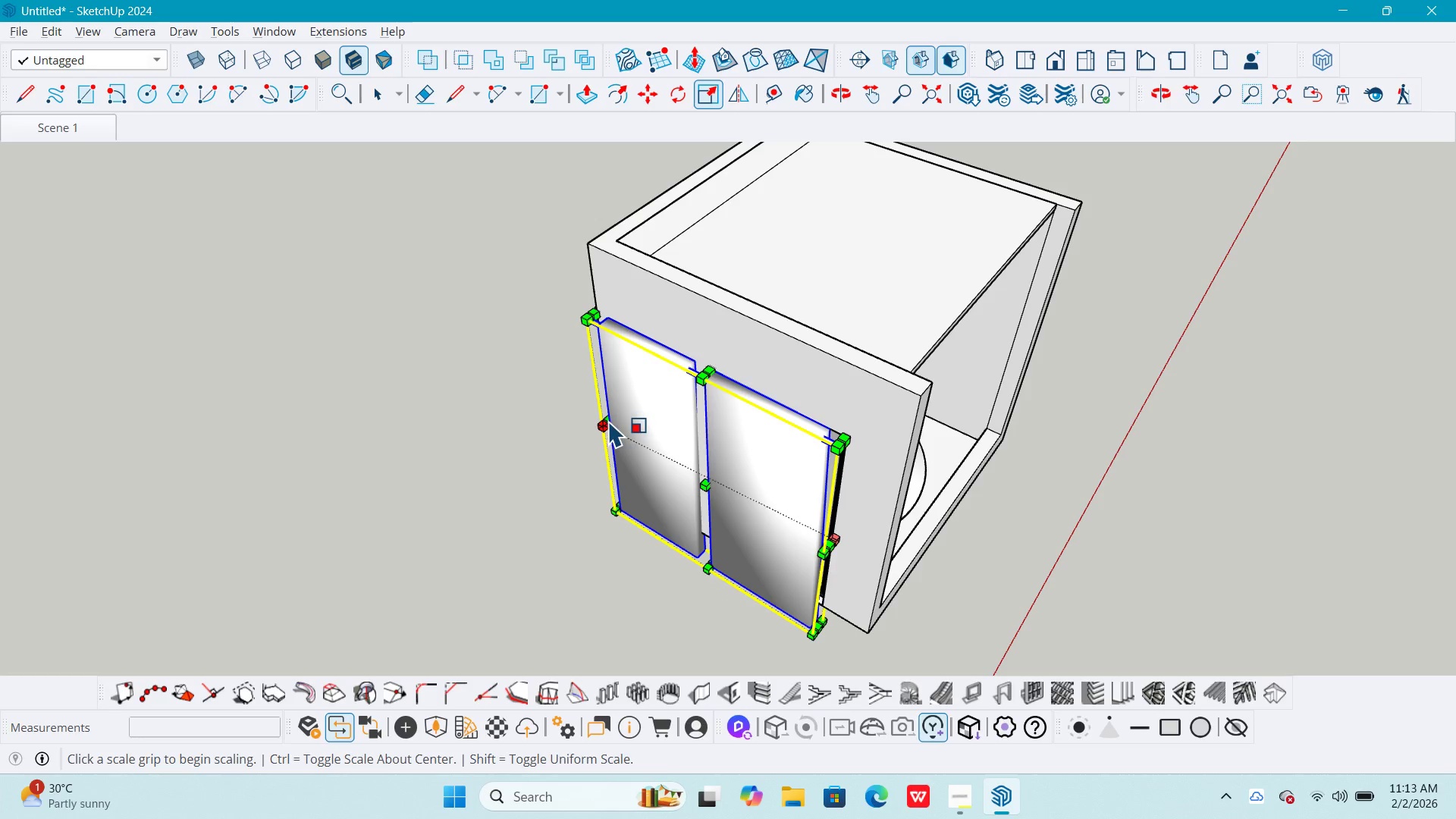 
left_click([609, 416])
 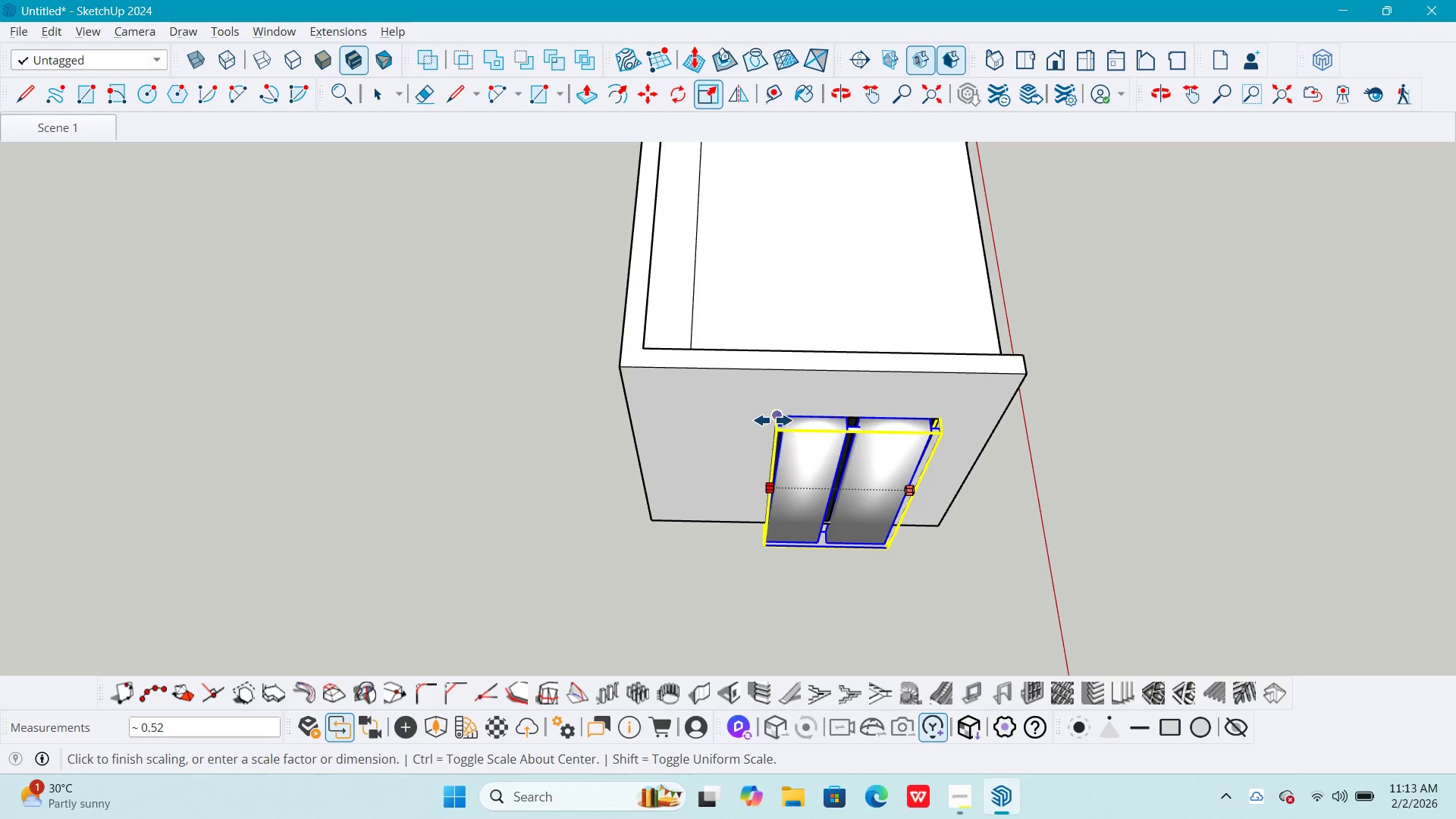 
left_click([776, 416])
 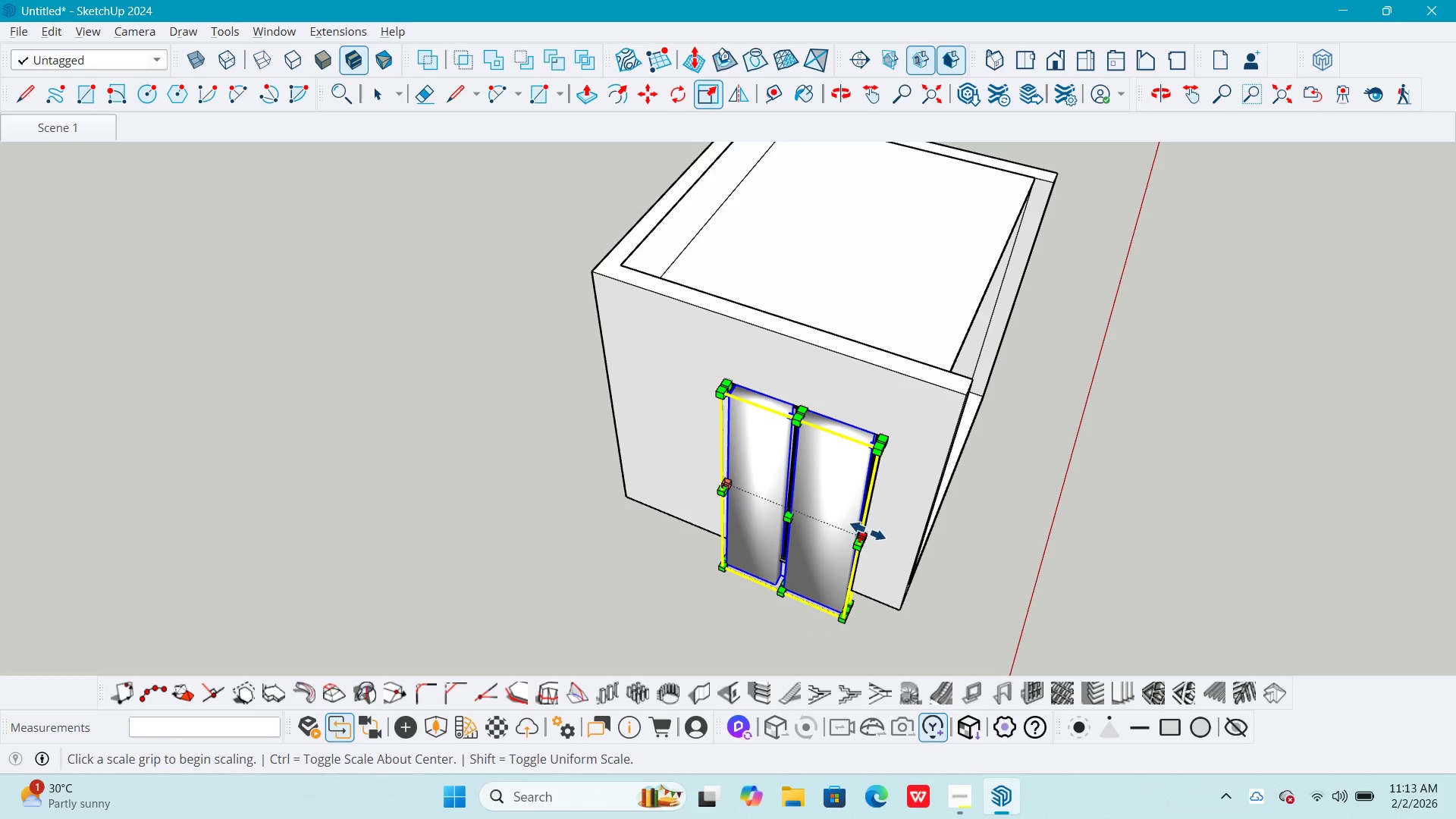 
left_click([868, 531])
 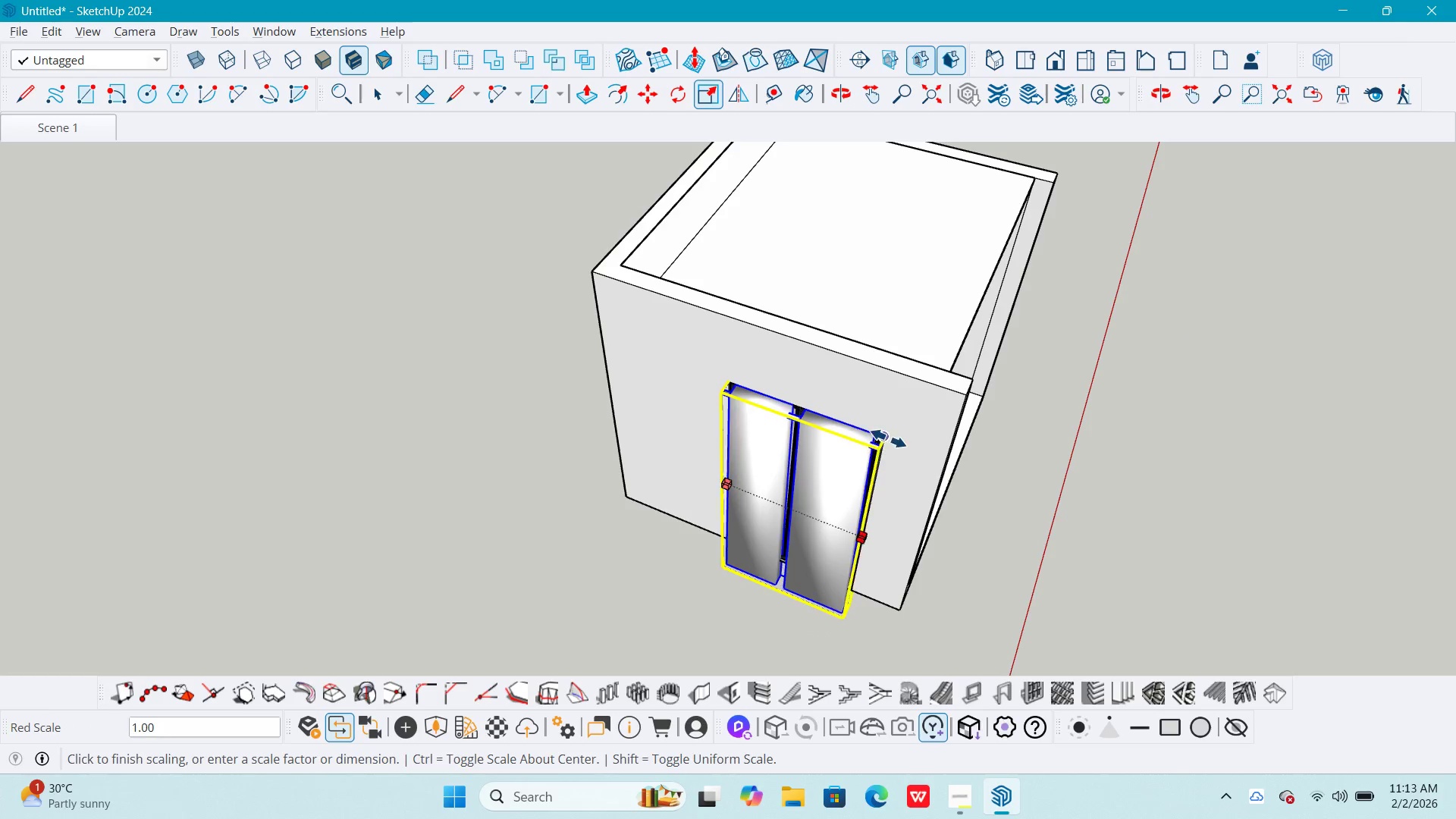 
left_click([888, 438])
 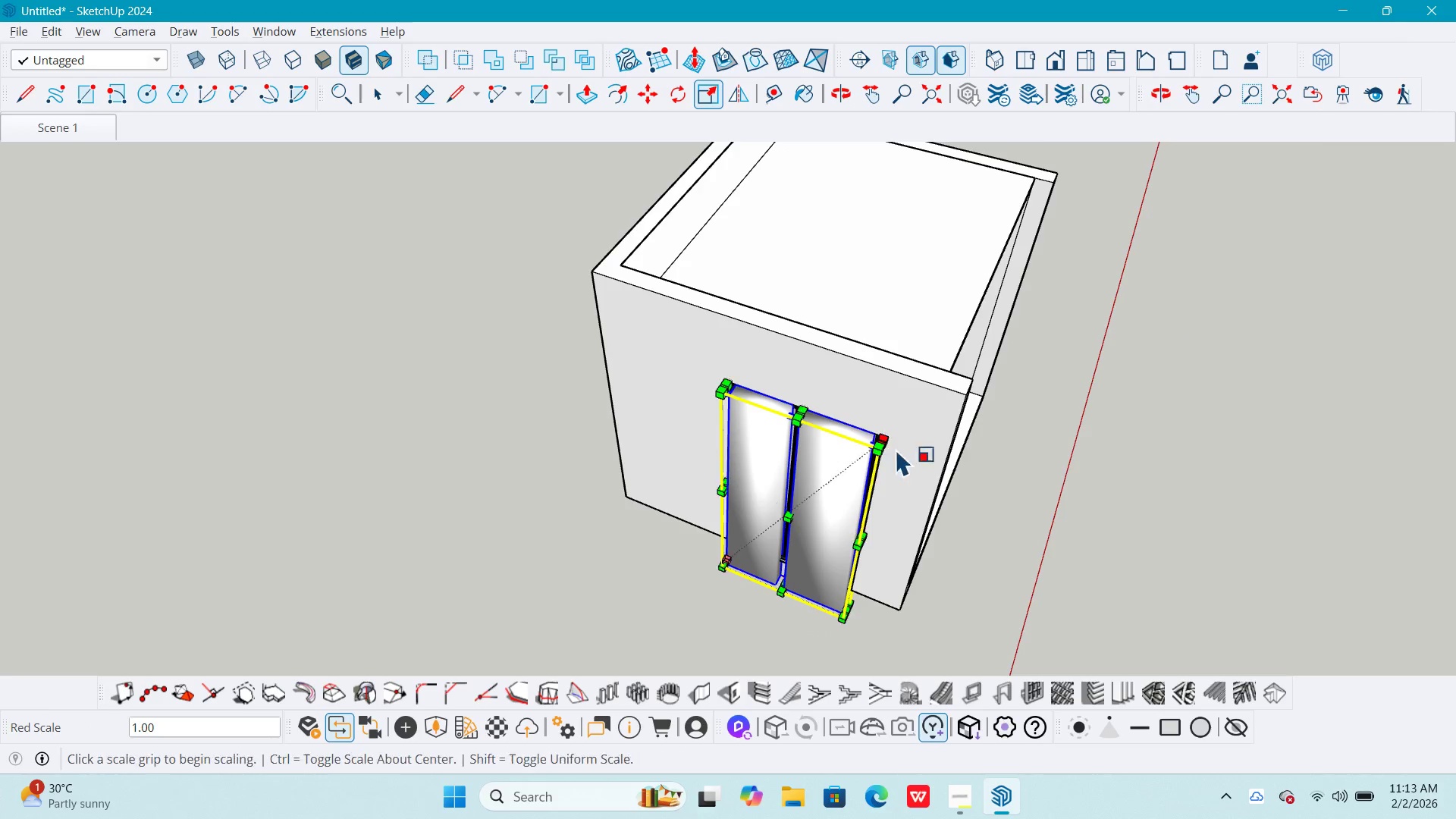 
scroll: coordinate [924, 484], scroll_direction: up, amount: 1.0
 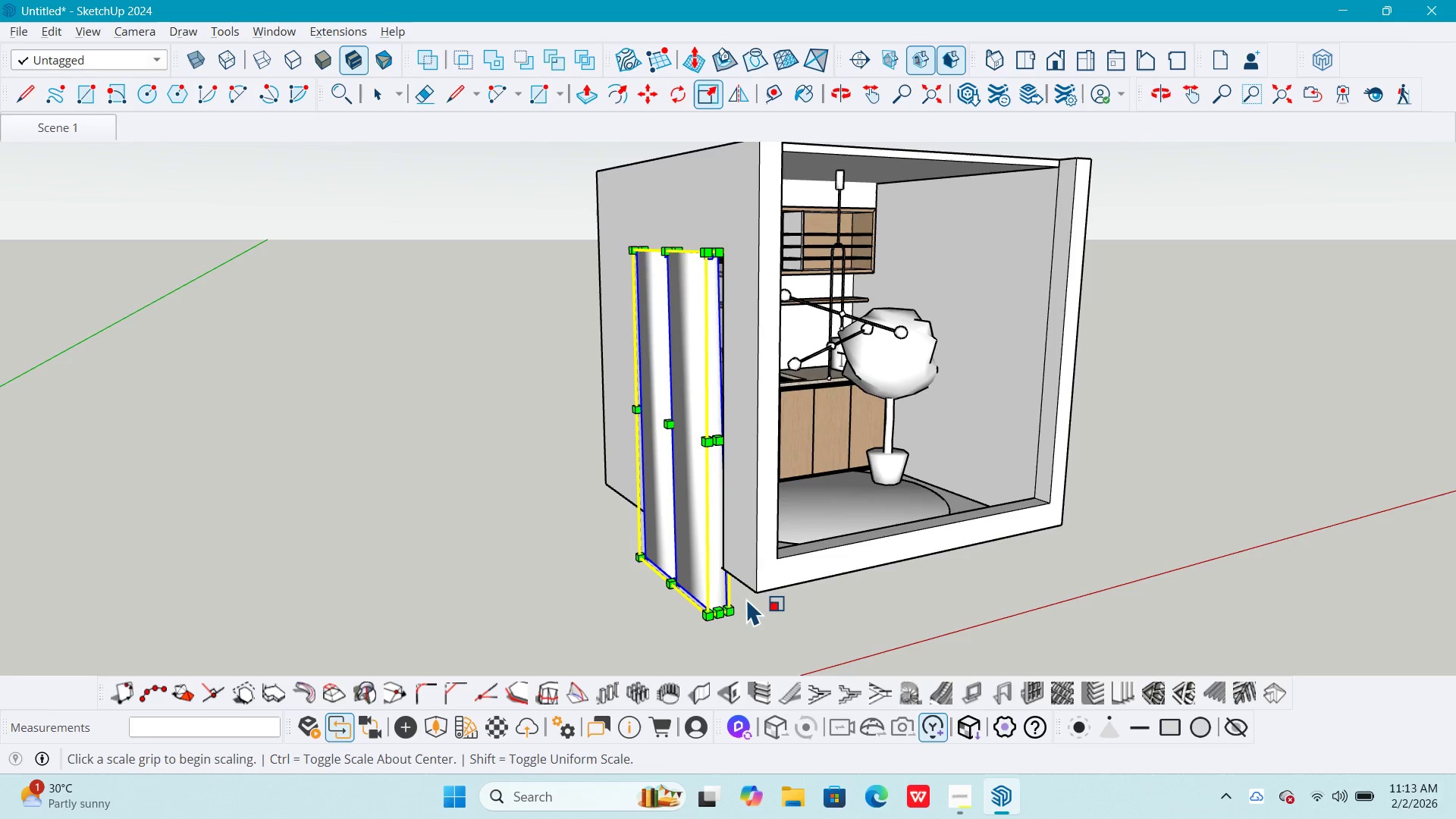 
key(M)
 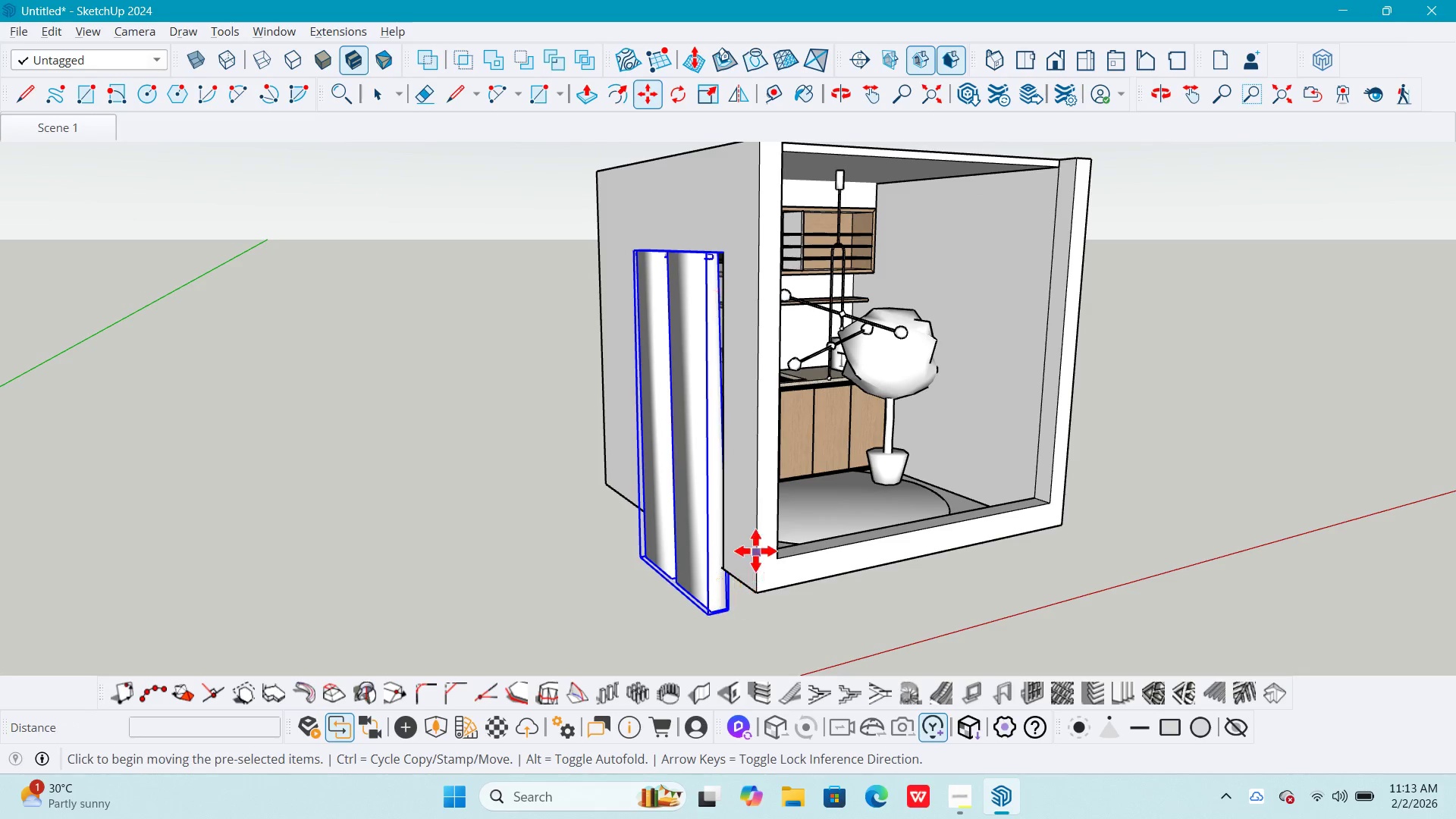 
left_click([745, 550])
 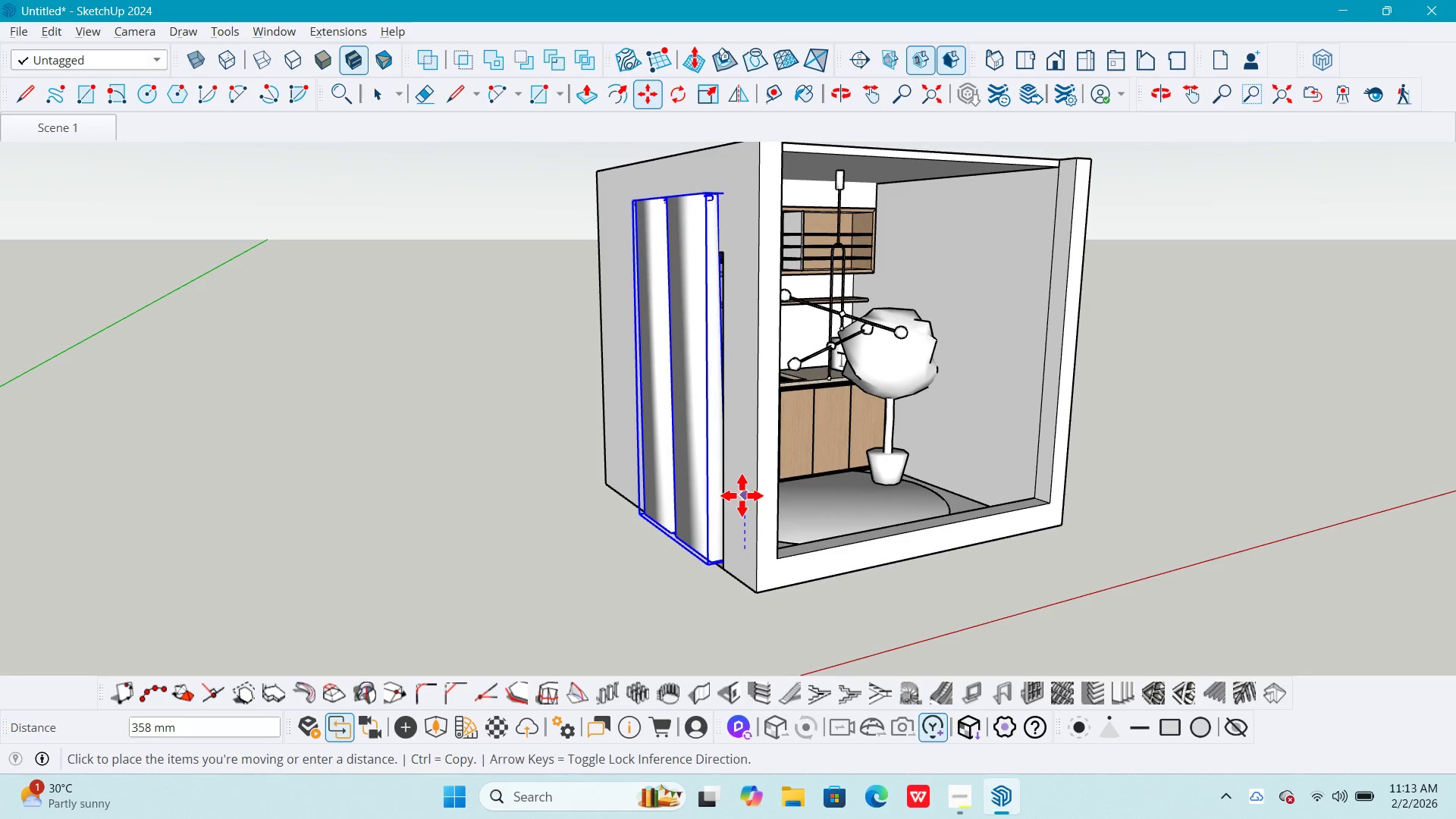 
left_click([742, 495])
 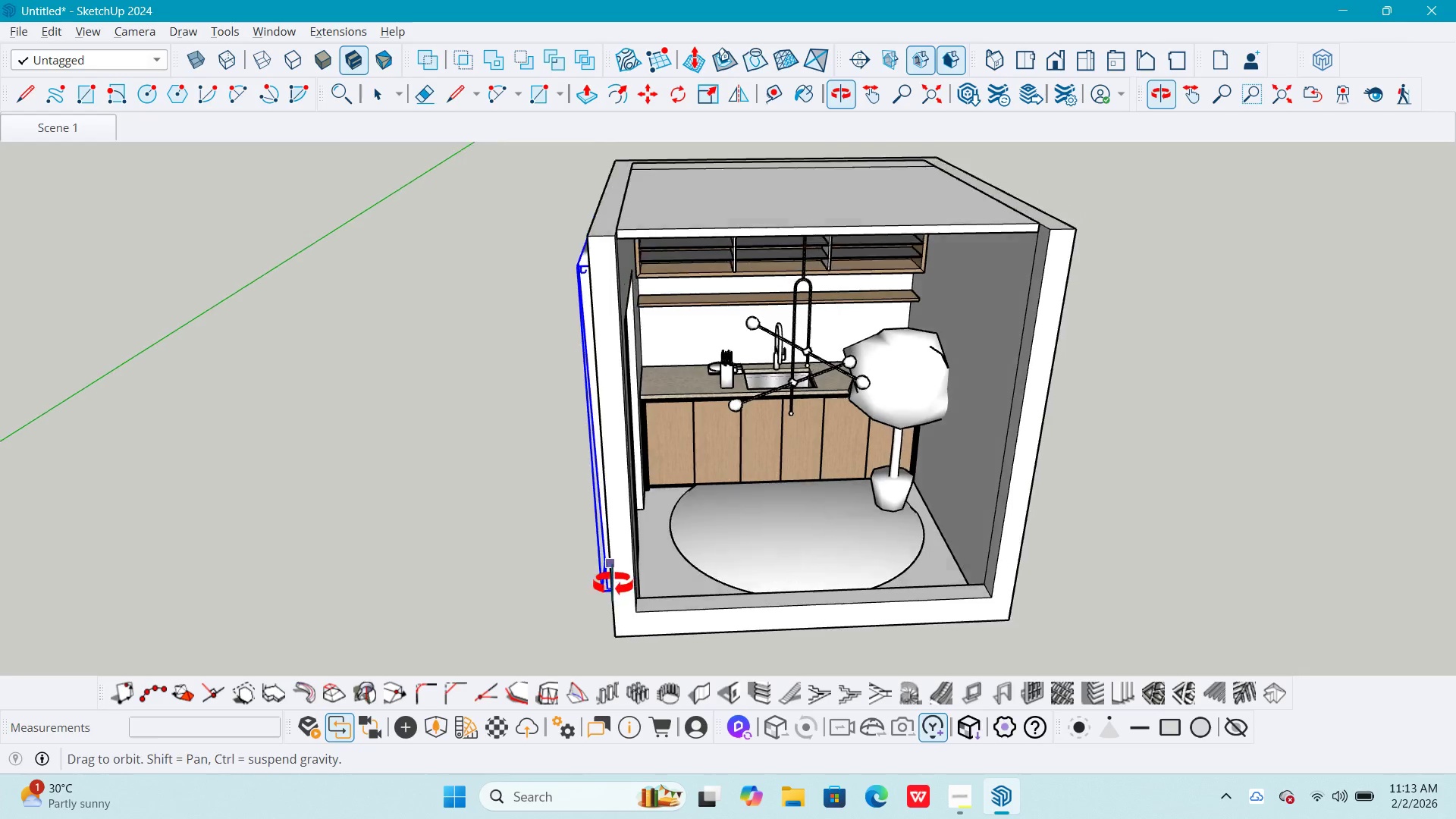 
left_click([648, 592])
 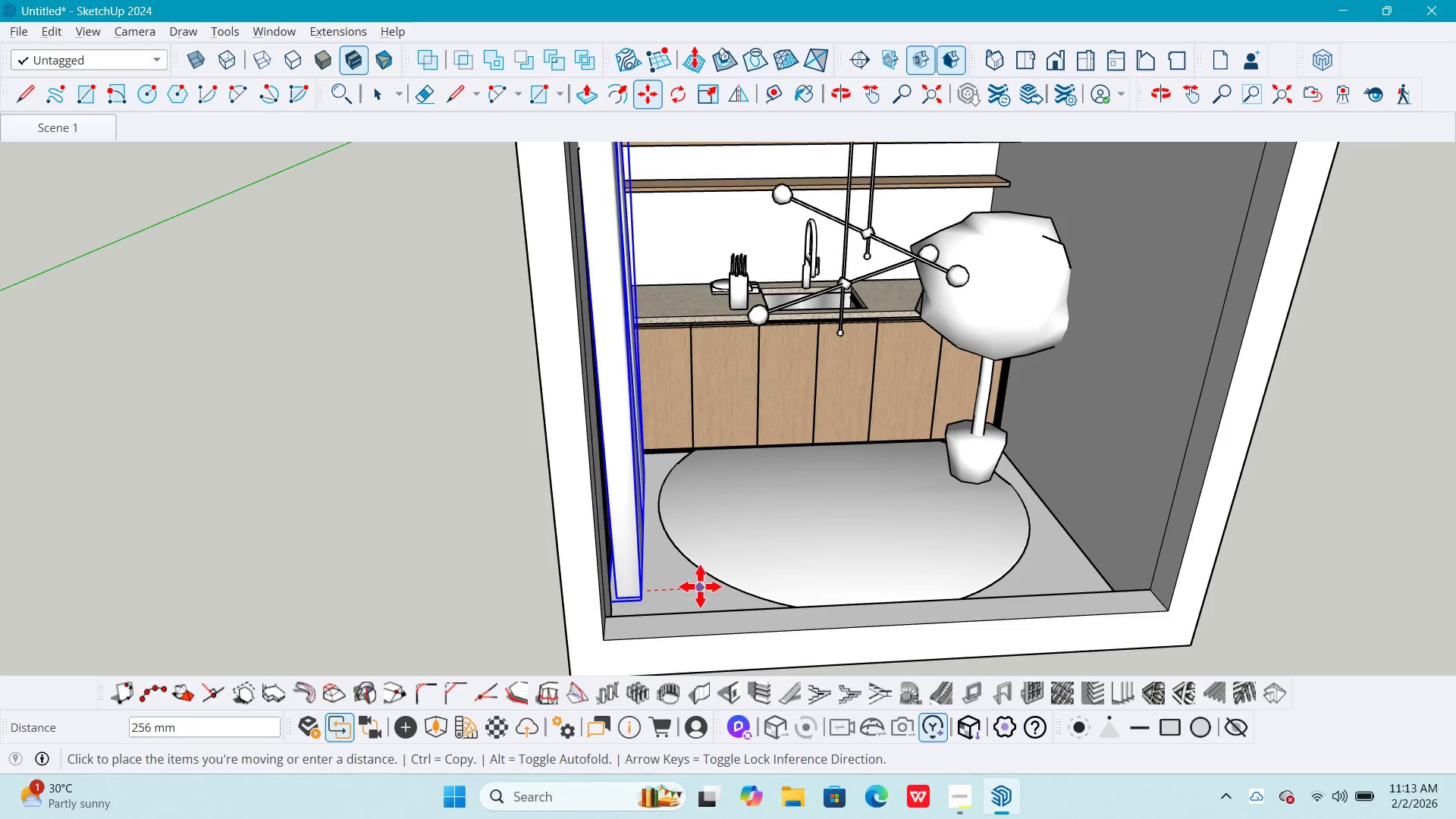 
scroll: coordinate [689, 577], scroll_direction: up, amount: 4.0
 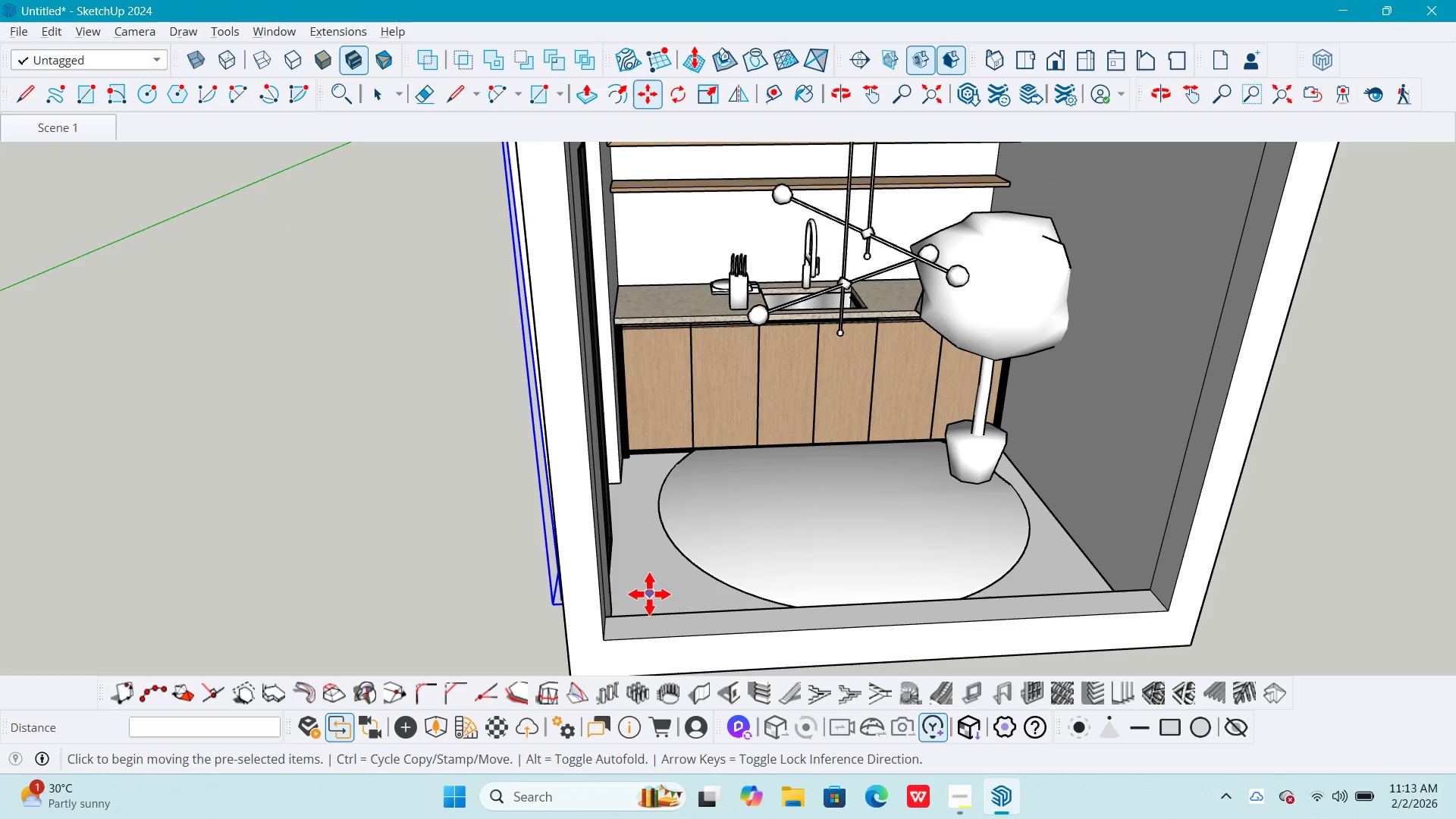 
left_click([700, 586])
 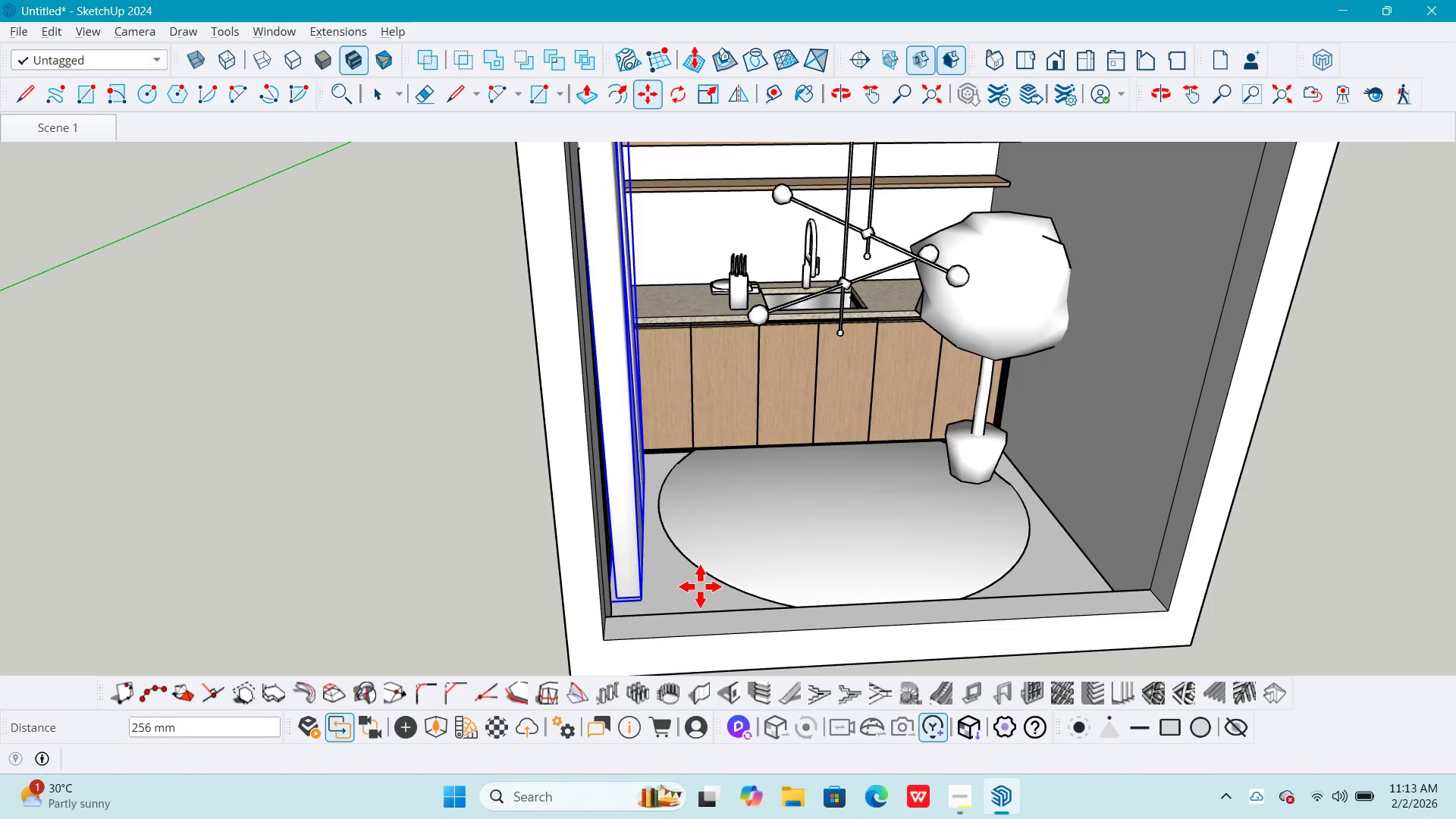 
left_click([598, 588])
 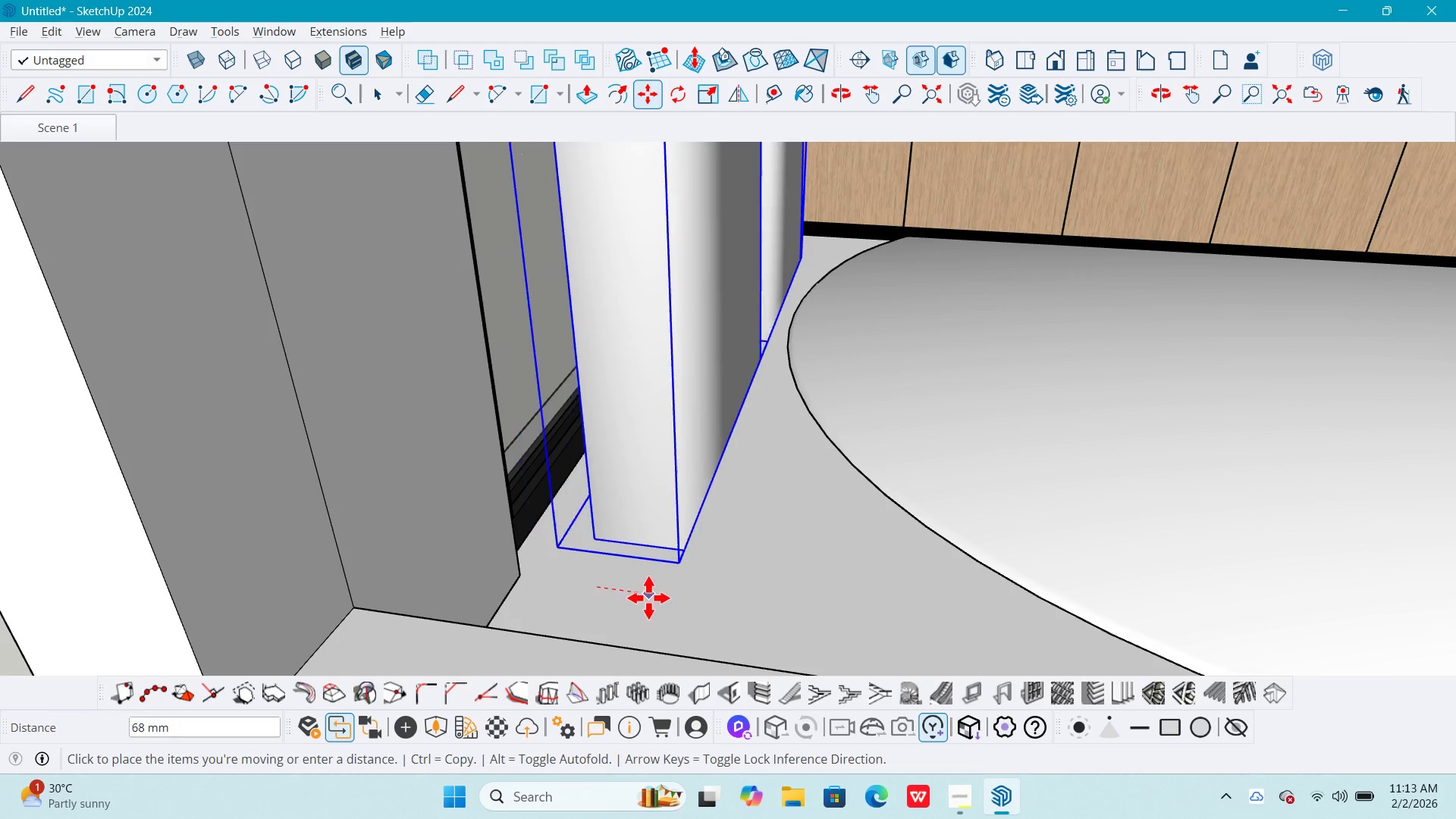 
scroll: coordinate [541, 605], scroll_direction: up, amount: 14.0
 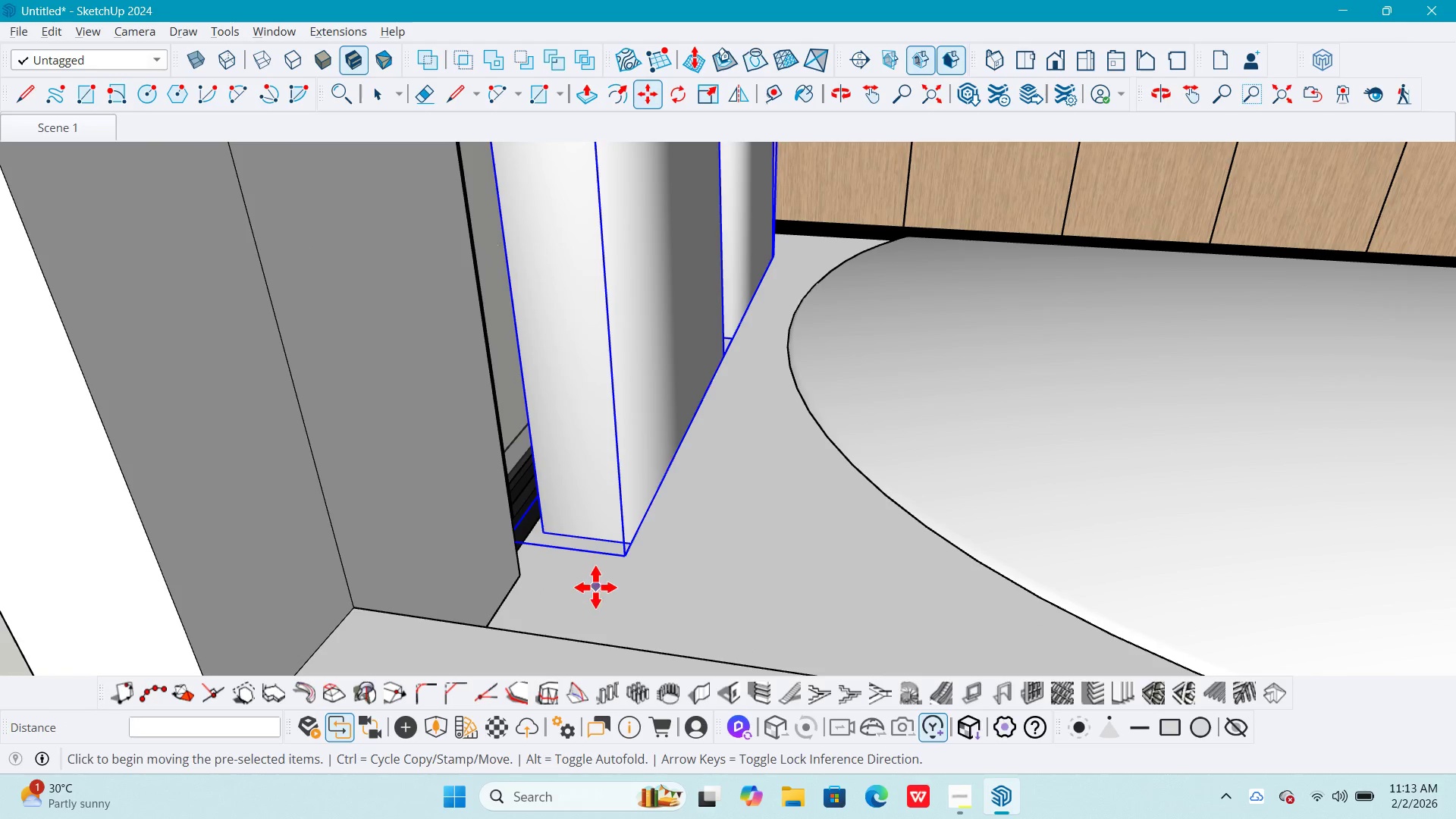 
double_click([652, 598])
 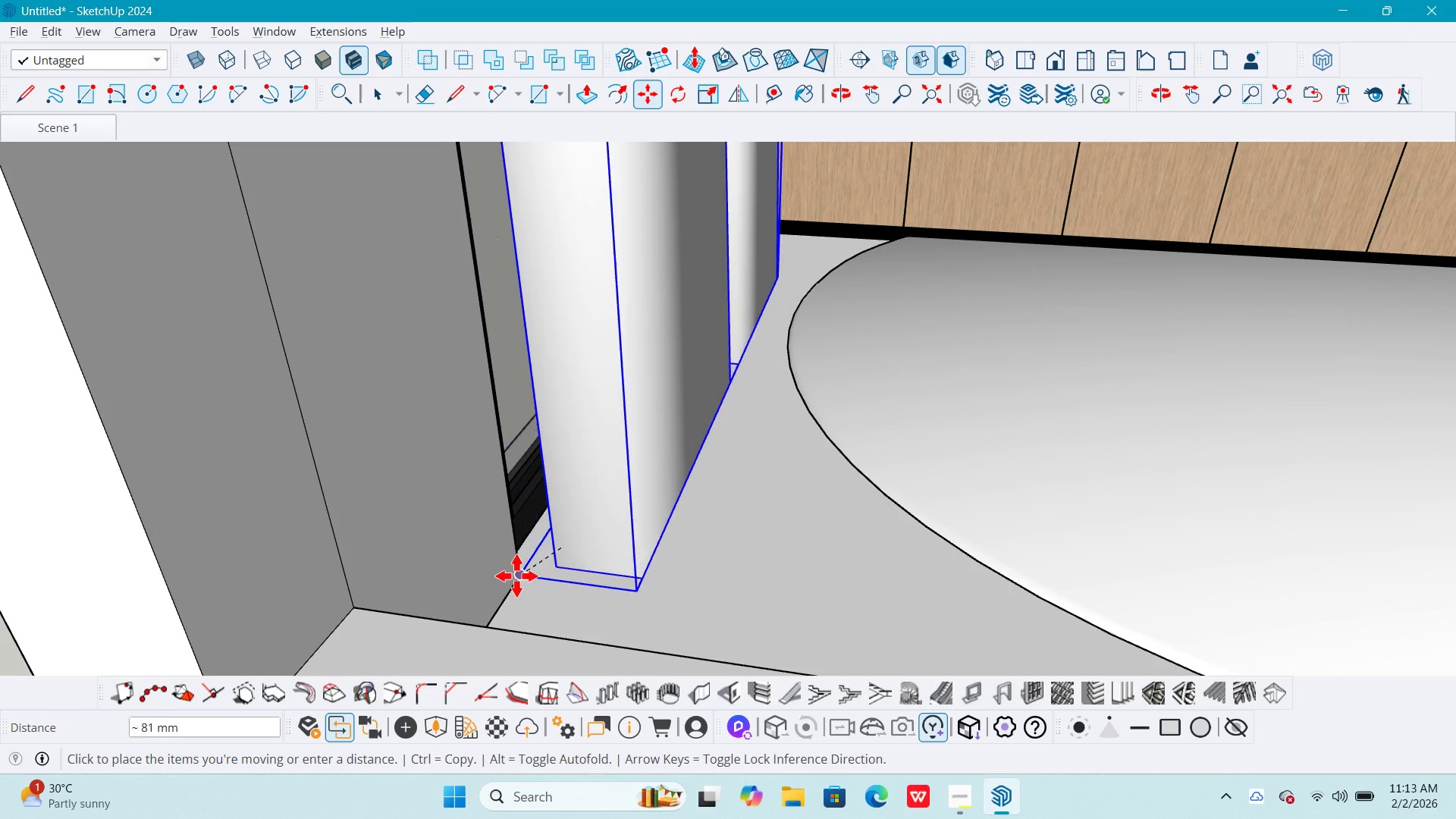 
left_click([521, 573])
 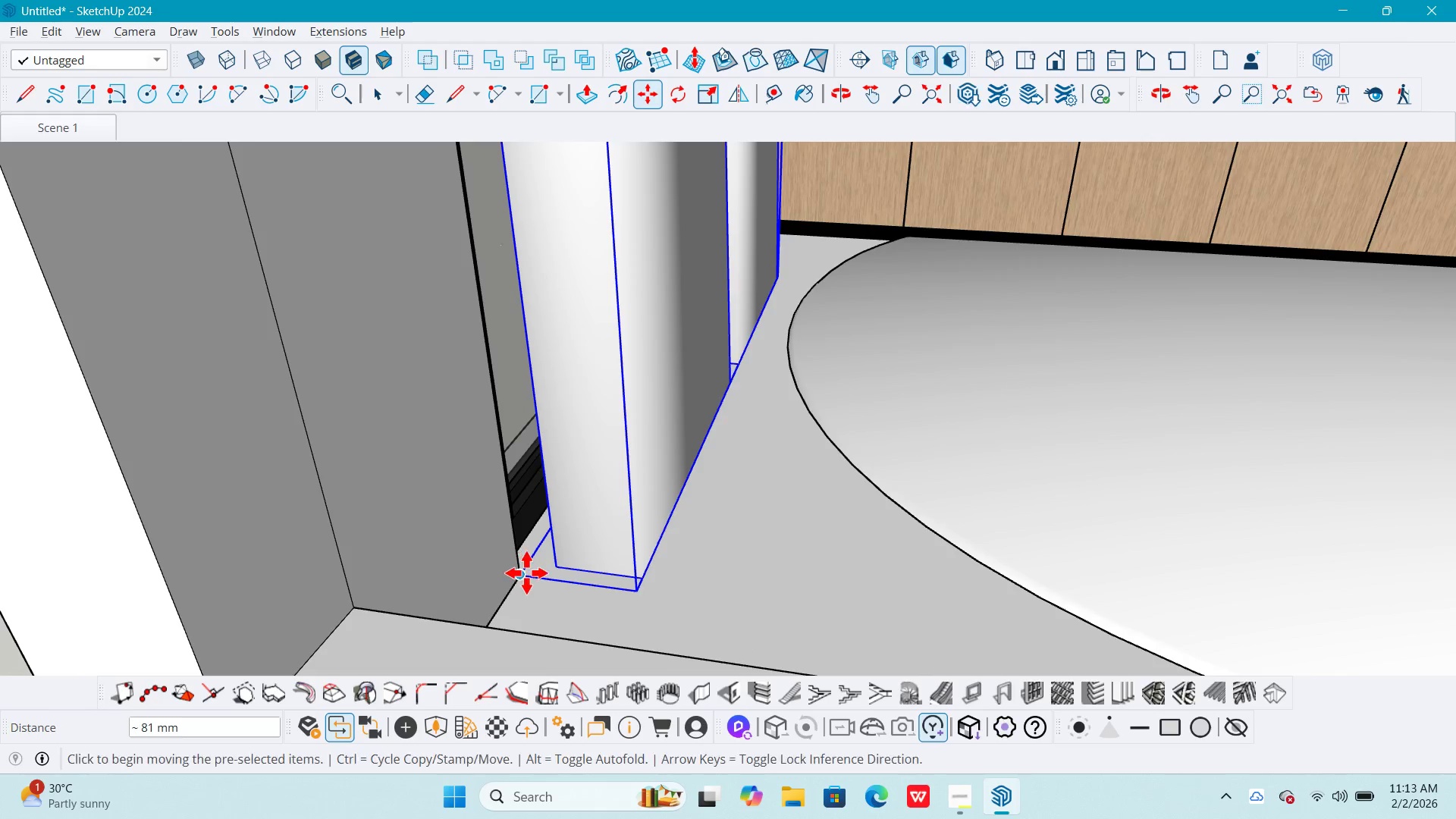 
key(Shift+ShiftLeft)
 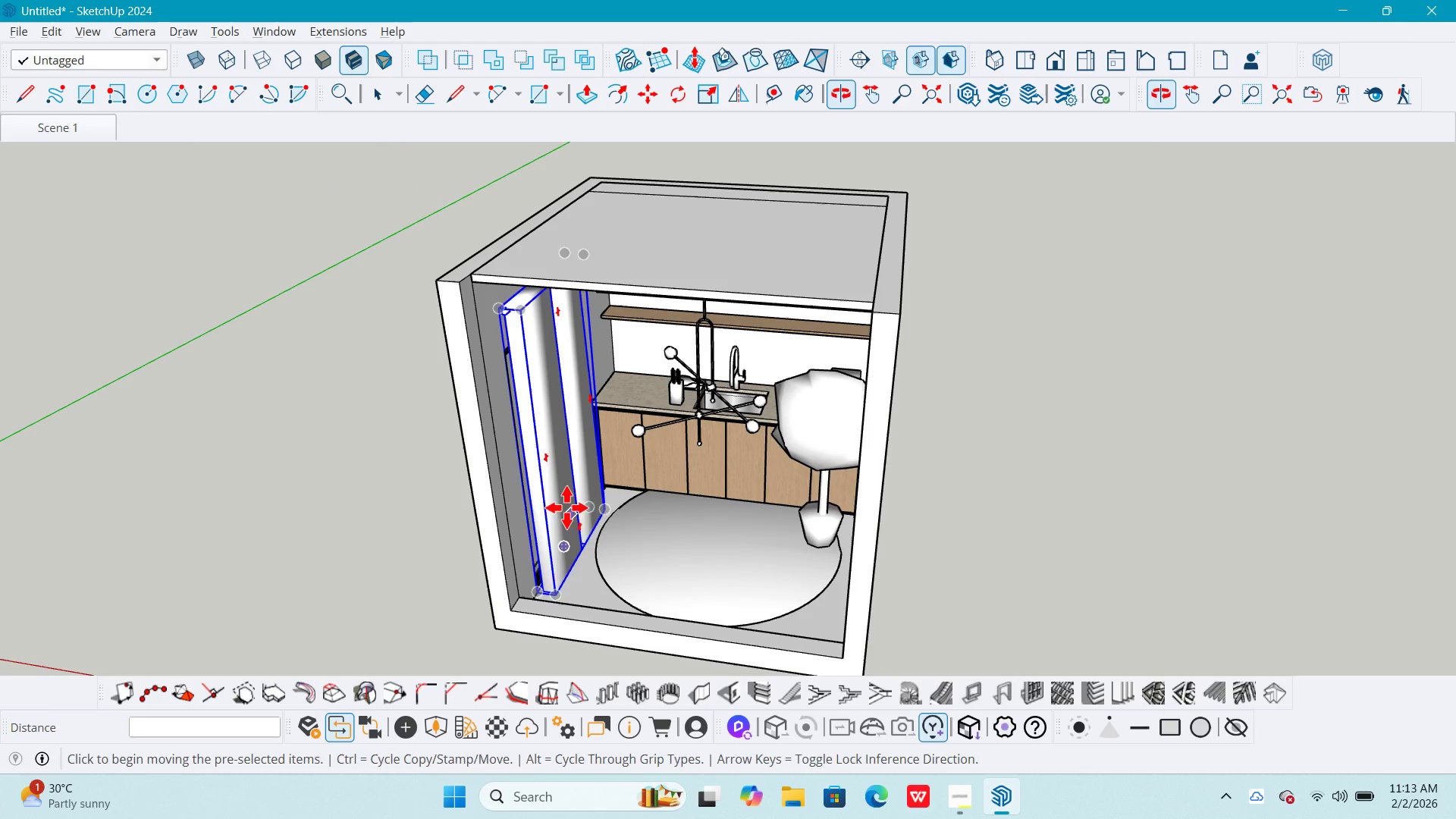 
scroll: coordinate [536, 546], scroll_direction: down, amount: 20.0
 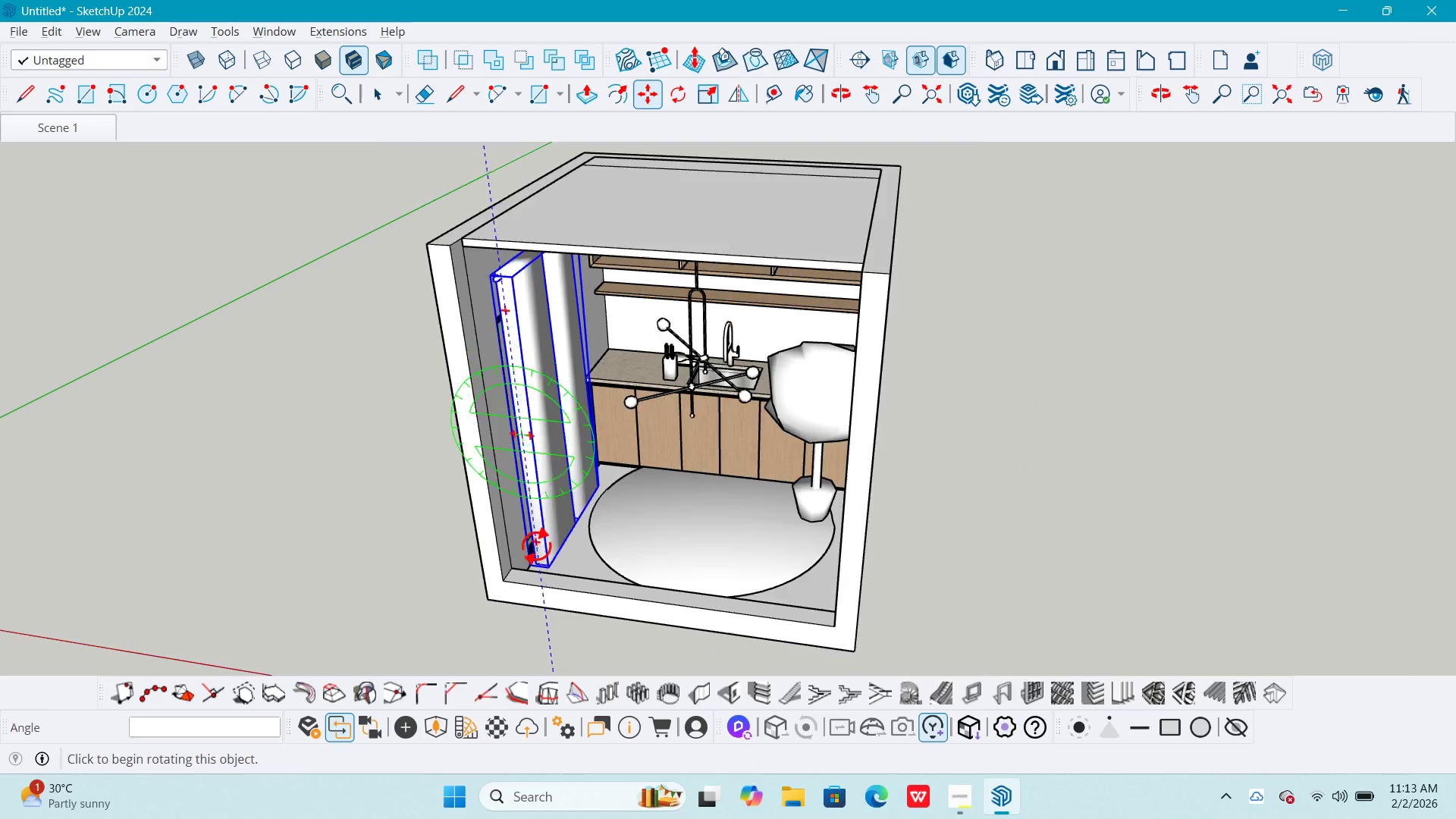 
key(S)
 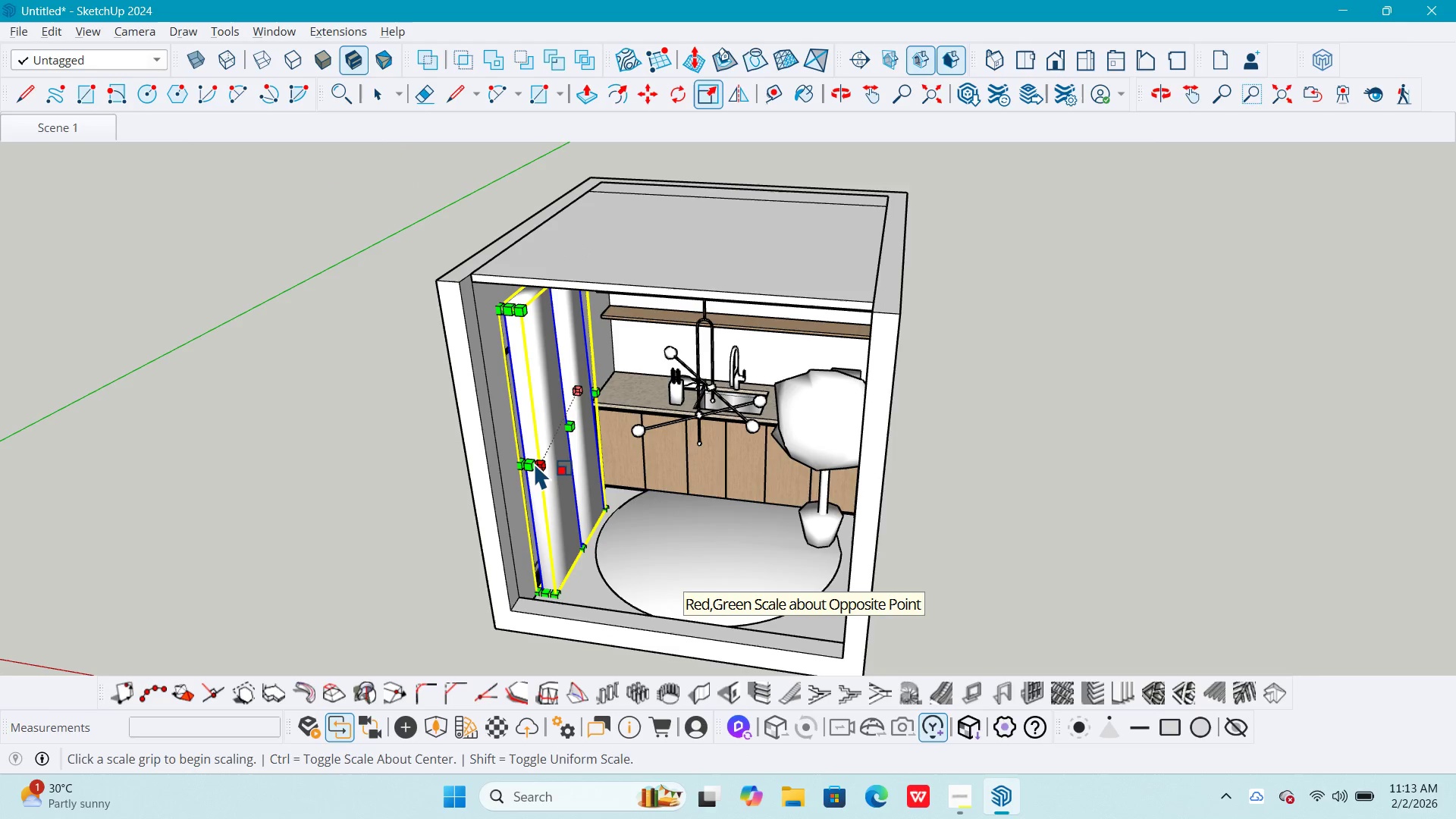 
left_click([530, 460])
 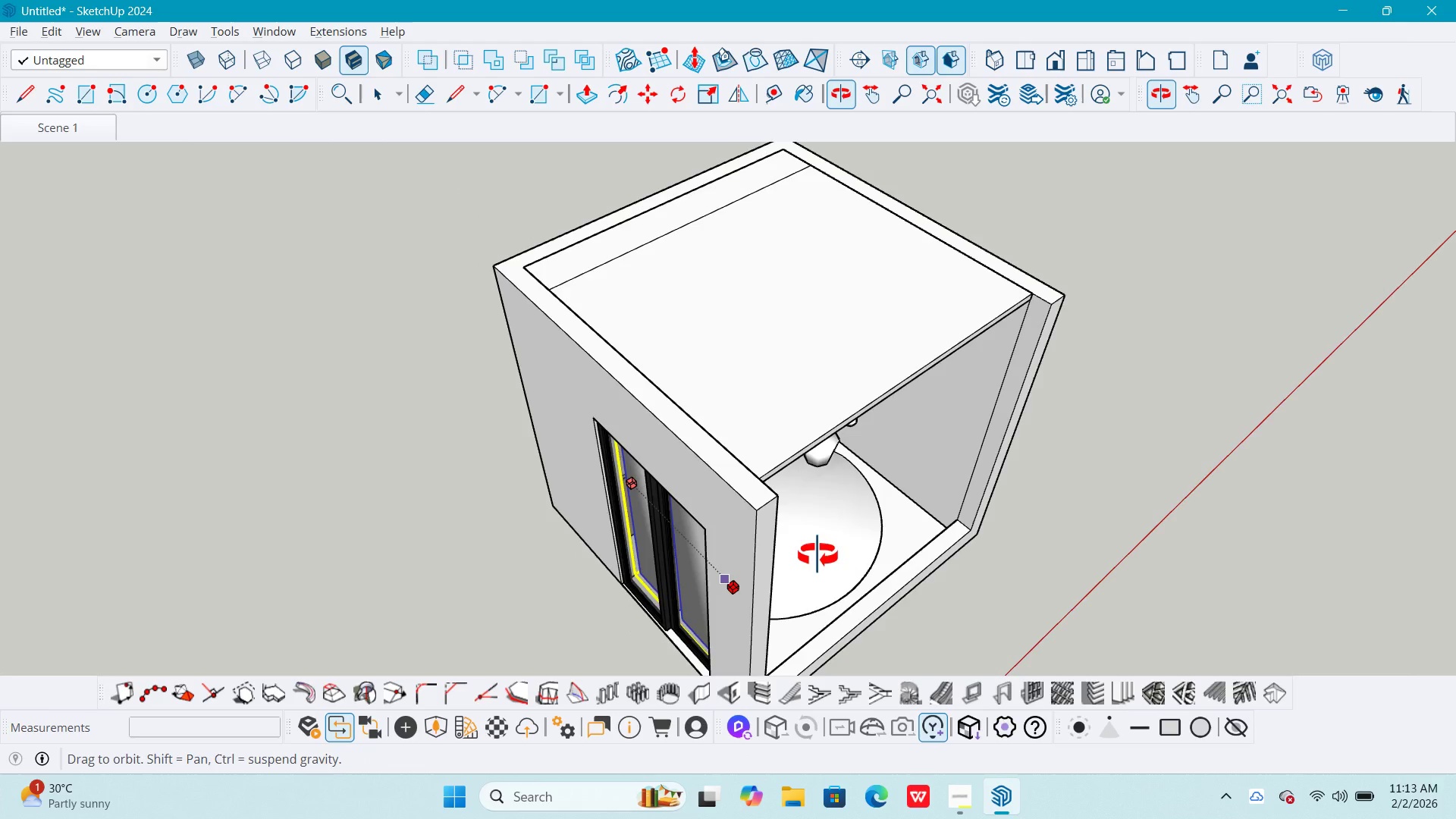 
scroll: coordinate [817, 557], scroll_direction: up, amount: 1.0
 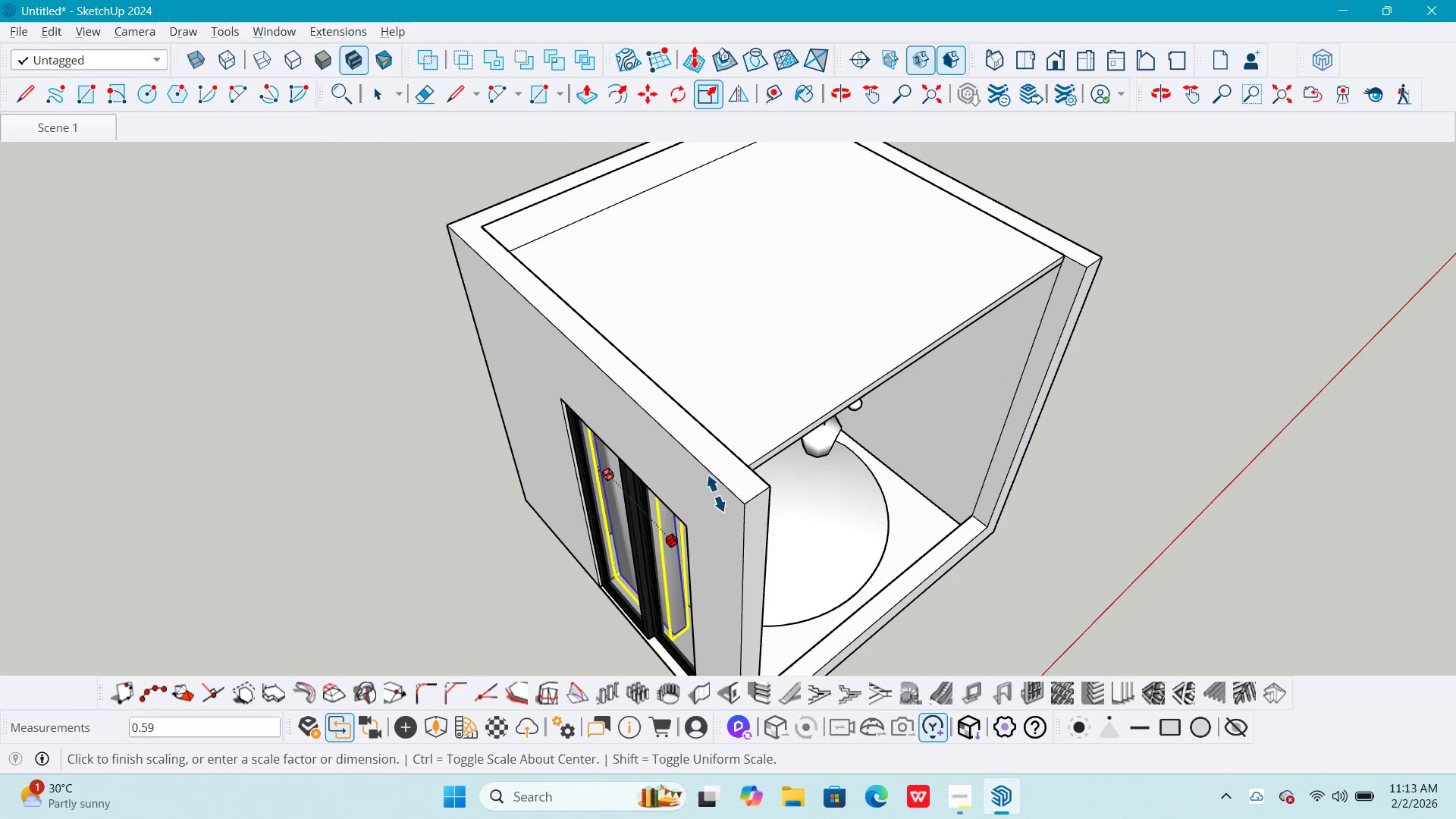 
mouse_move([701, 522])
 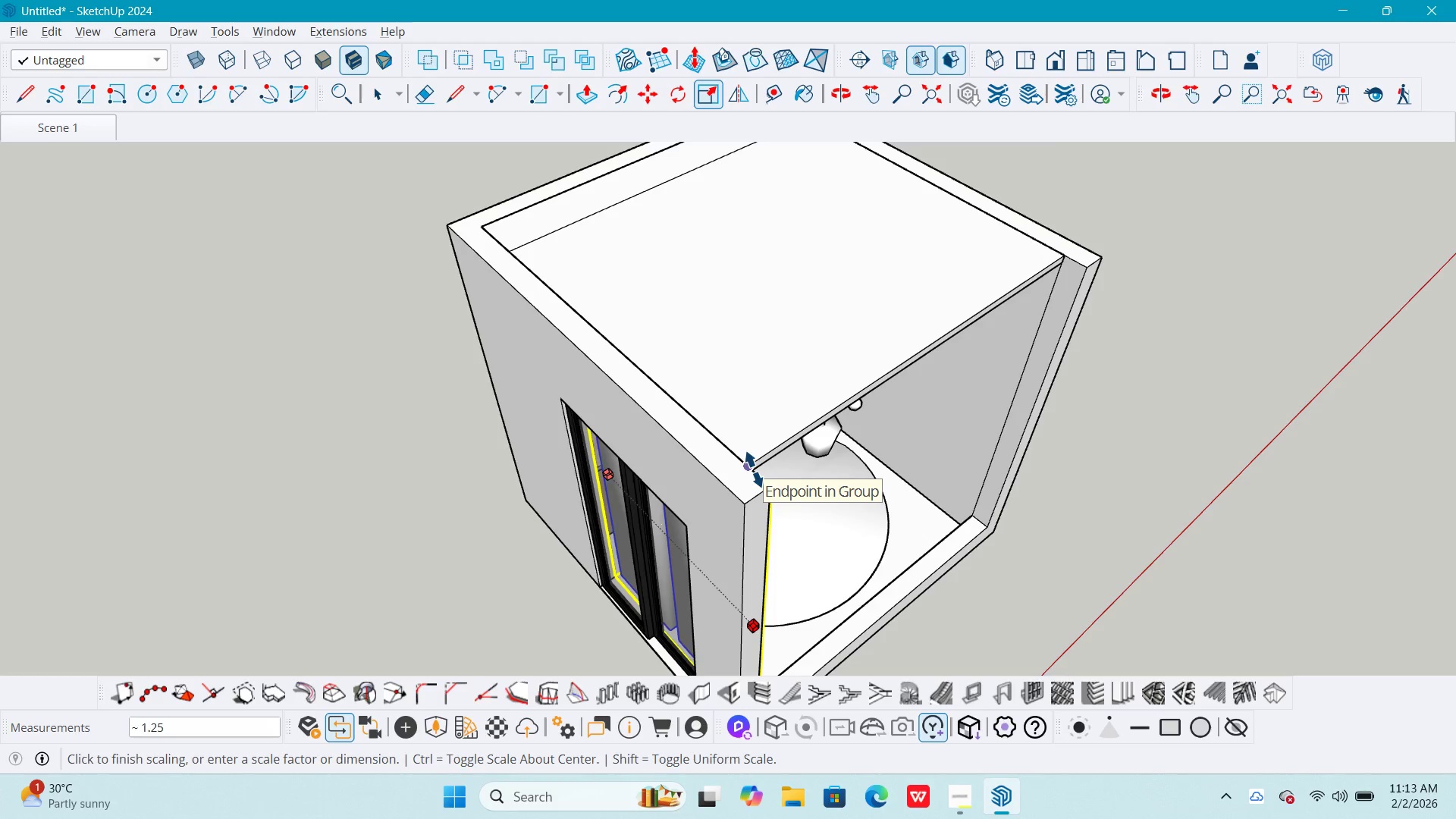 
wait(5.18)
 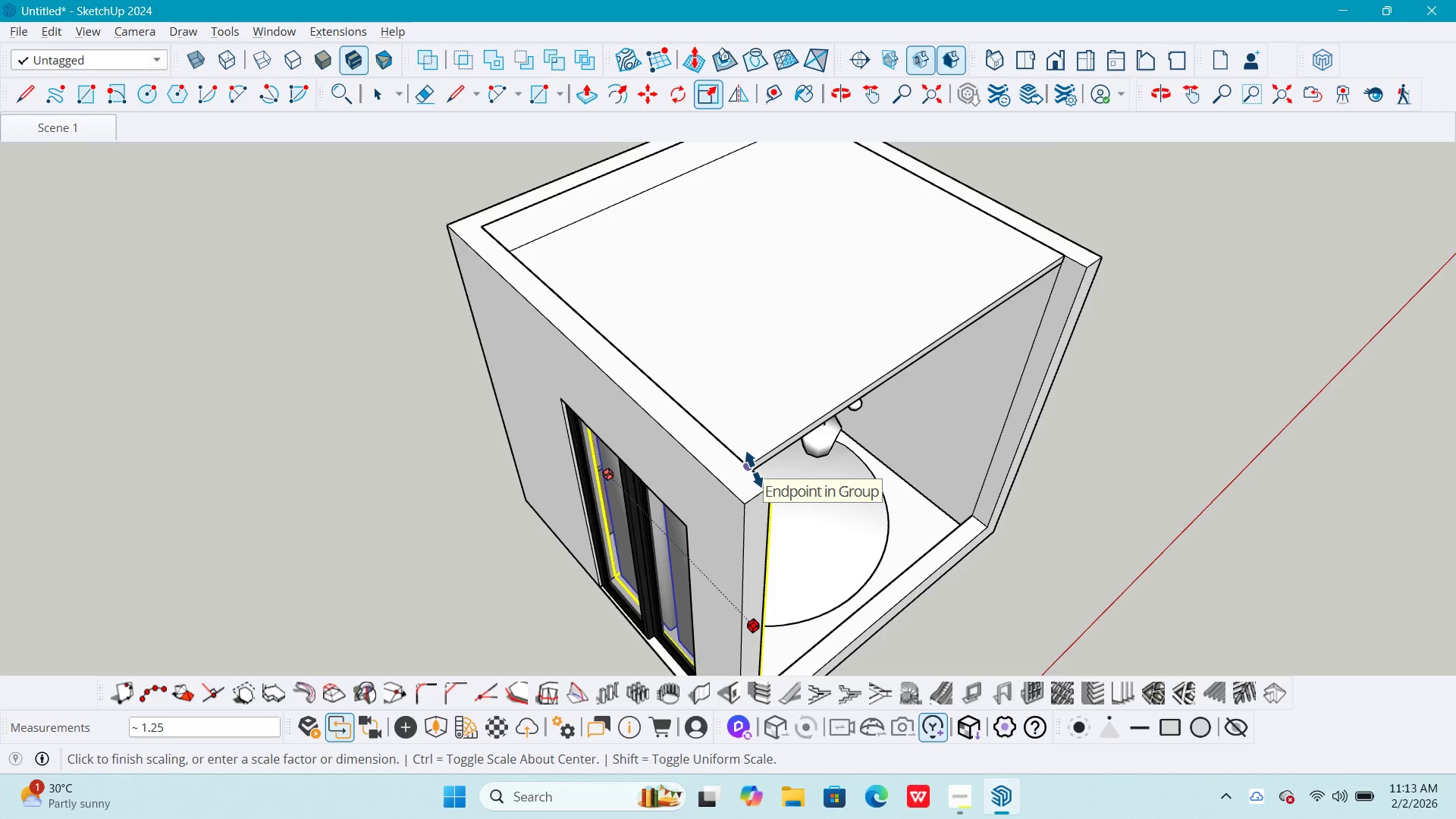 
key(Numpad1)
 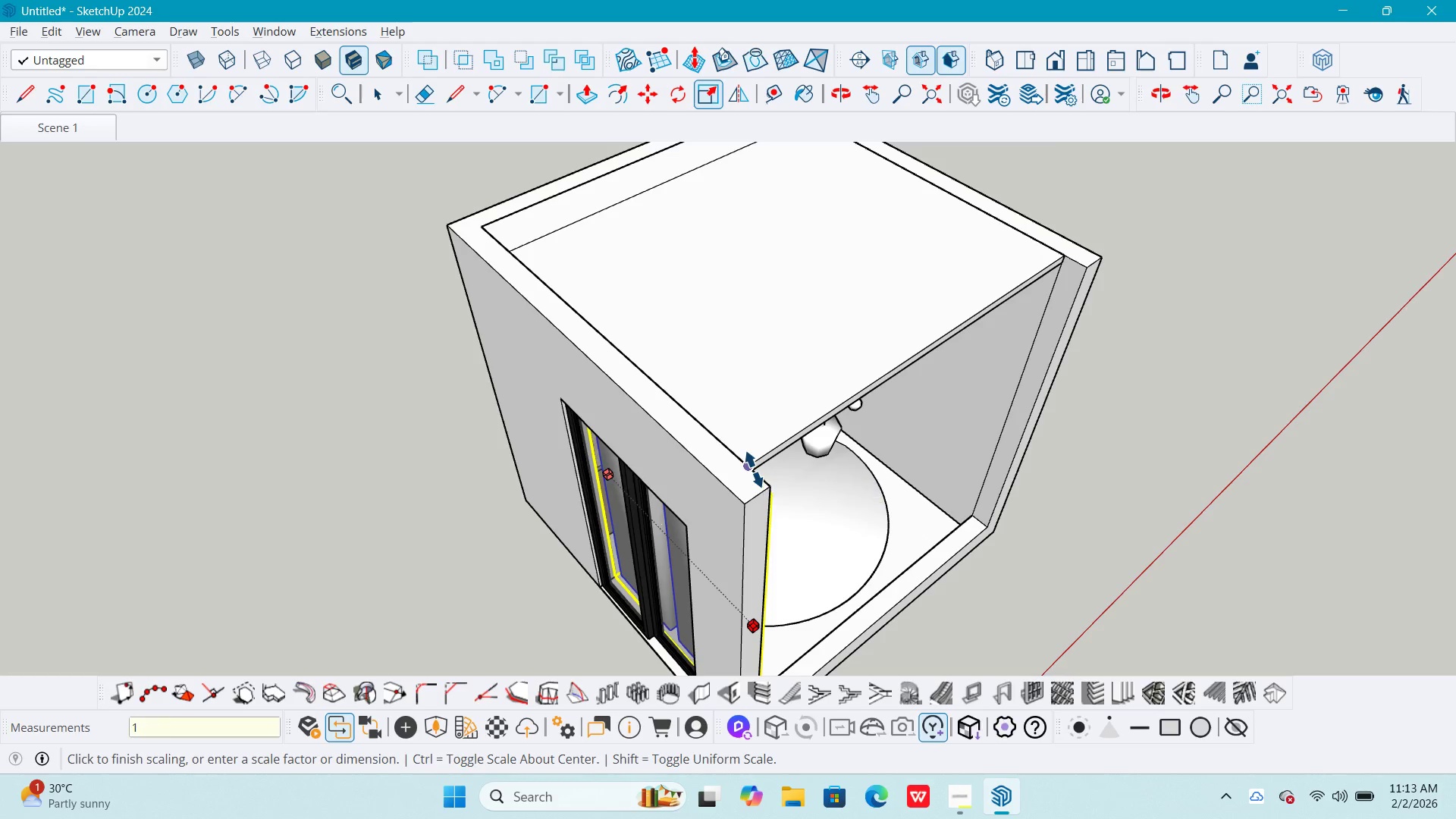 
key(NumpadDecimal)
 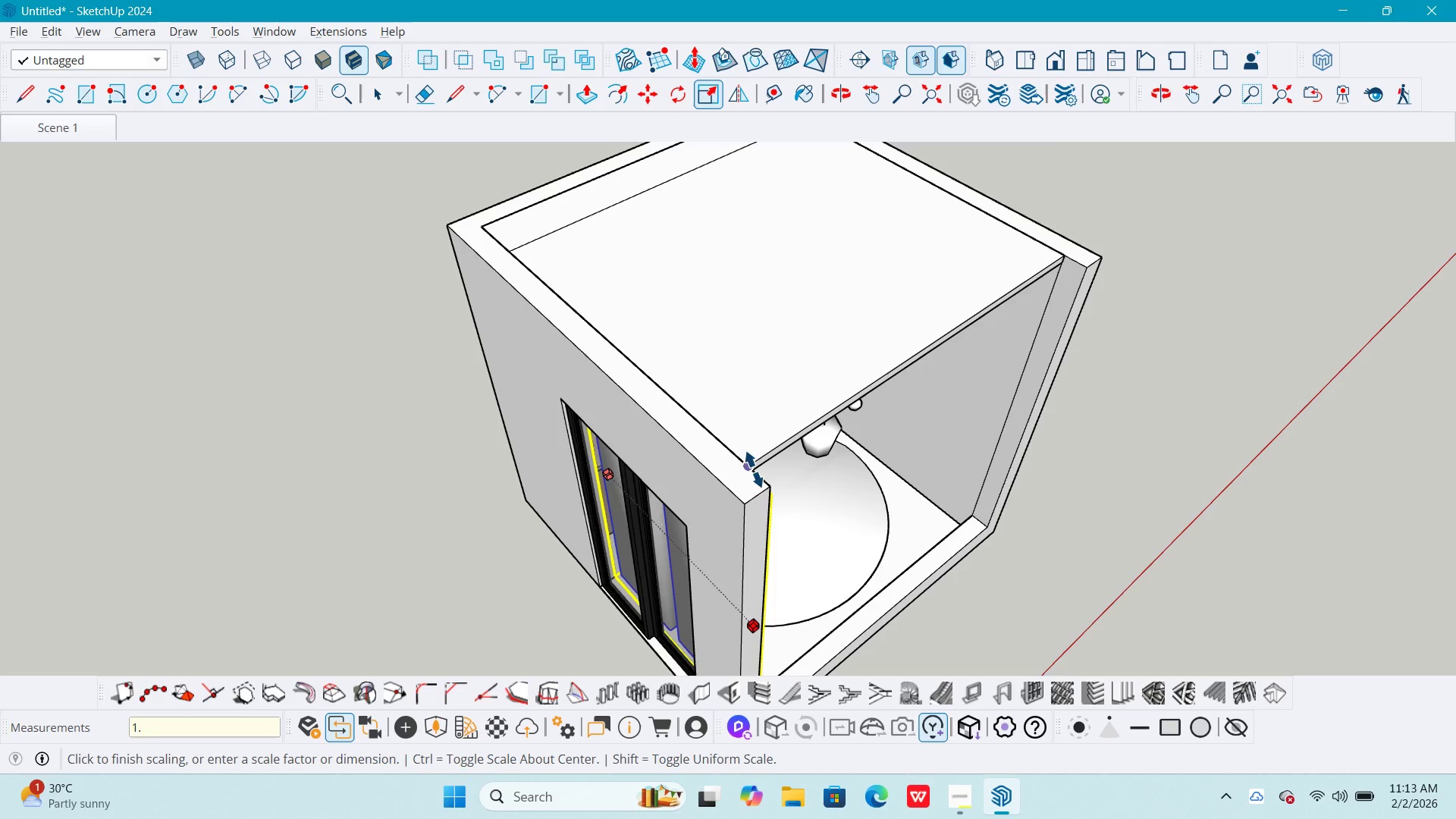 
key(Numpad1)
 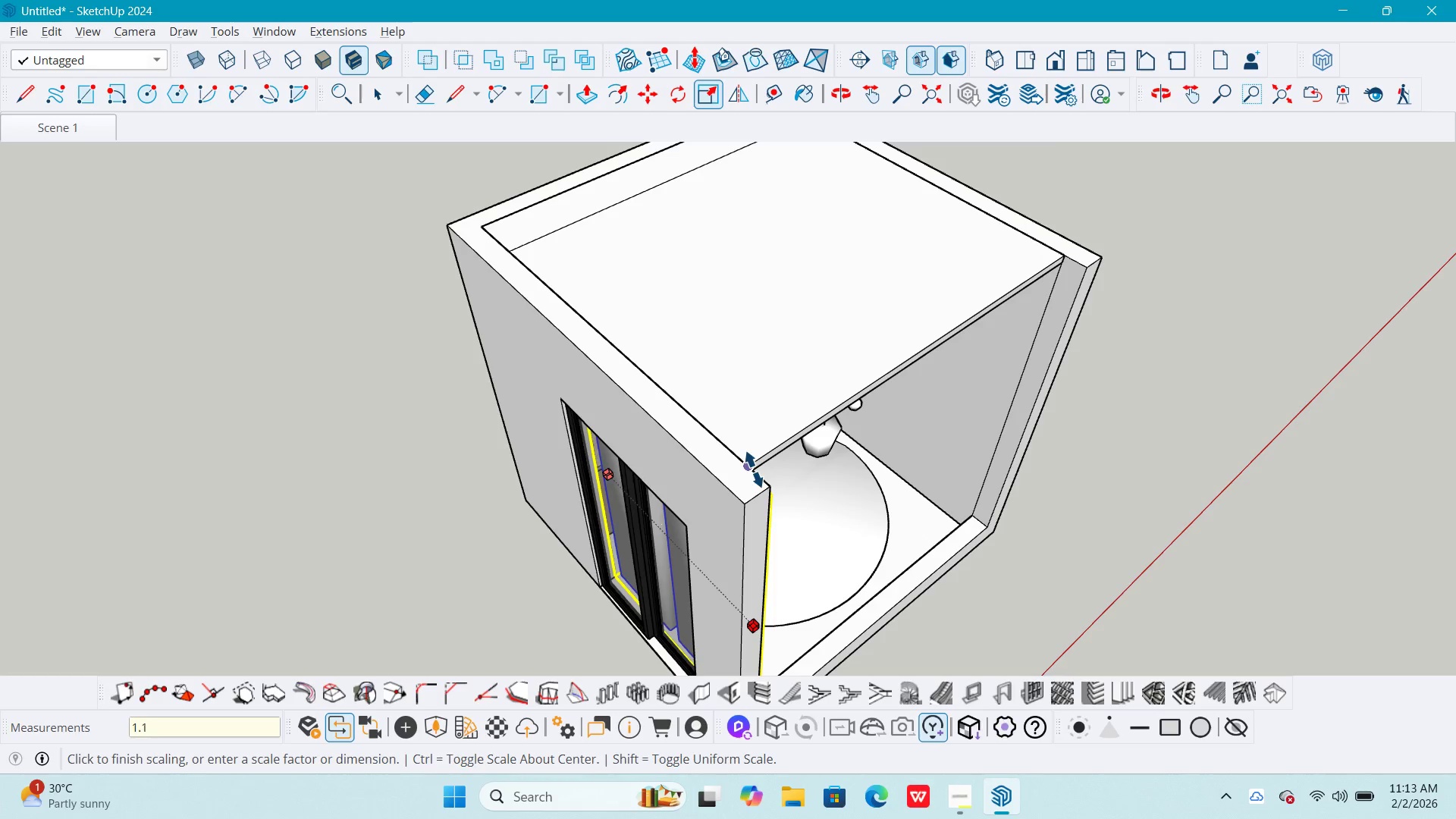 
key(Numpad5)
 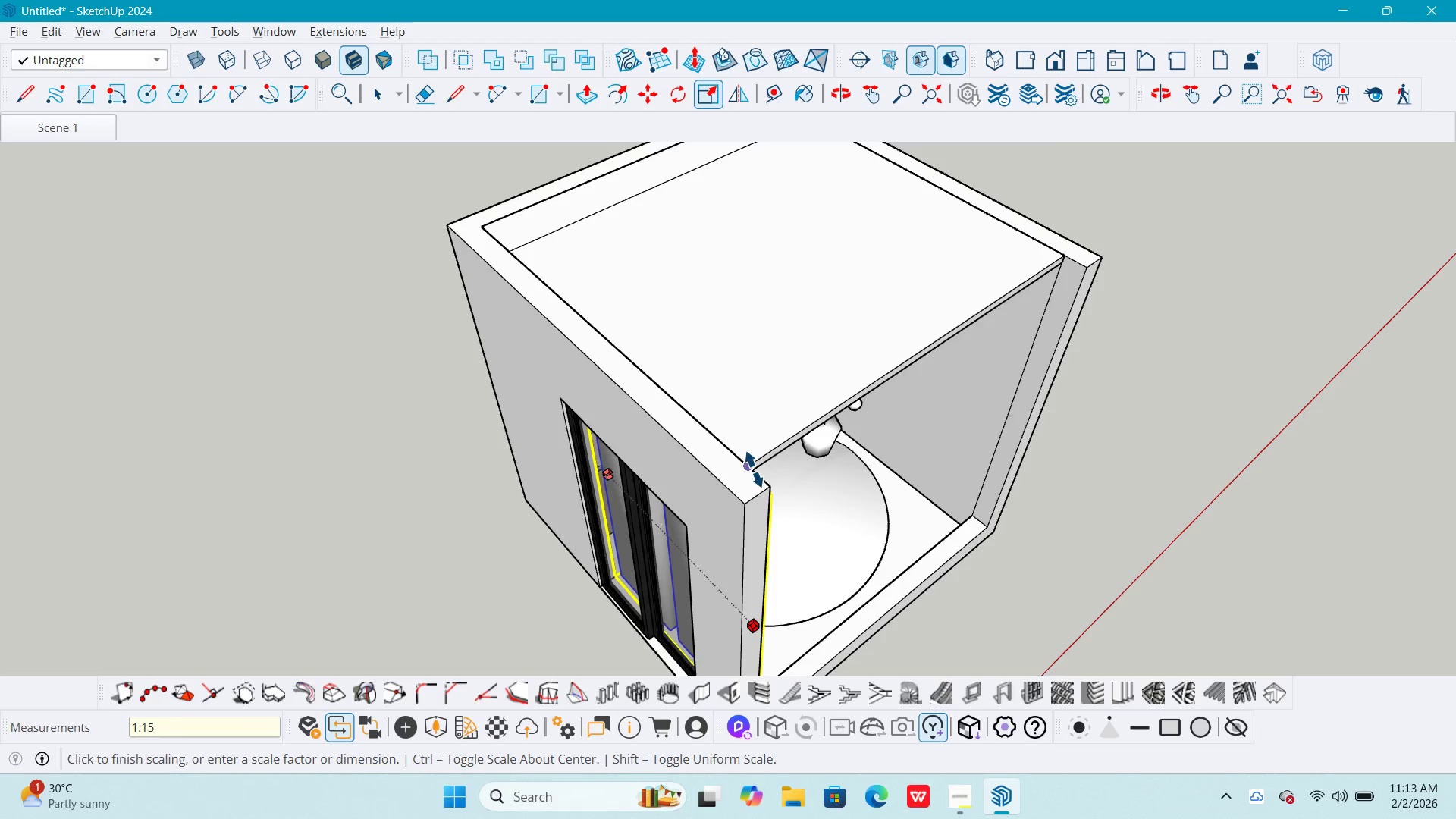 
key(NumpadEnter)
 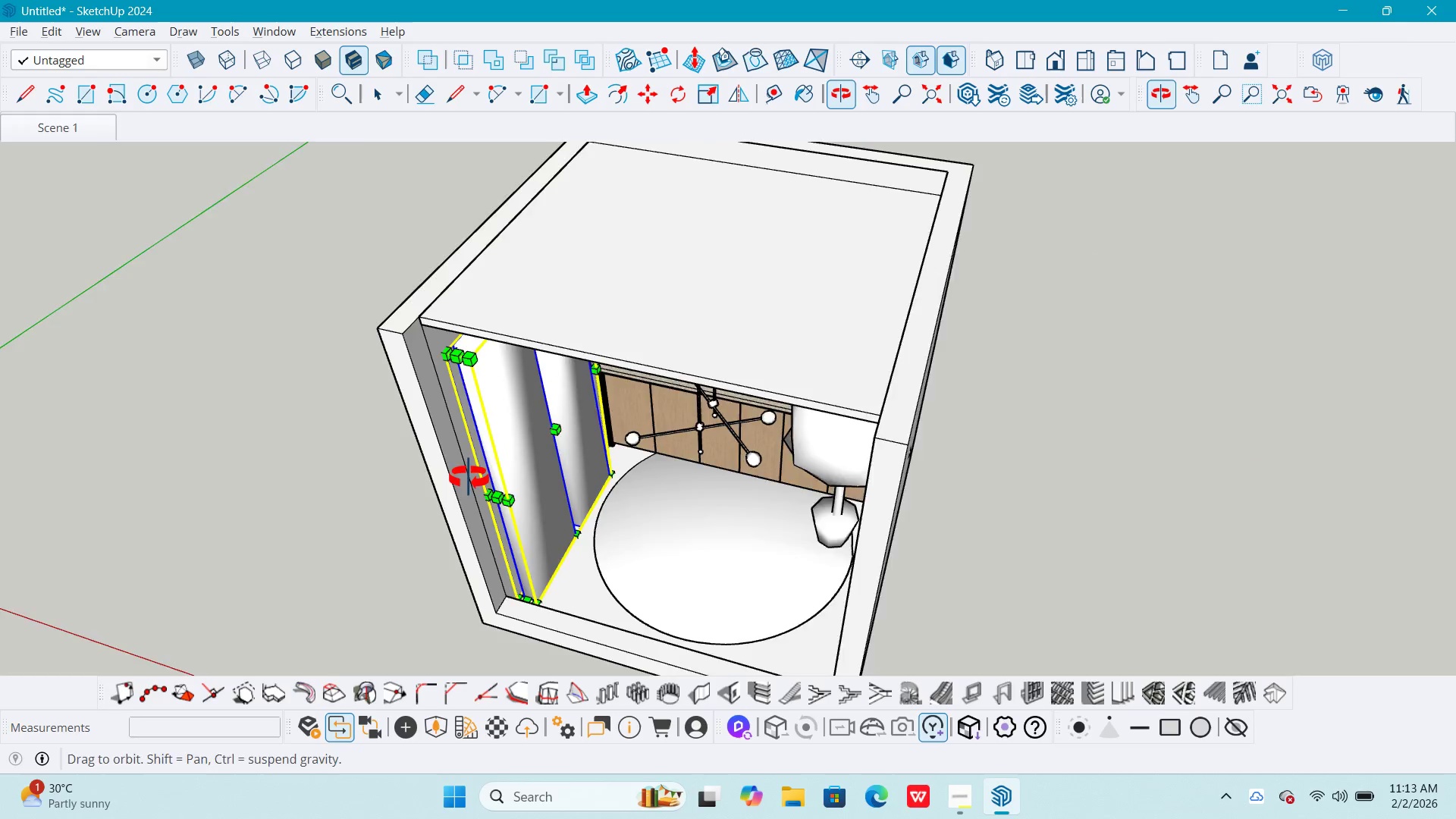 
scroll: coordinate [620, 360], scroll_direction: up, amount: 4.0
 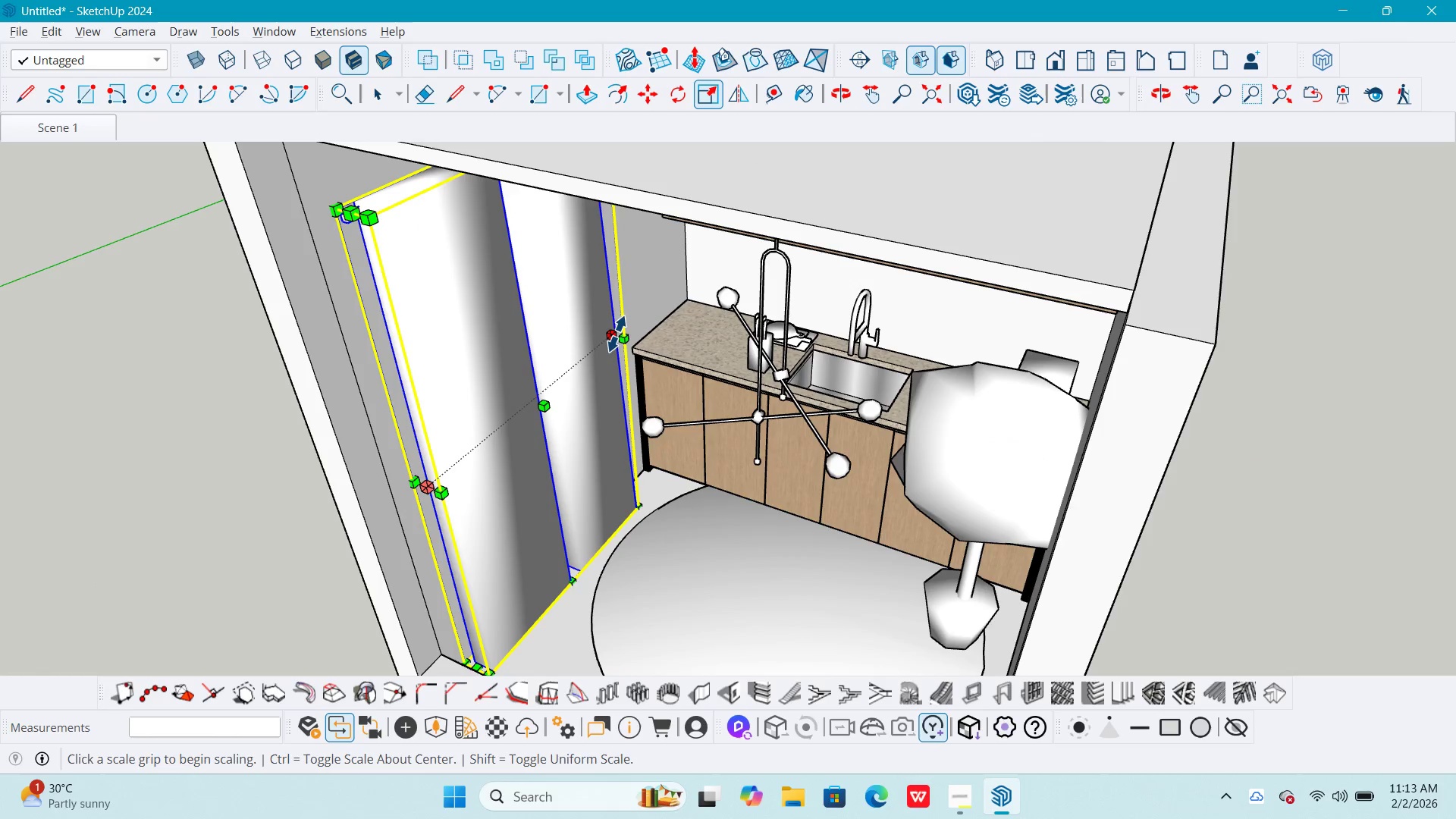 
left_click([615, 334])
 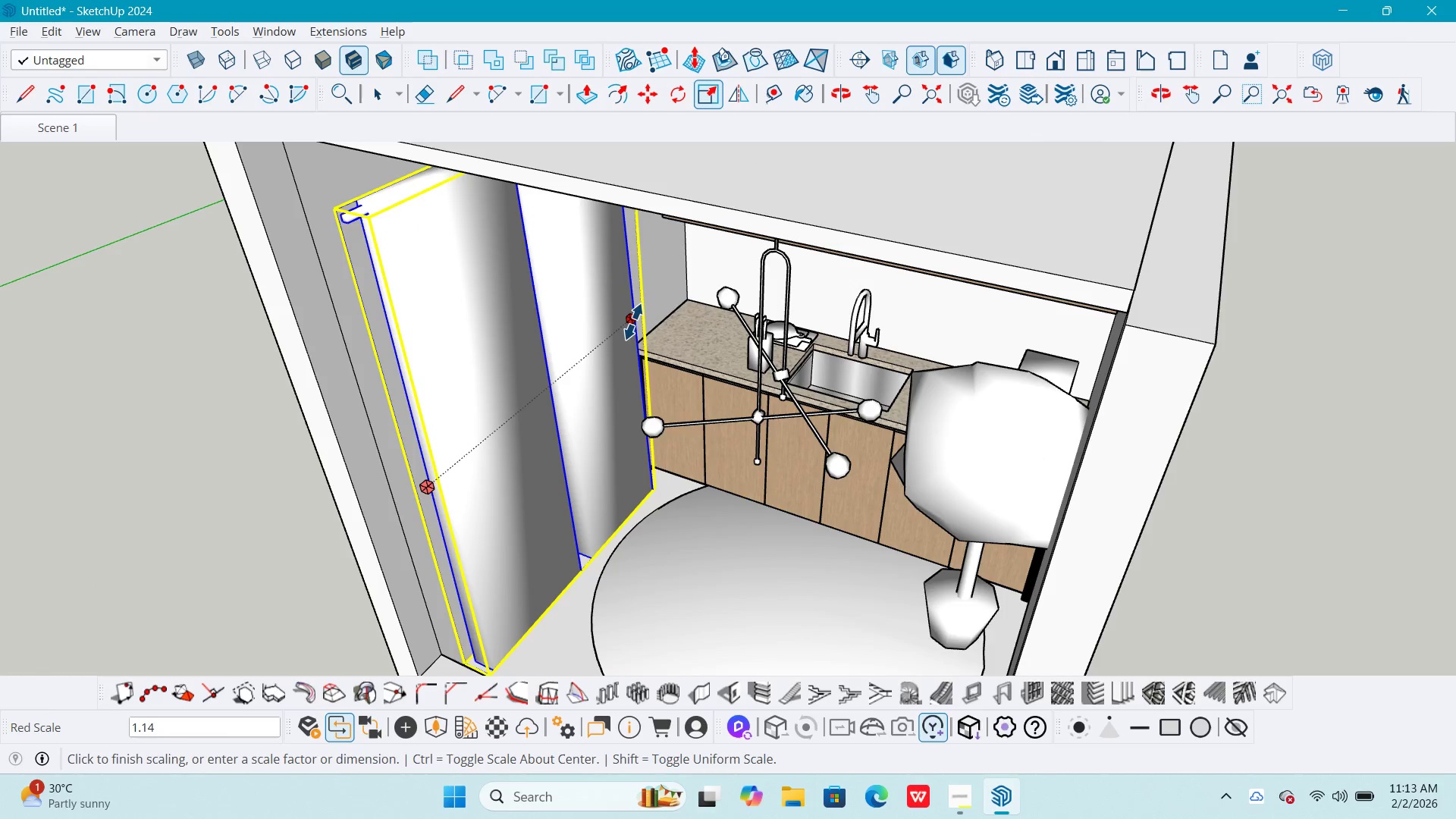 
key(Numpad1)
 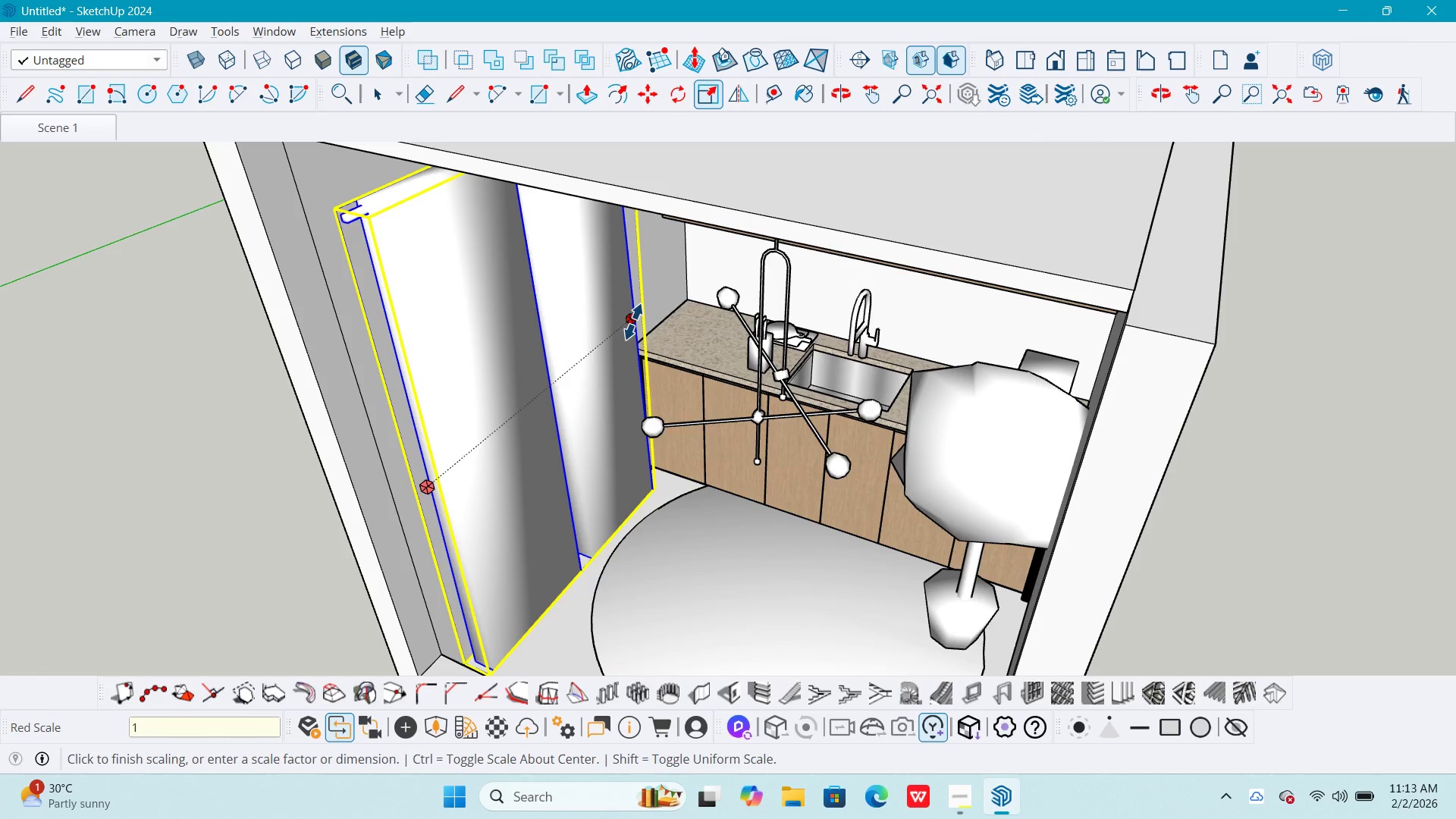 
key(NumpadDecimal)
 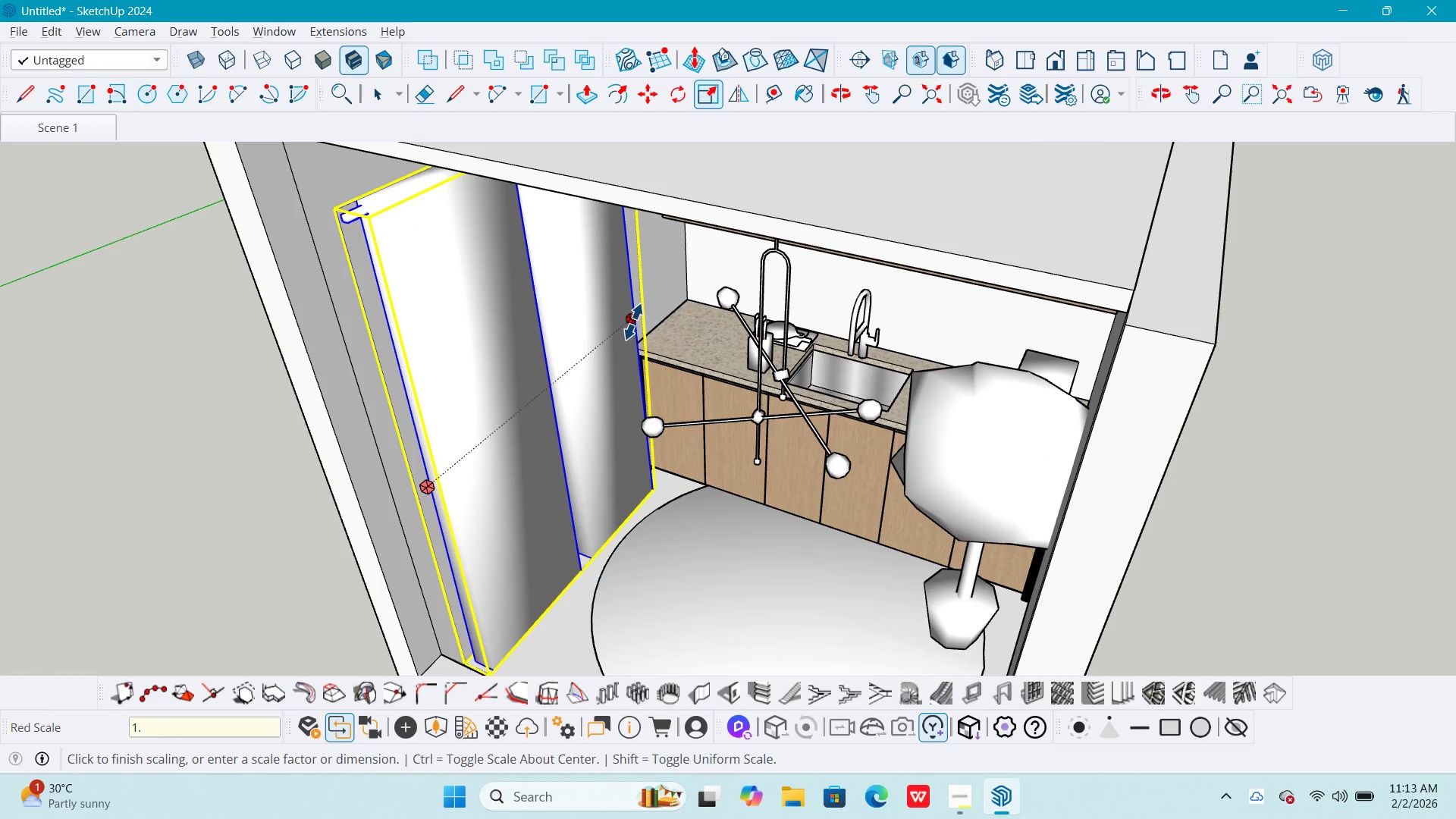 
key(Numpad1)
 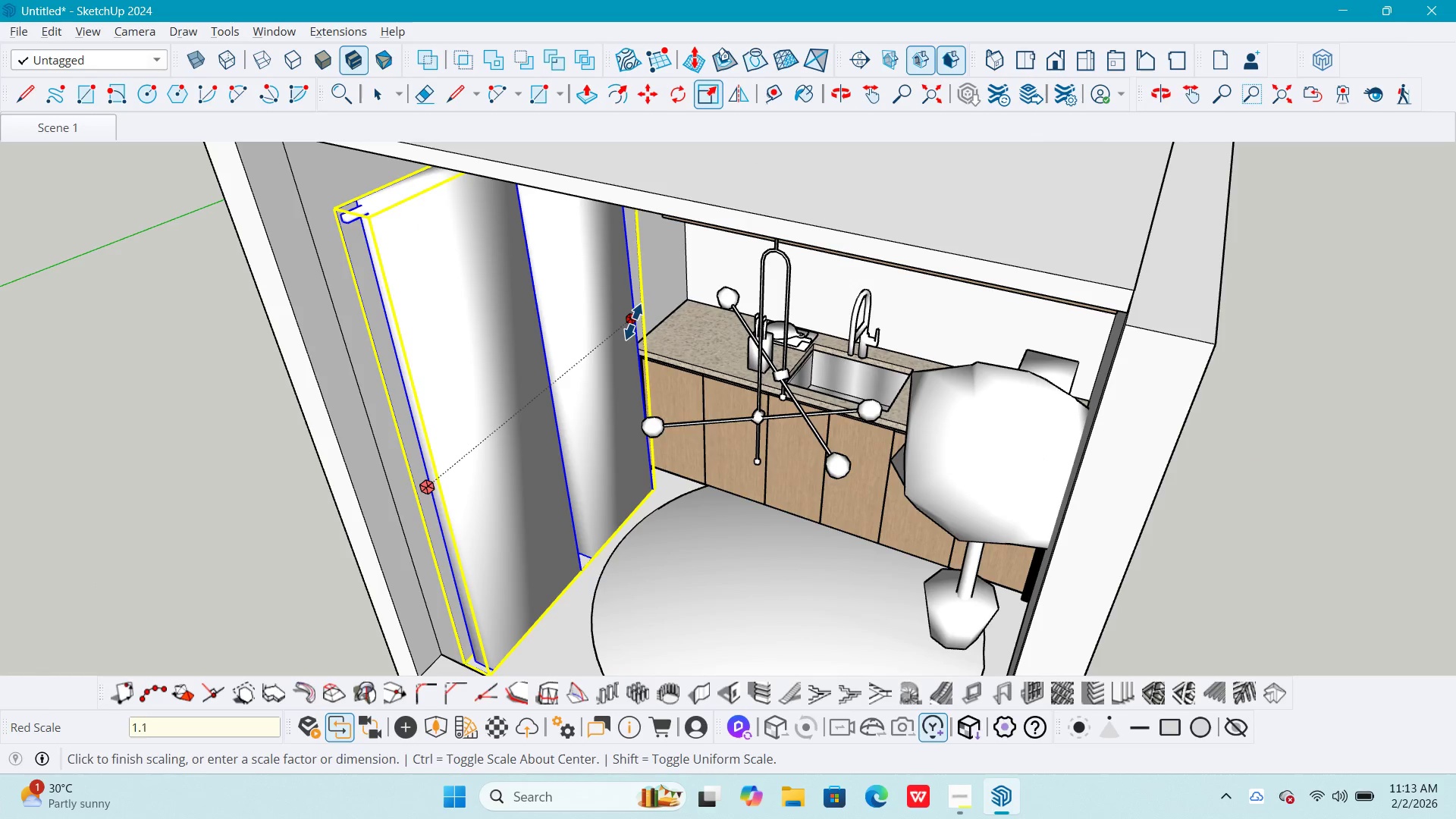 
key(Numpad5)
 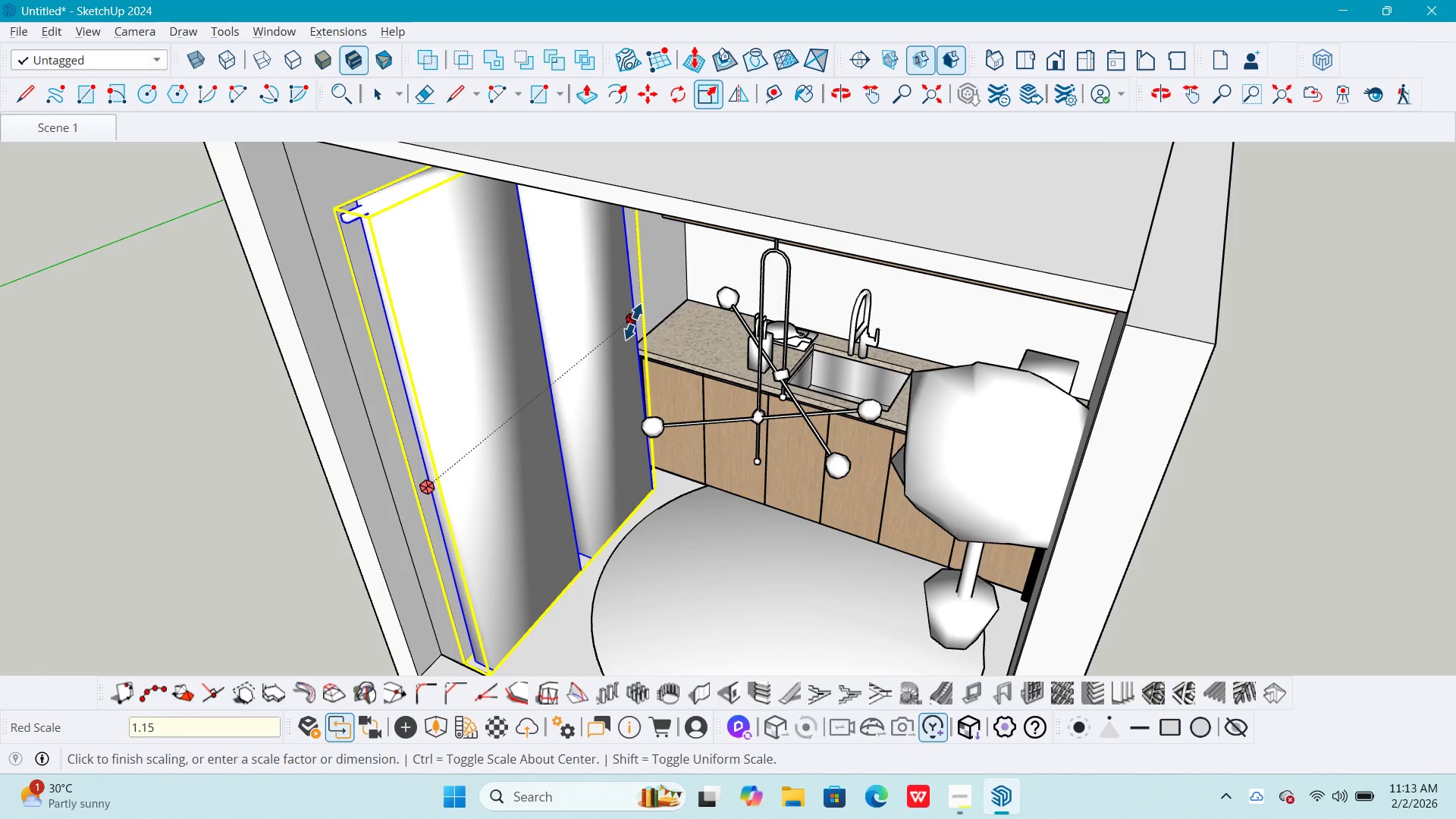 
key(NumpadEnter)
 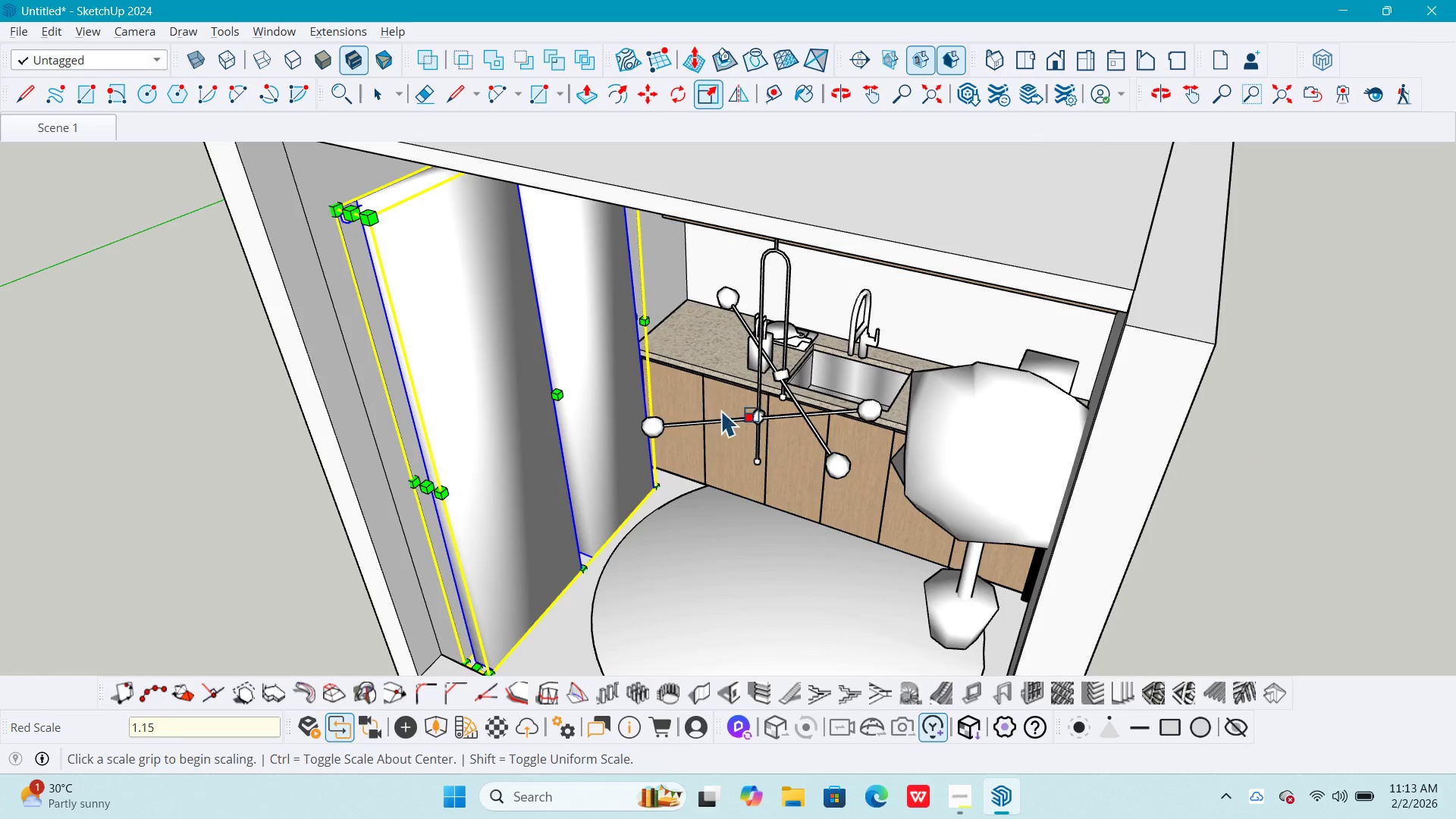 
scroll: coordinate [640, 322], scroll_direction: up, amount: 10.0
 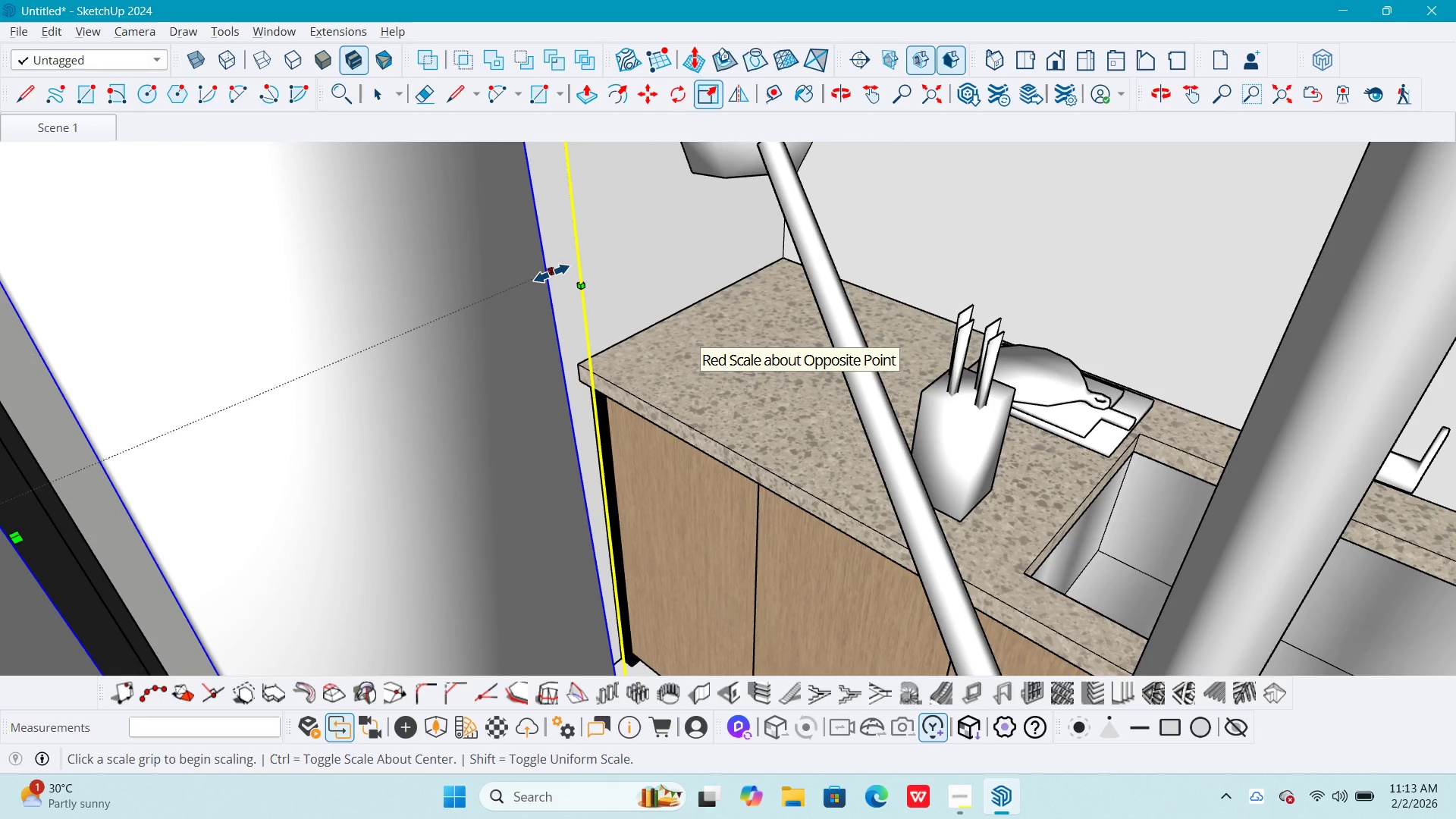 
scroll: coordinate [758, 407], scroll_direction: down, amount: 11.0
 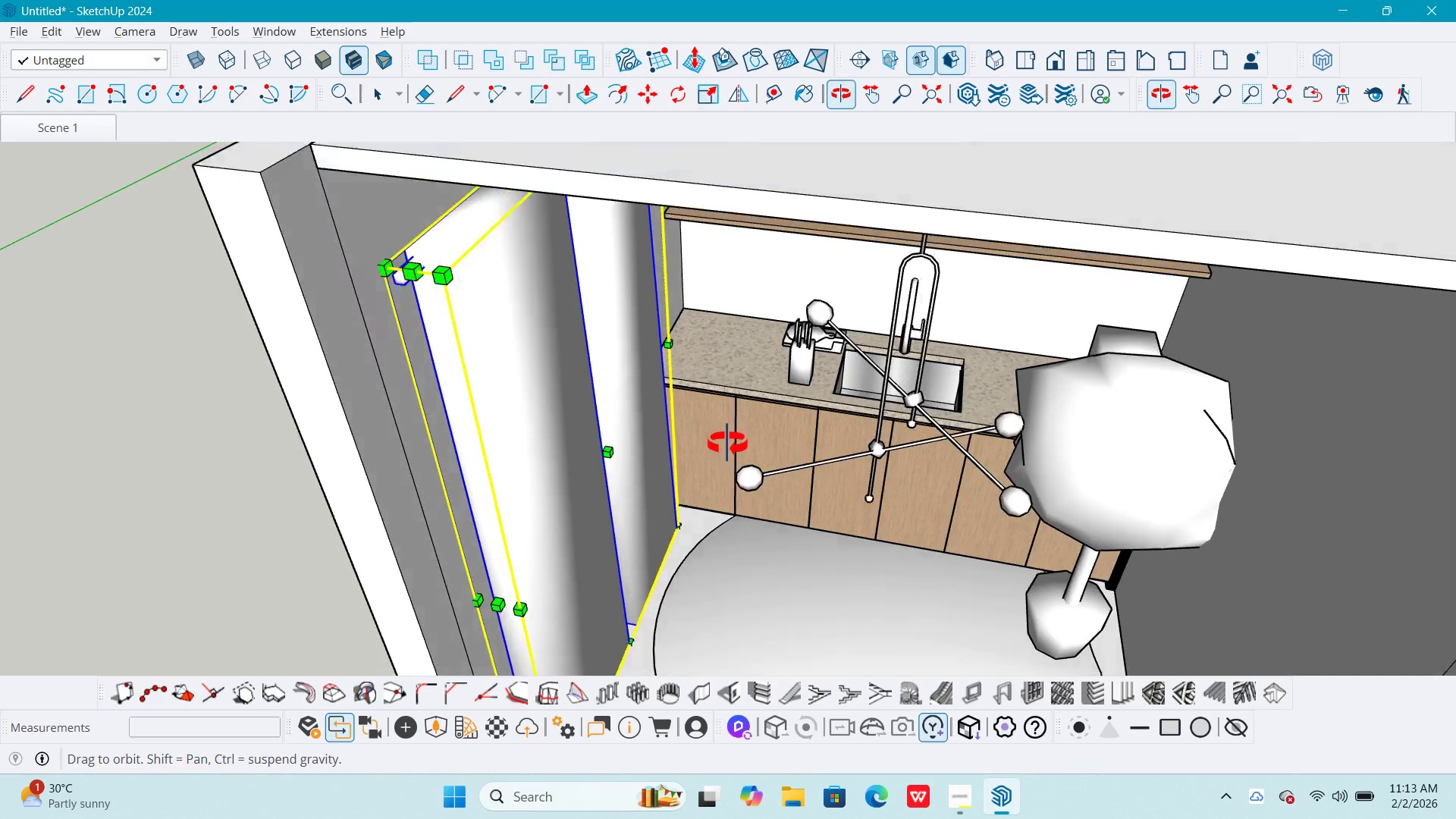 
key(Shift+ShiftLeft)
 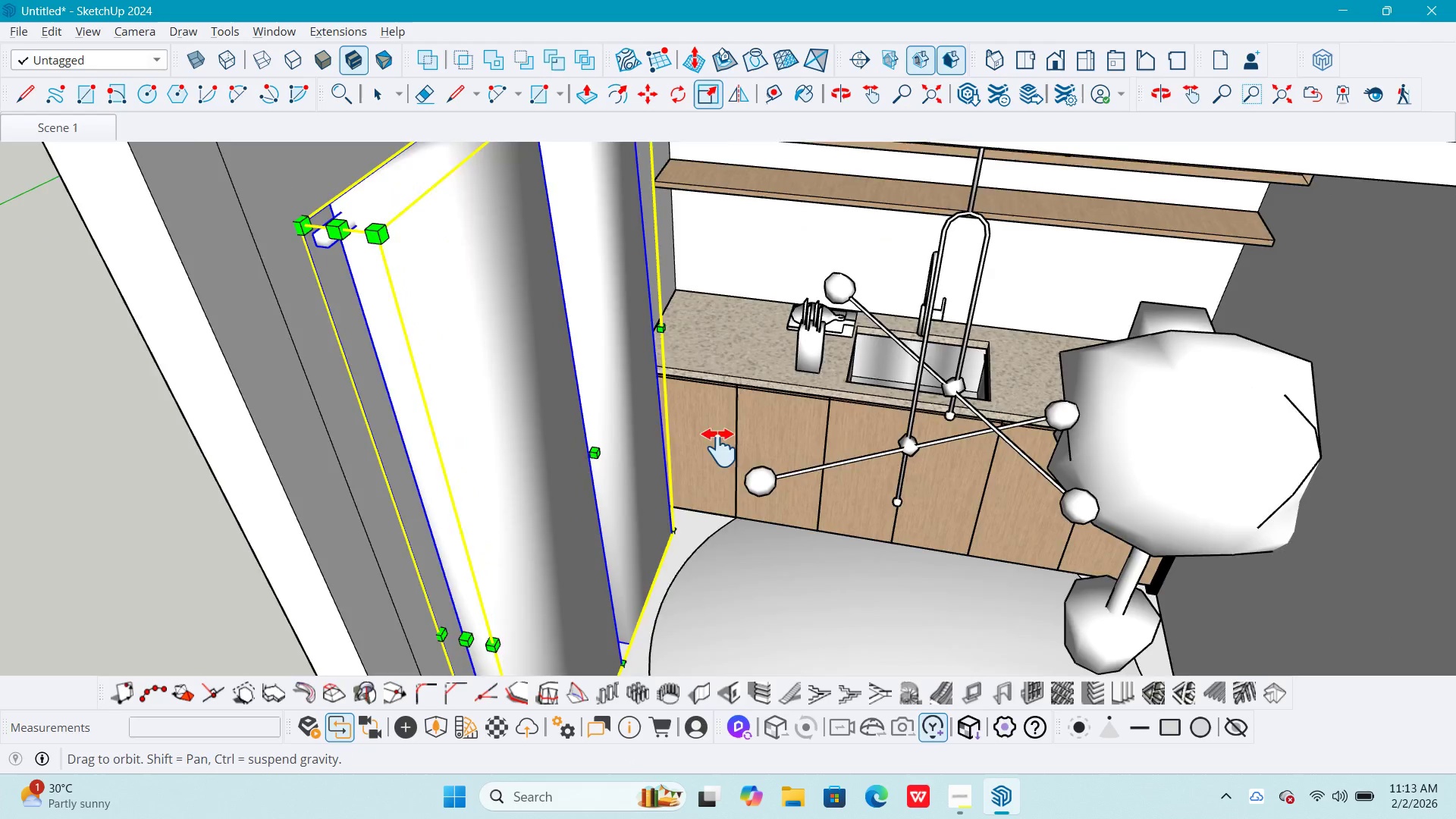 
scroll: coordinate [718, 453], scroll_direction: up, amount: 1.0
 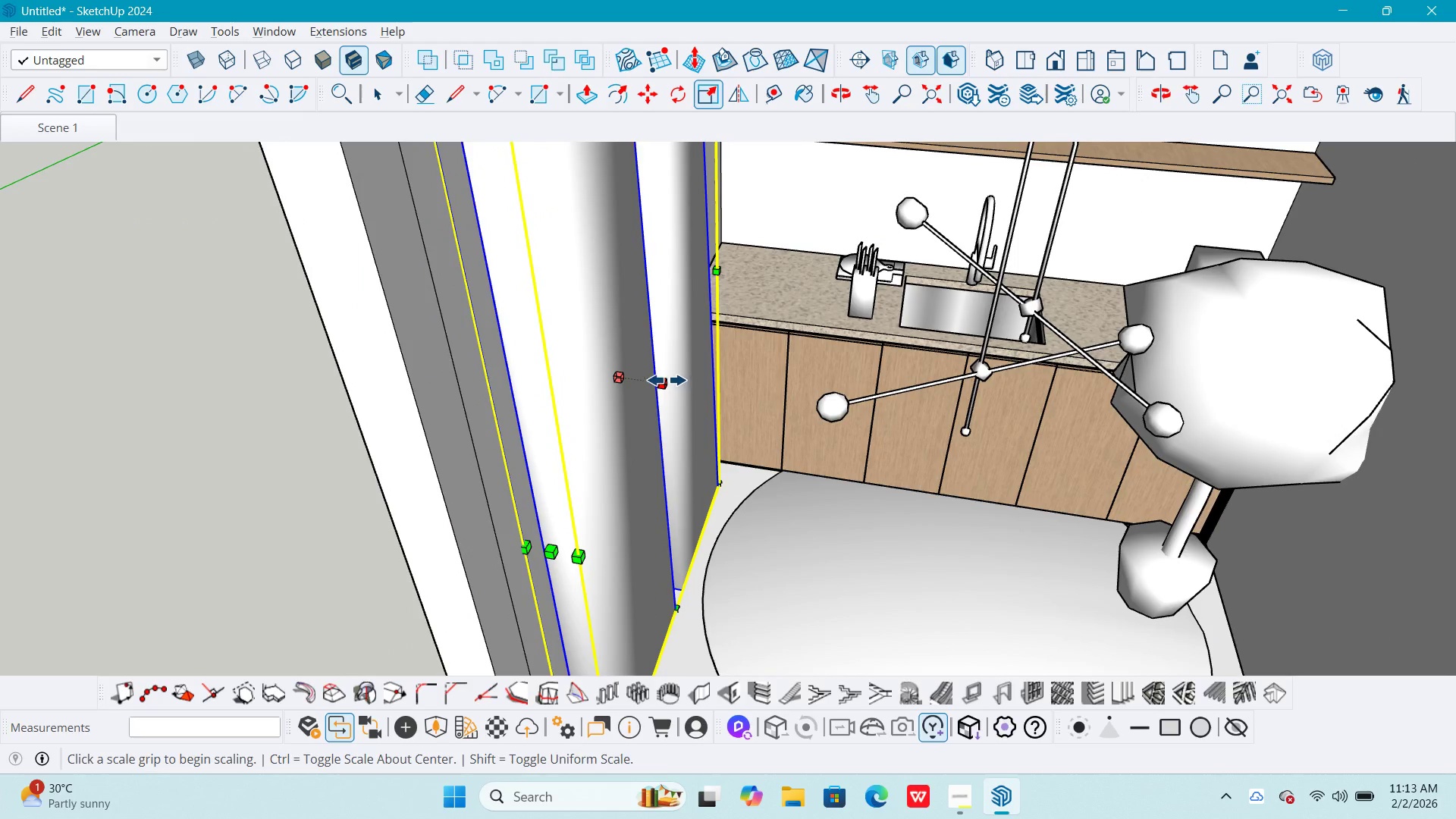 
left_click([667, 380])
 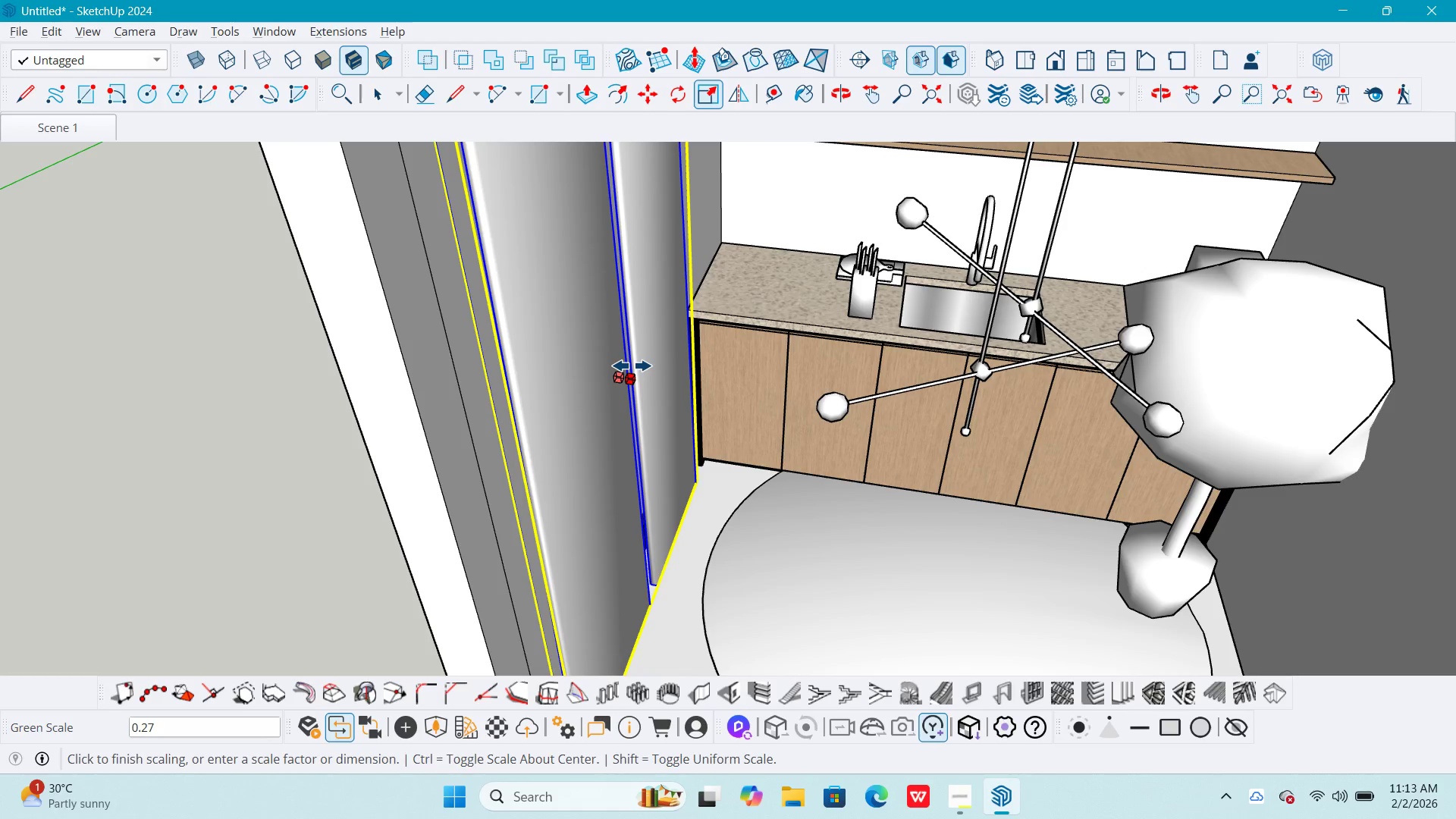 
left_click([633, 366])
 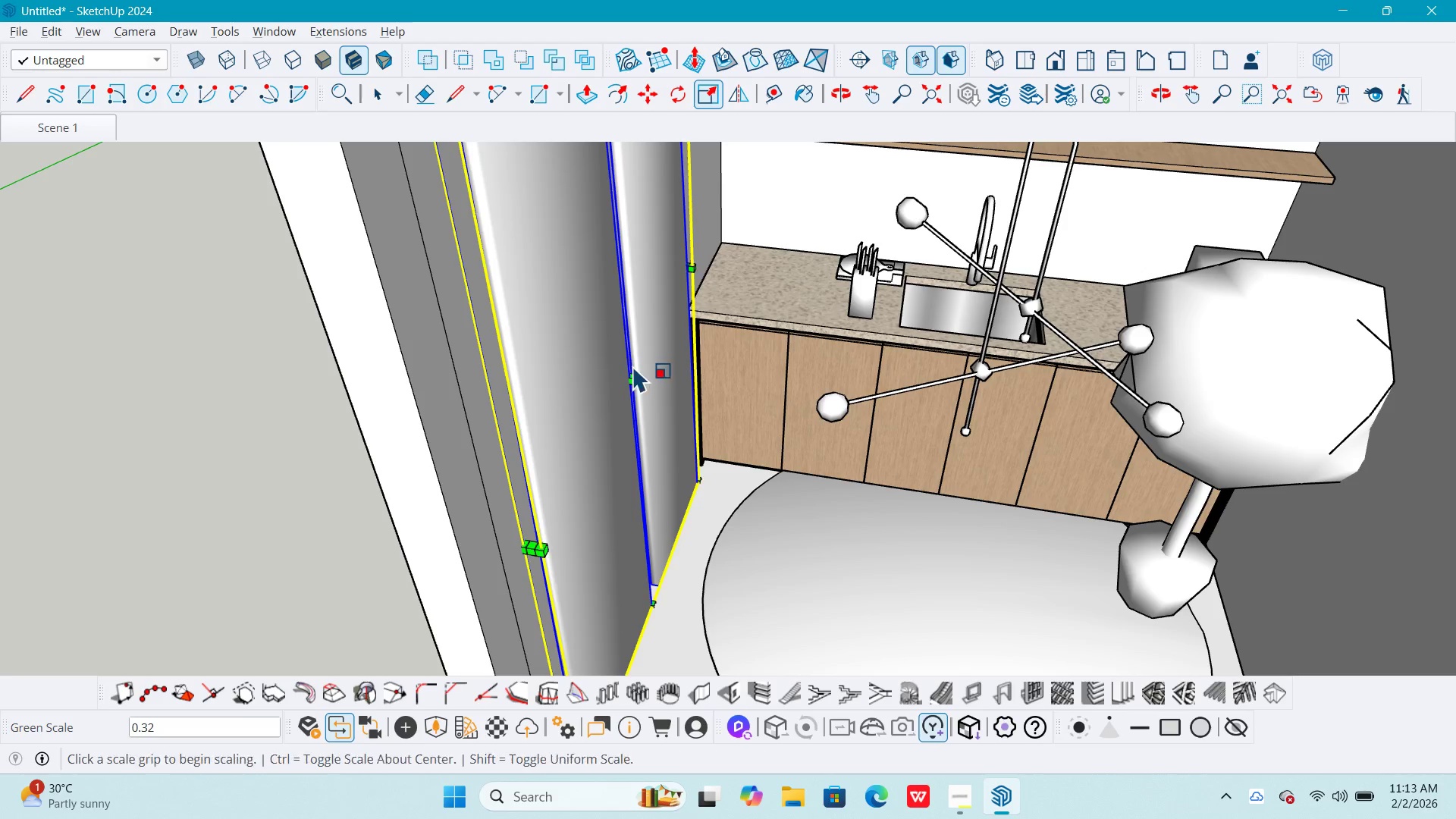 
key(Space)
 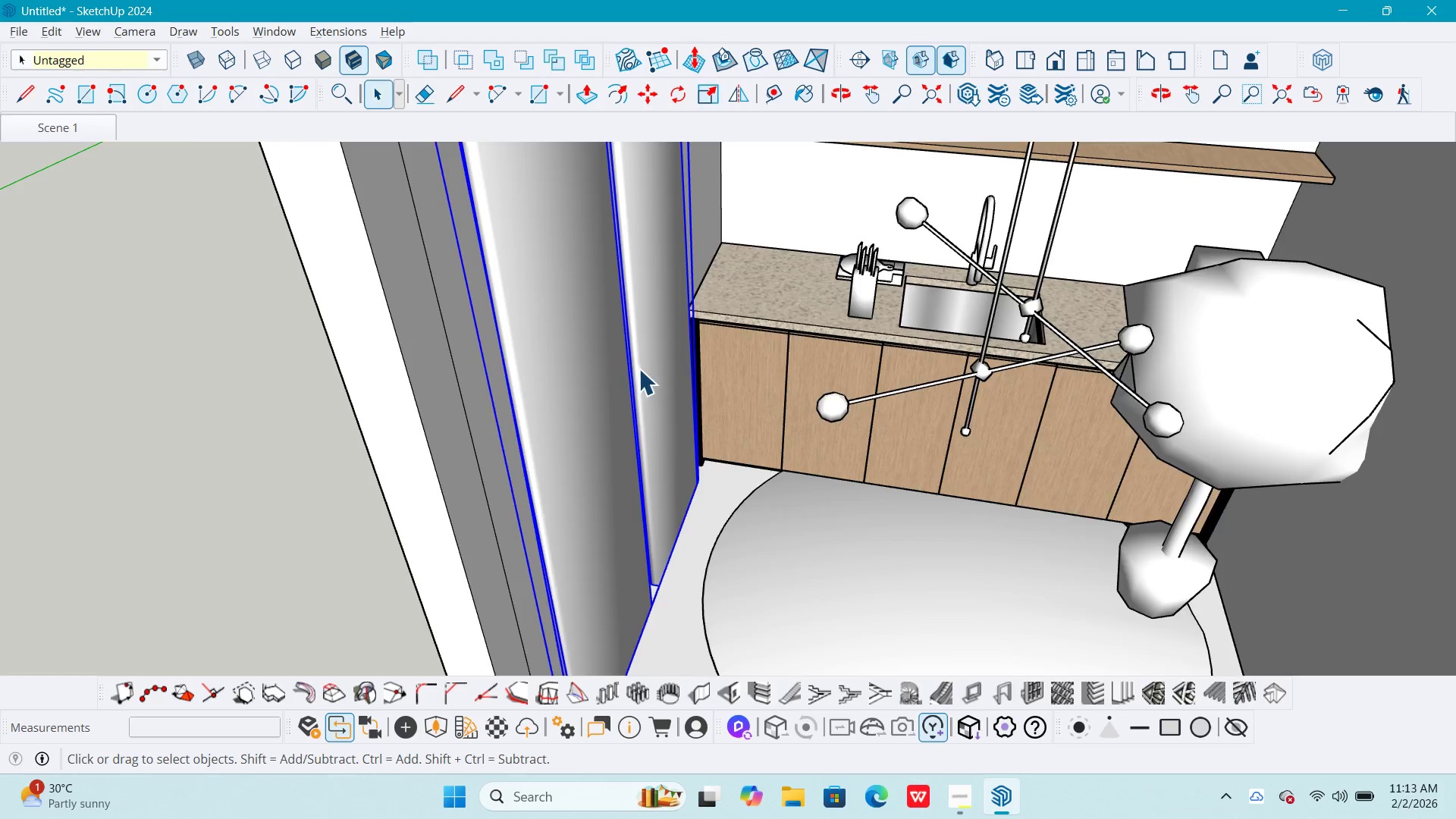 
key(Escape)
 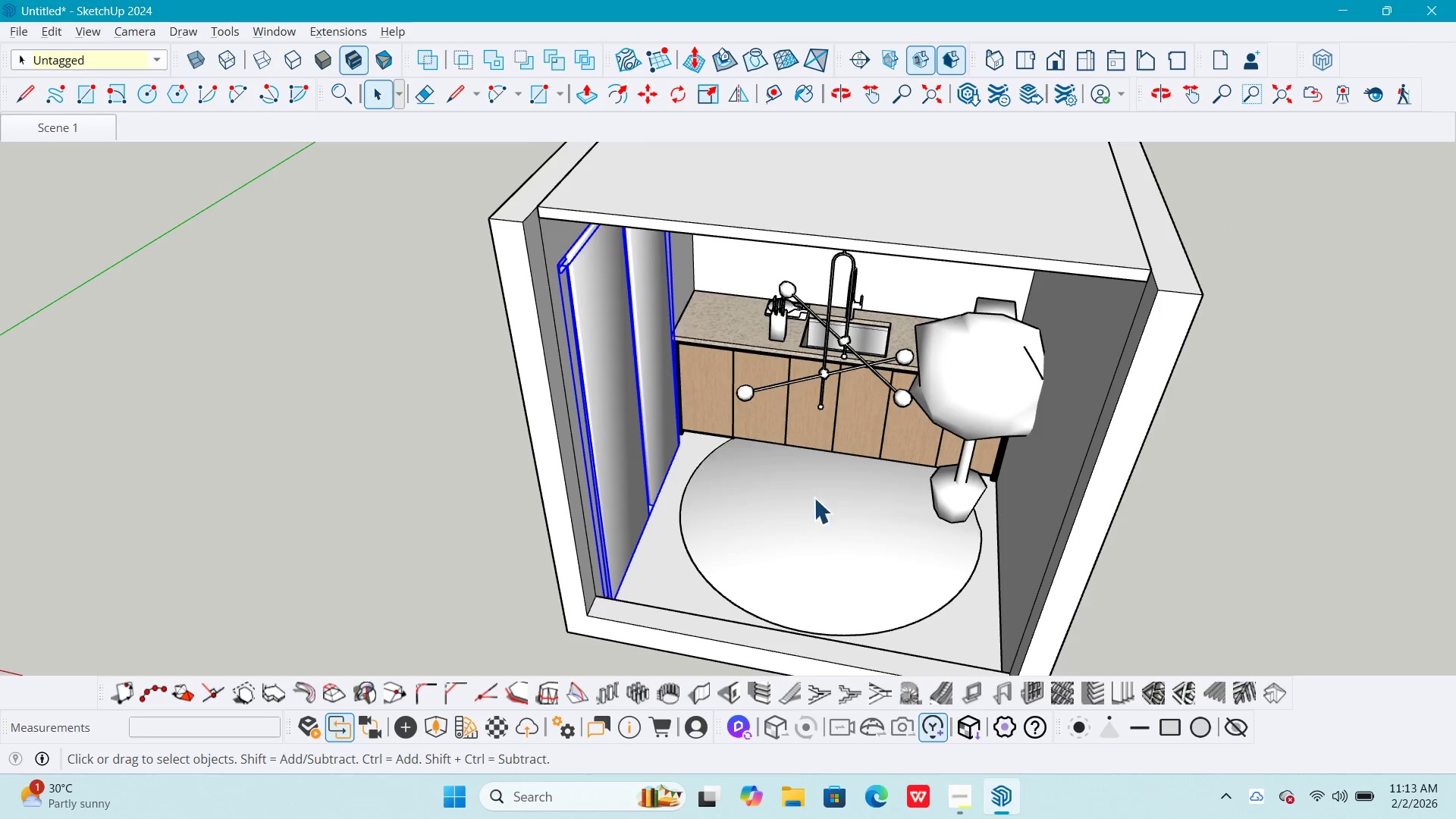 
left_click([835, 504])
 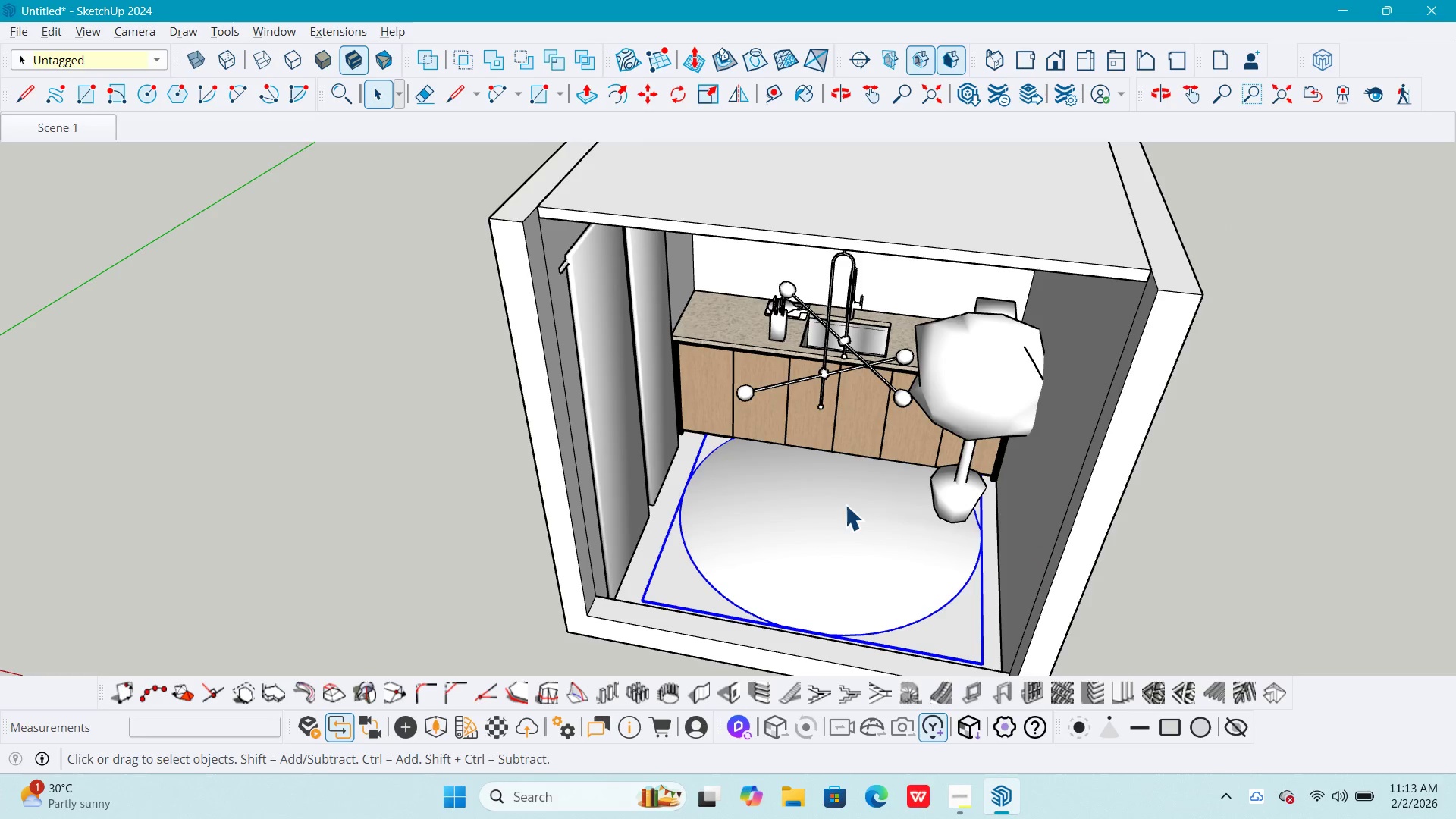 
scroll: coordinate [651, 382], scroll_direction: down, amount: 6.0
 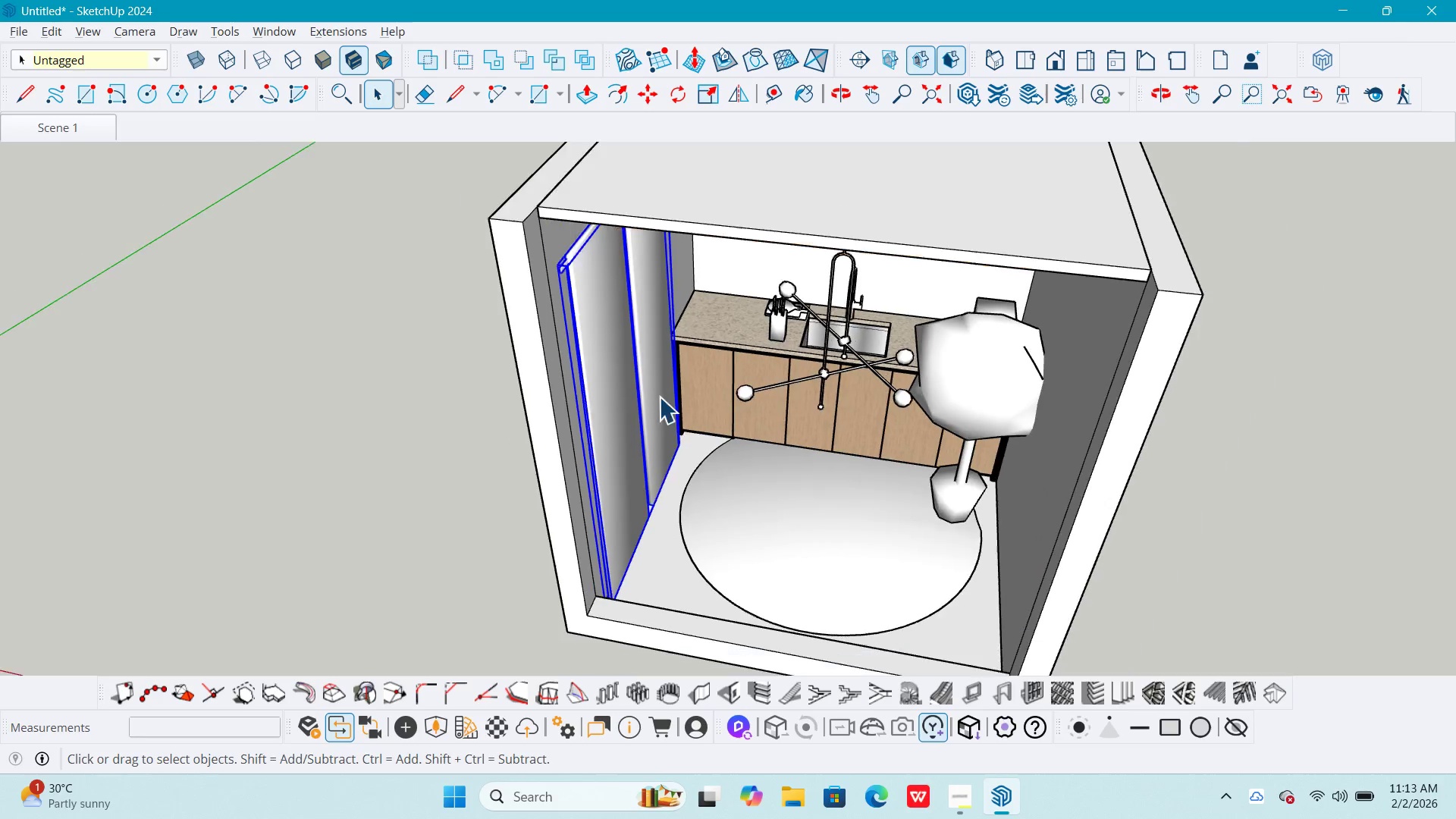 
key(S)
 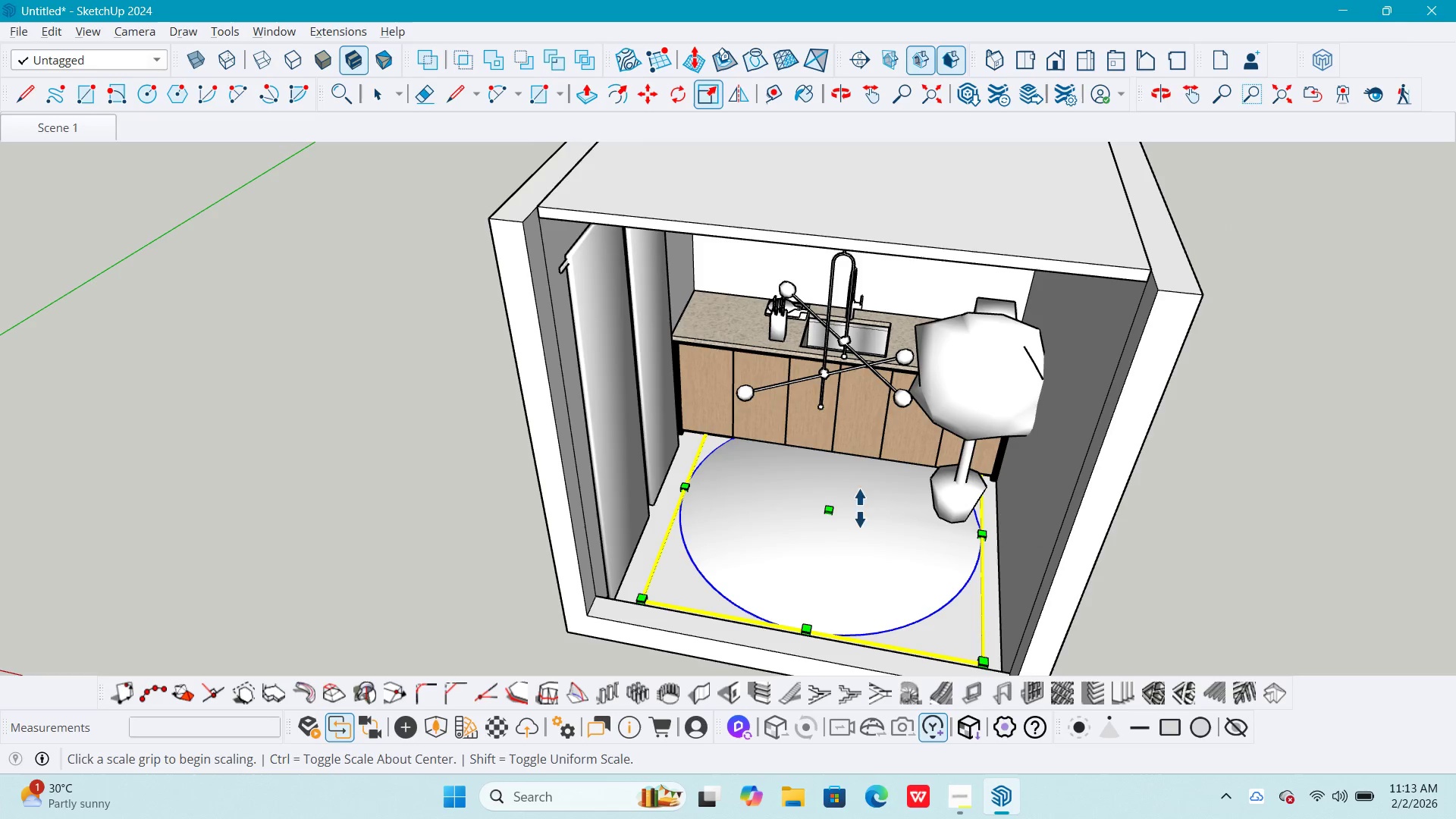 
left_click([974, 440])
 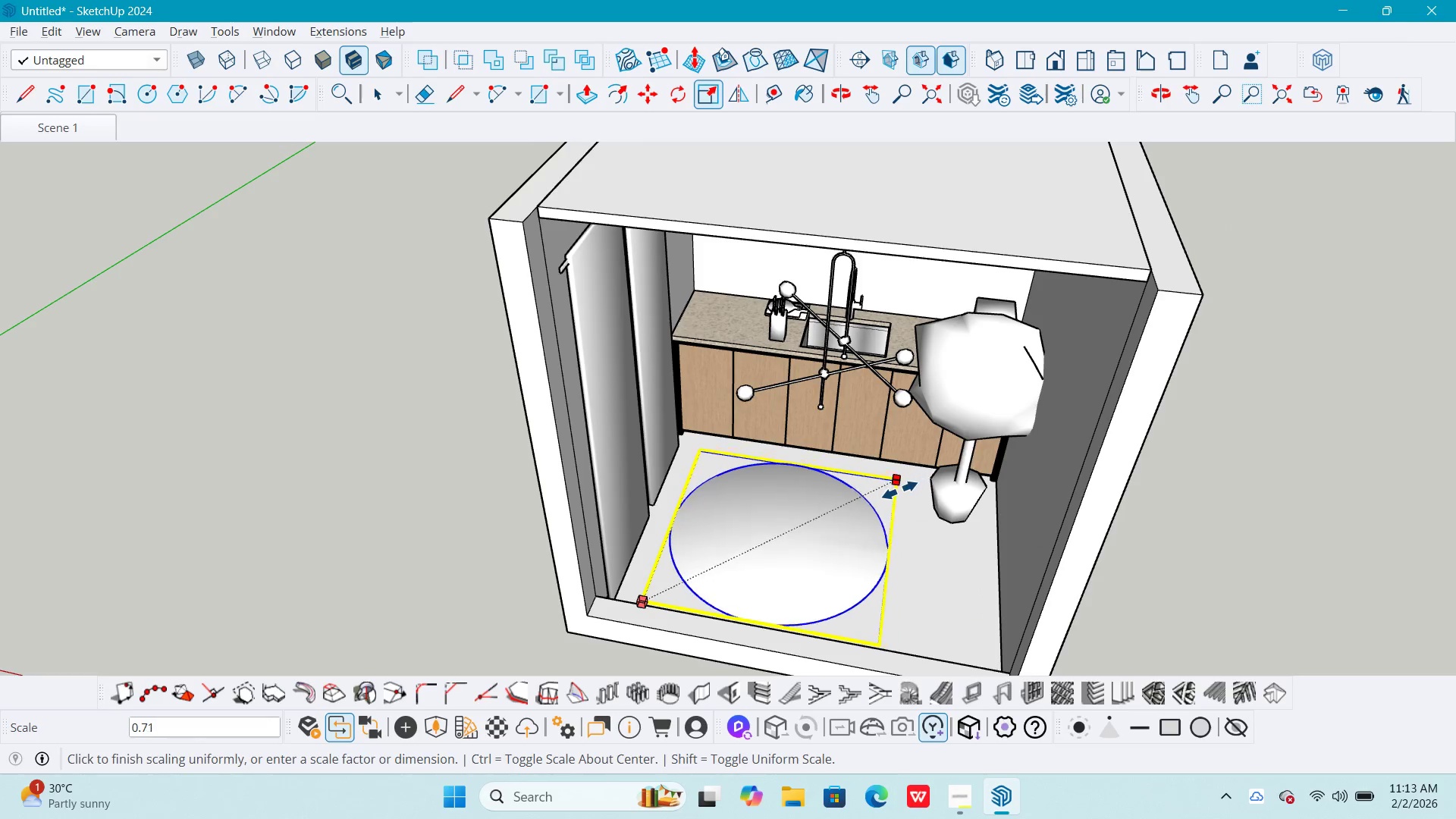 
left_click([896, 490])
 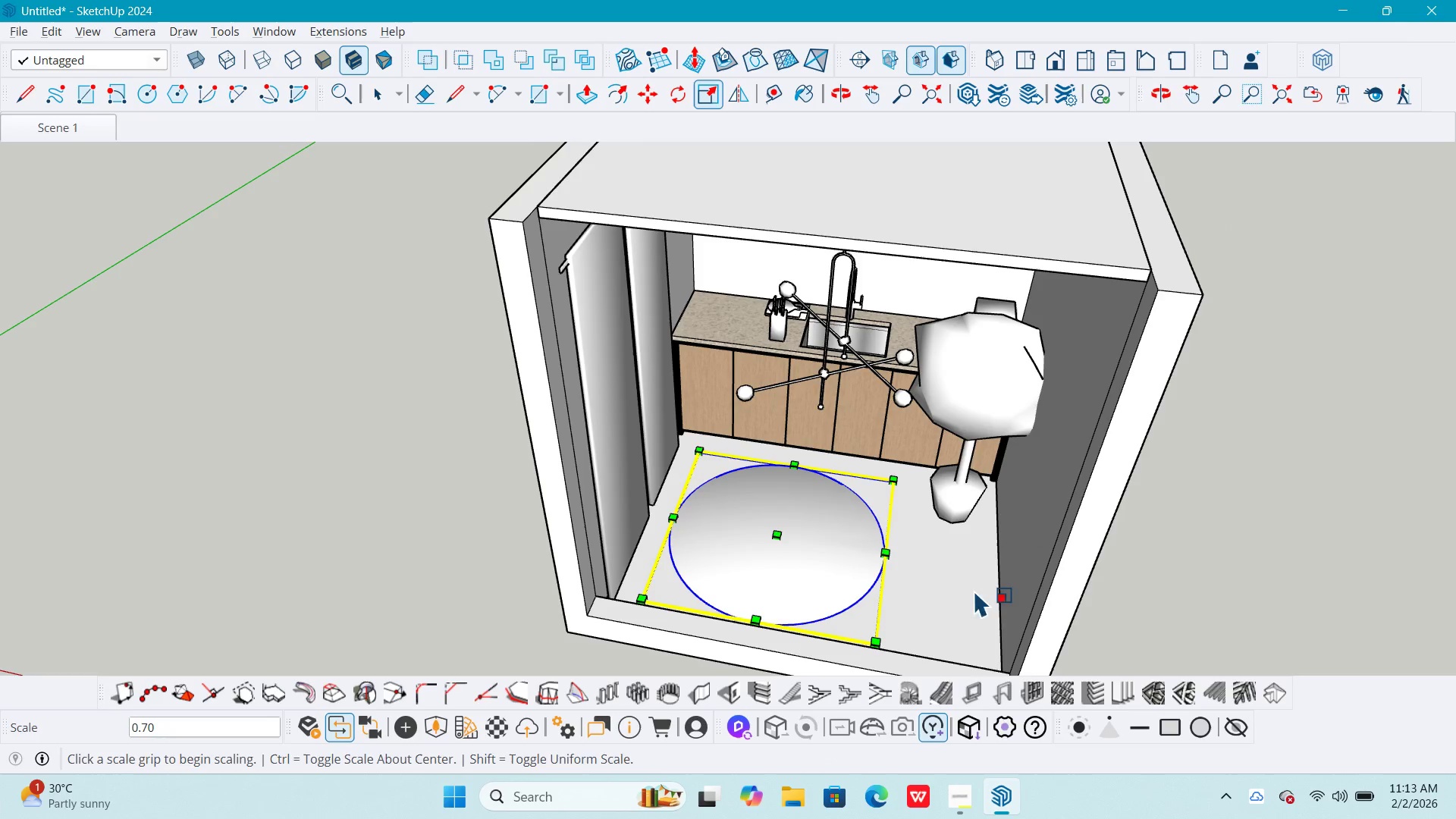 
key(M)
 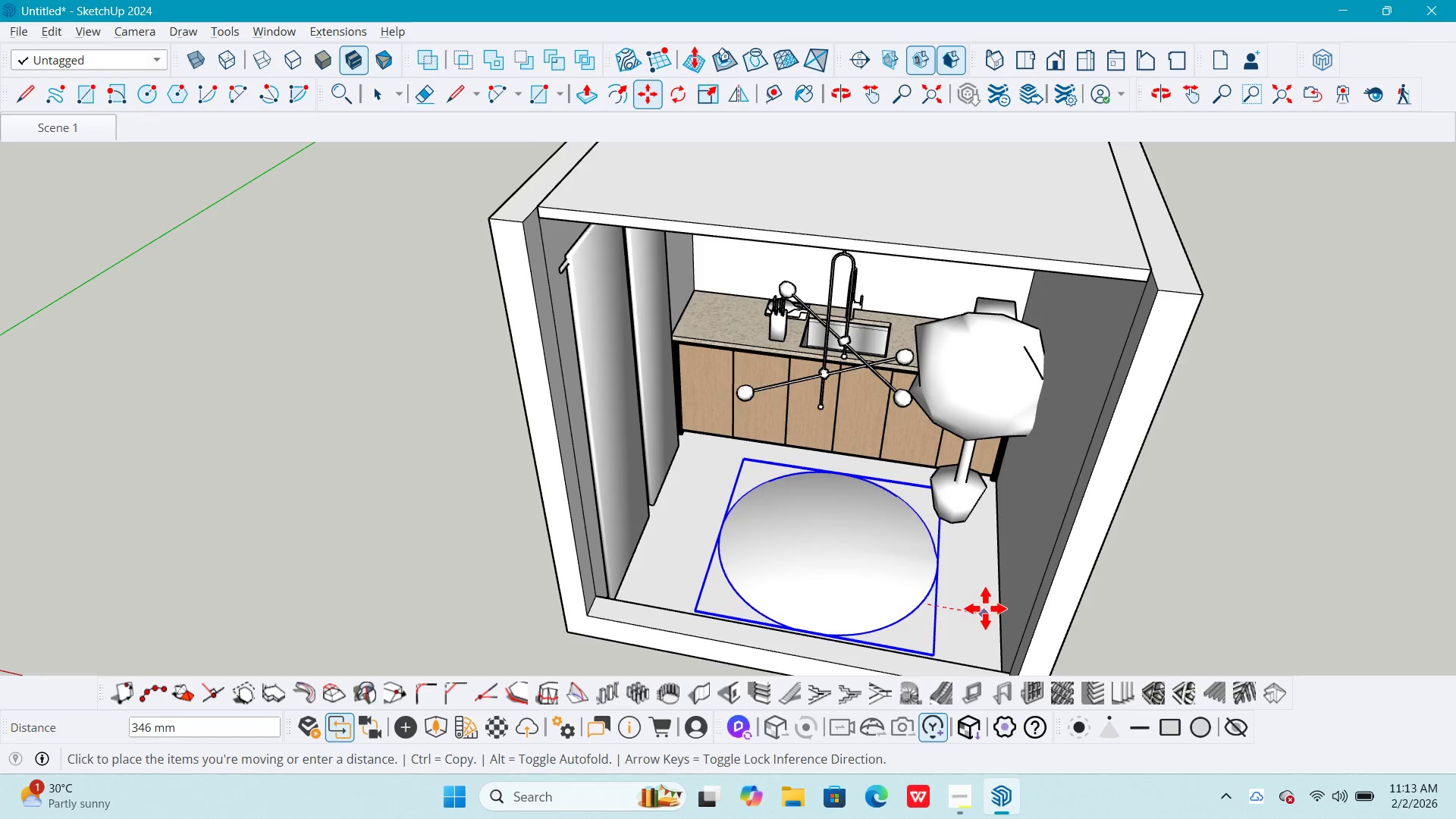 
left_click([987, 608])
 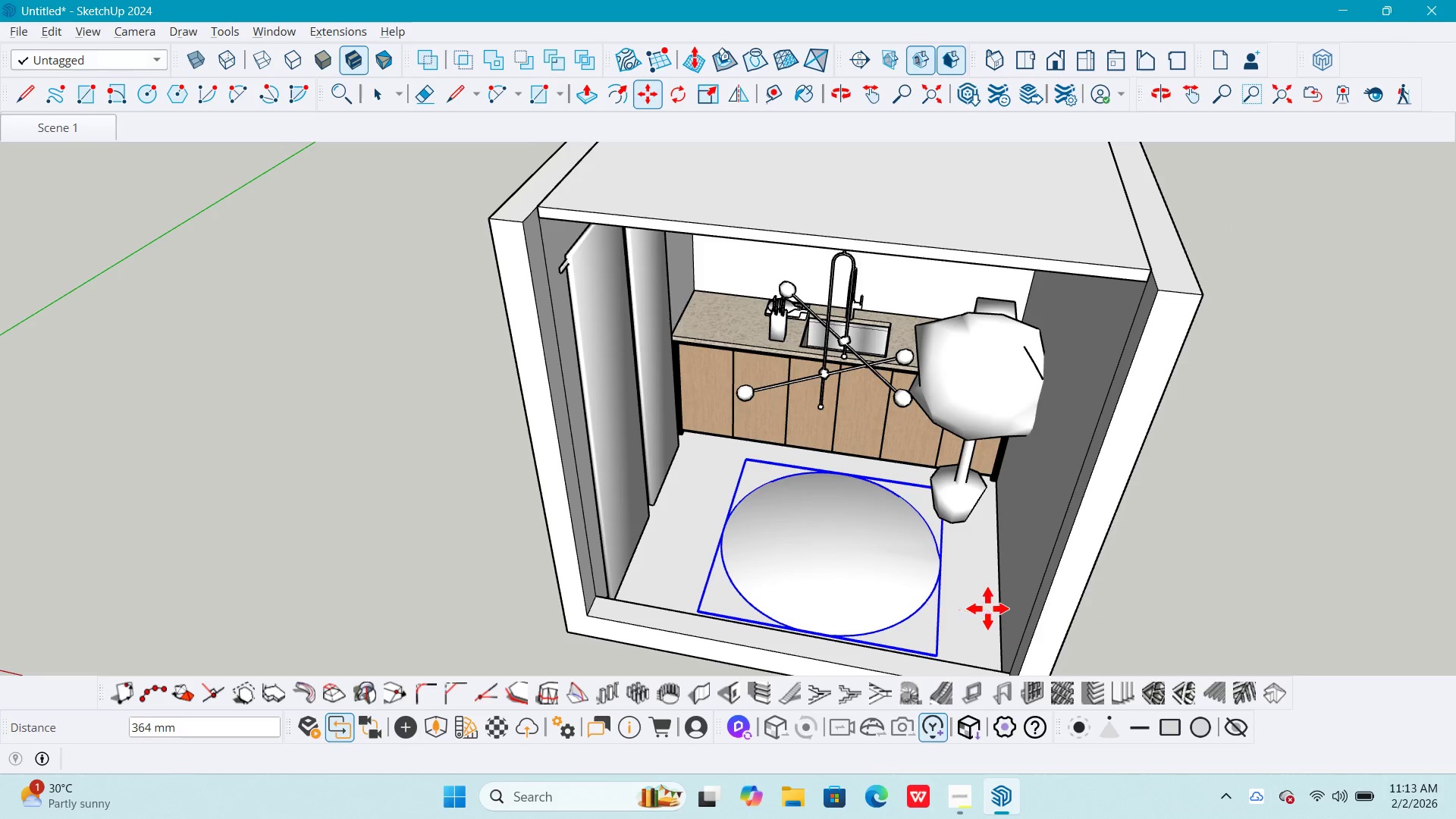 
key(Space)
 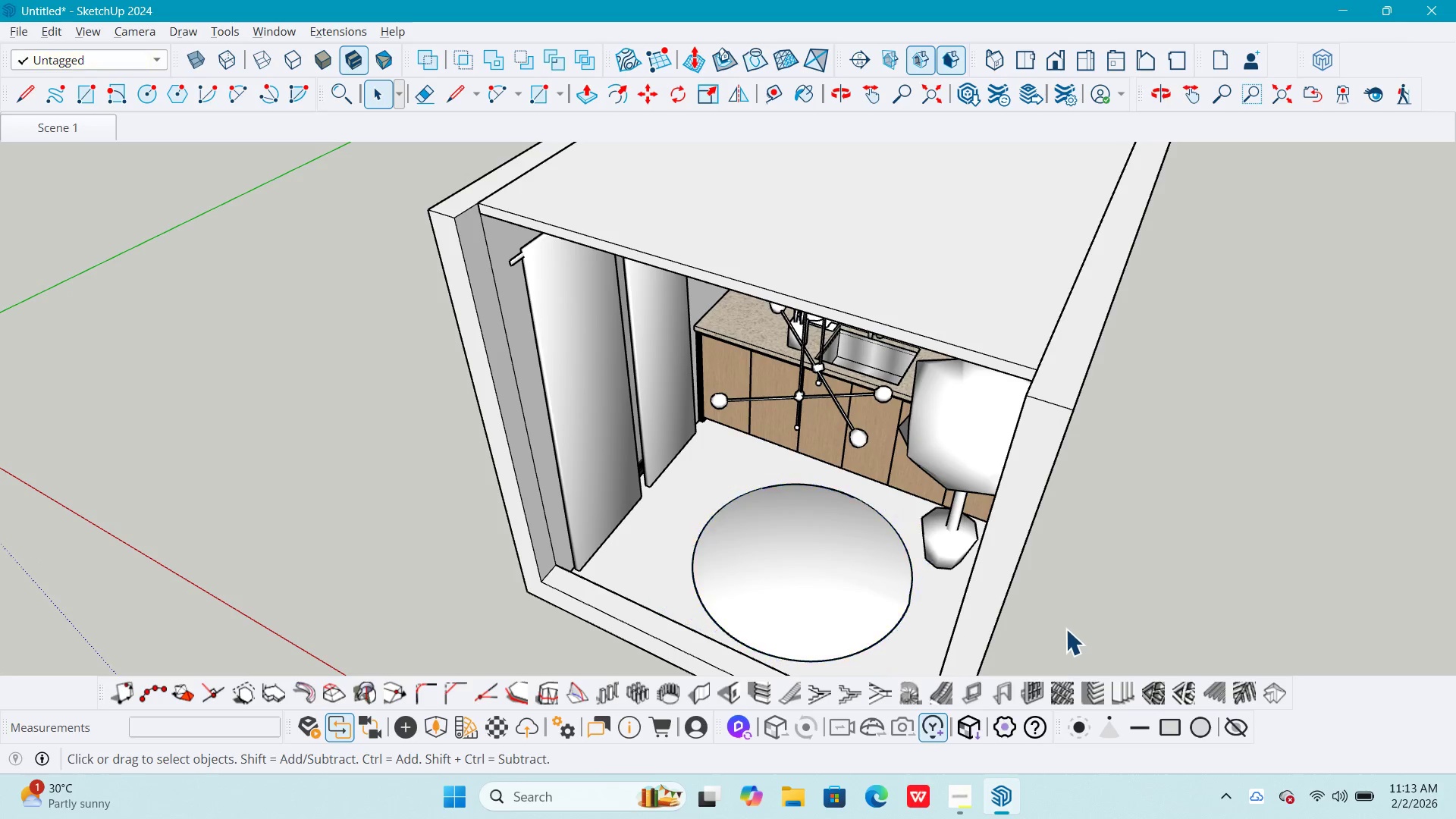 
key(Space)
 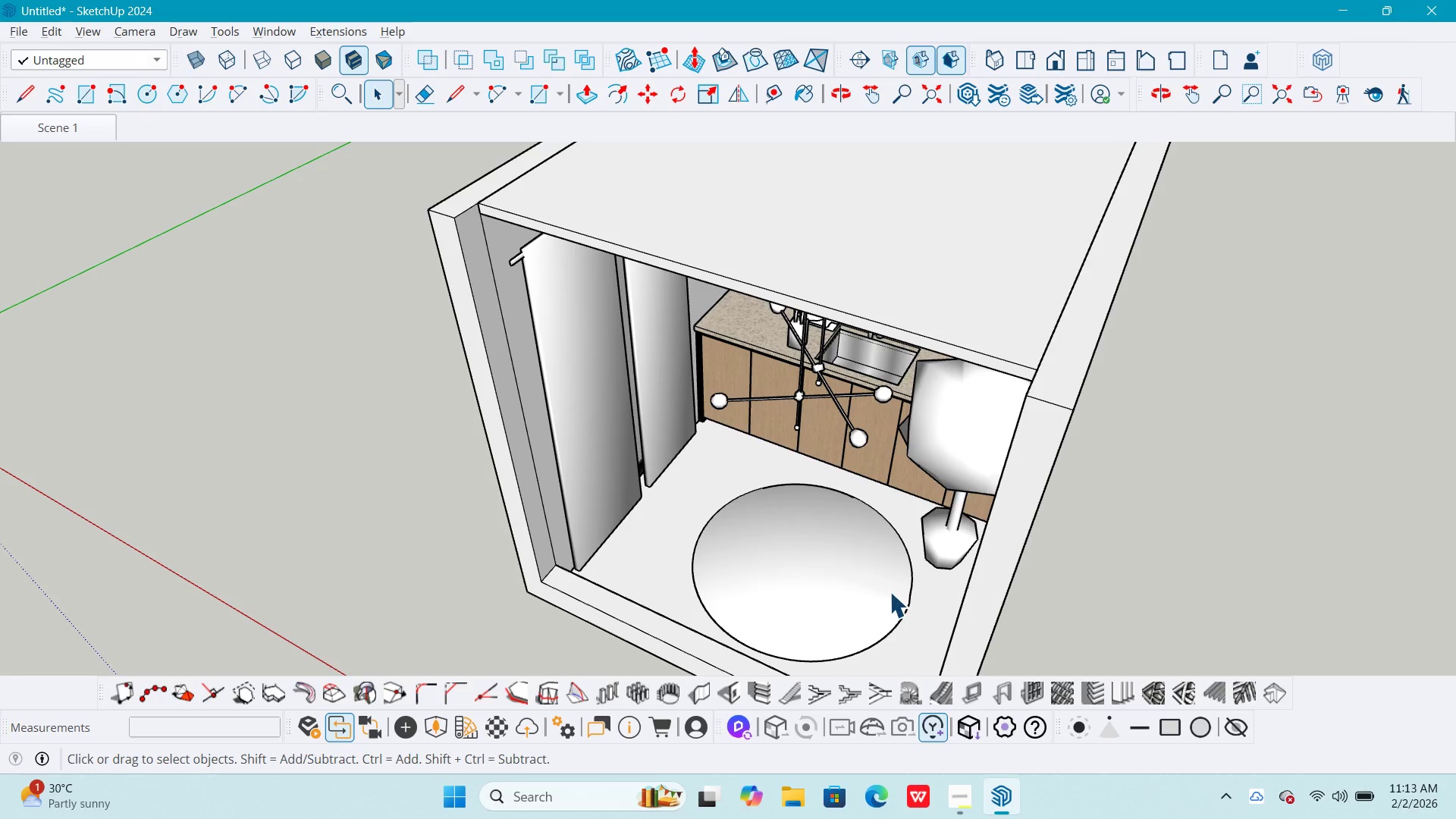 
left_click_drag(start_coordinate=[890, 592], to_coordinate=[893, 592])
 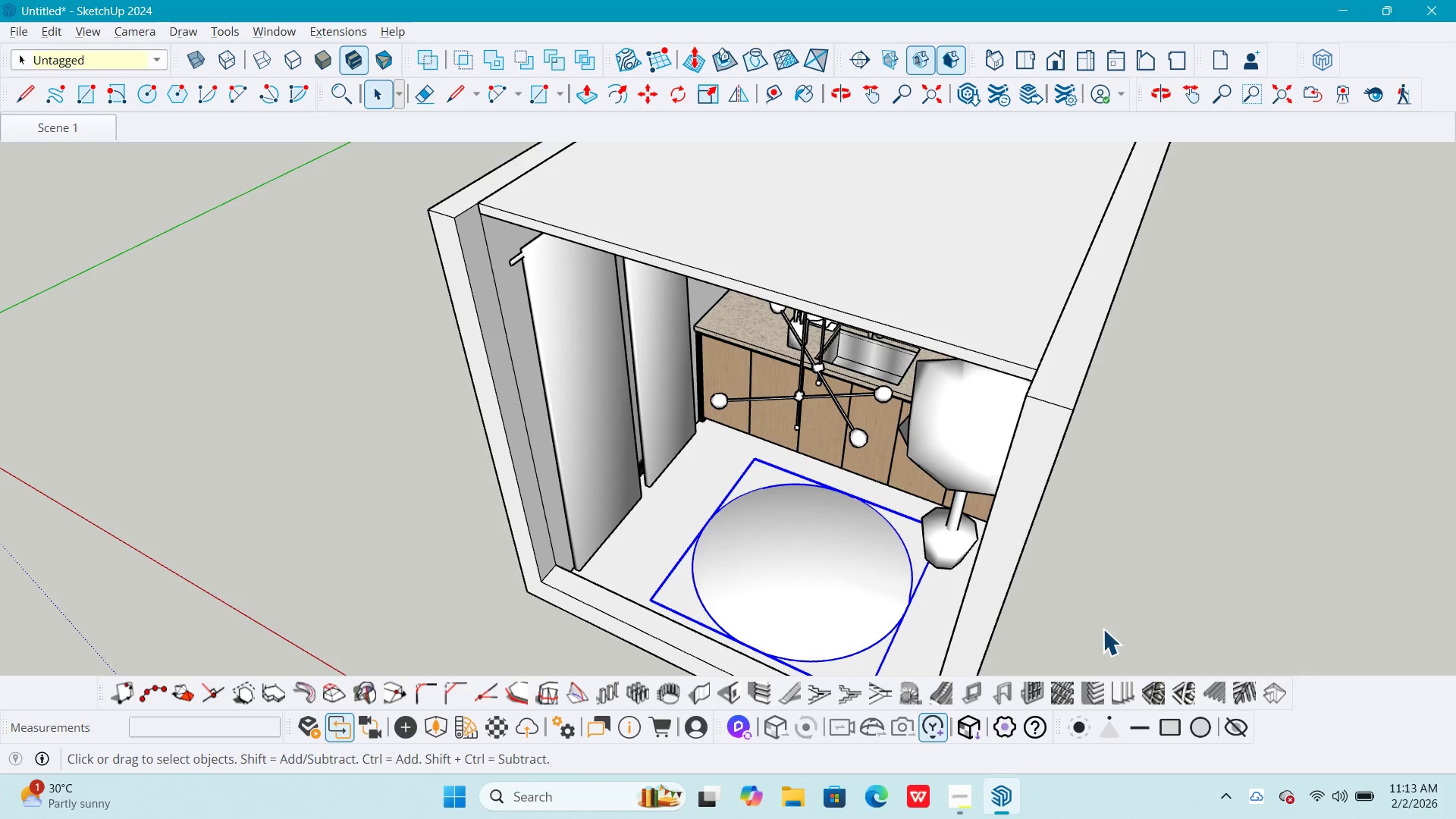 
key(M)
 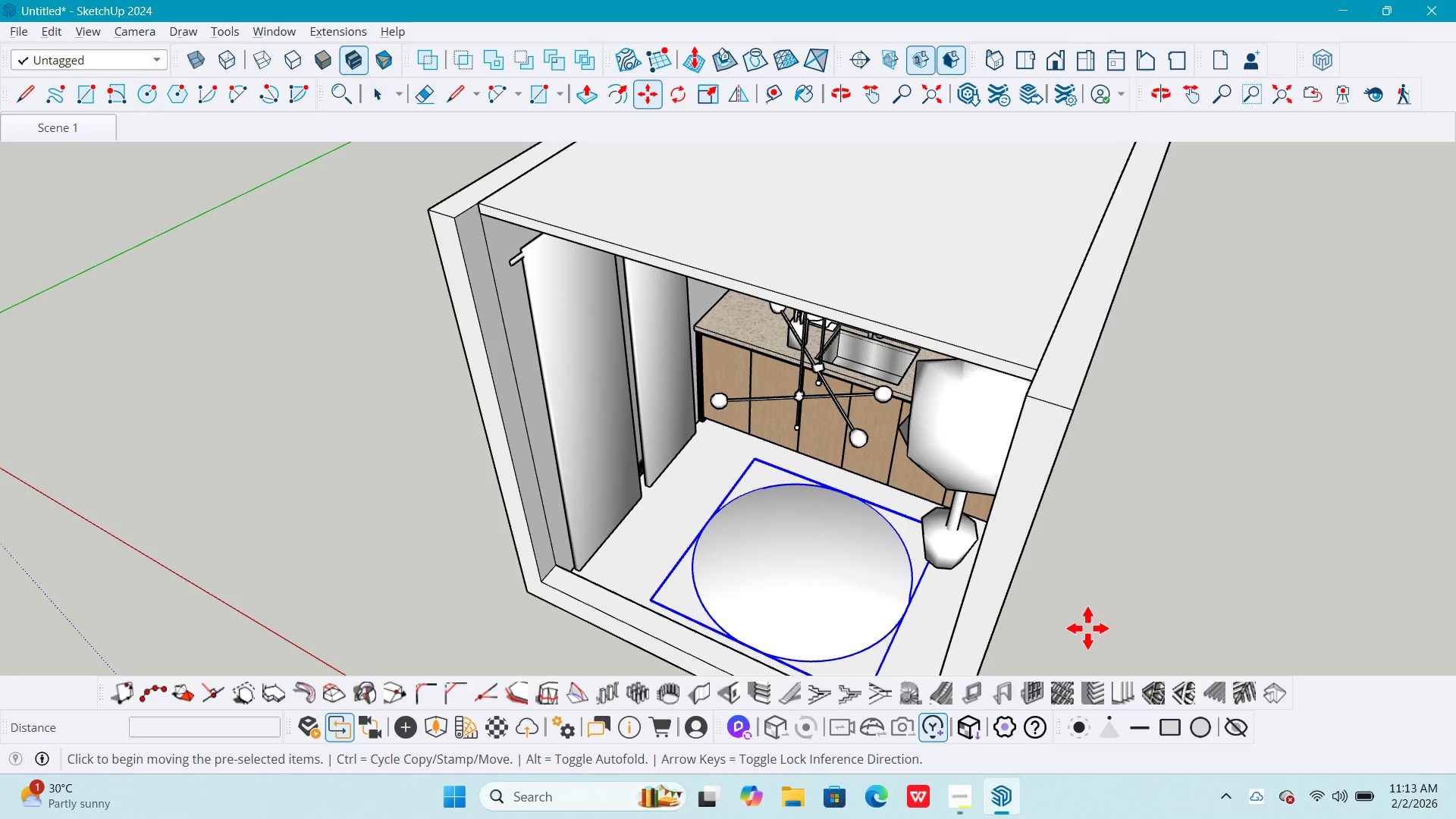 
left_click([1087, 628])
 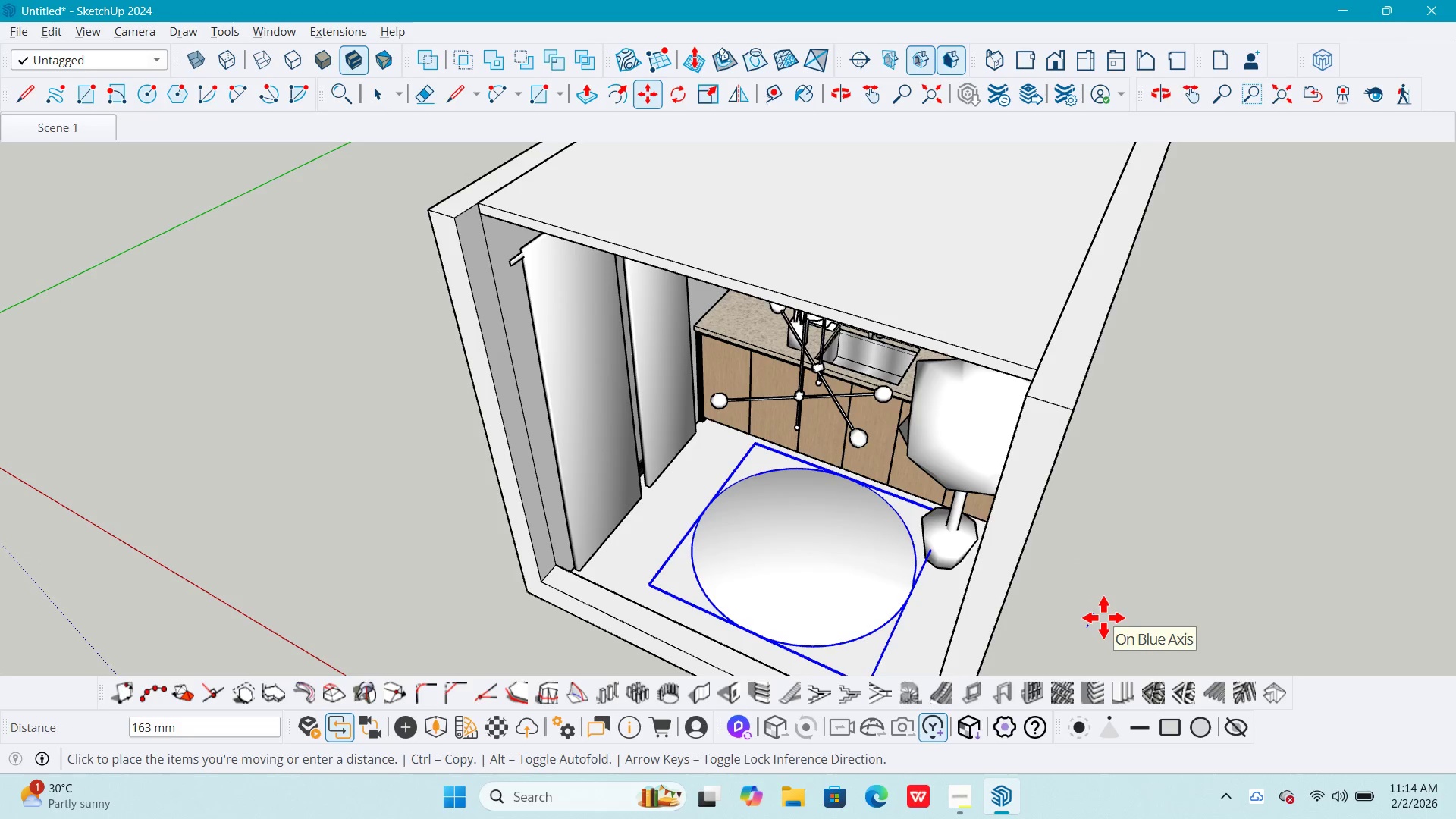 
key(Space)
 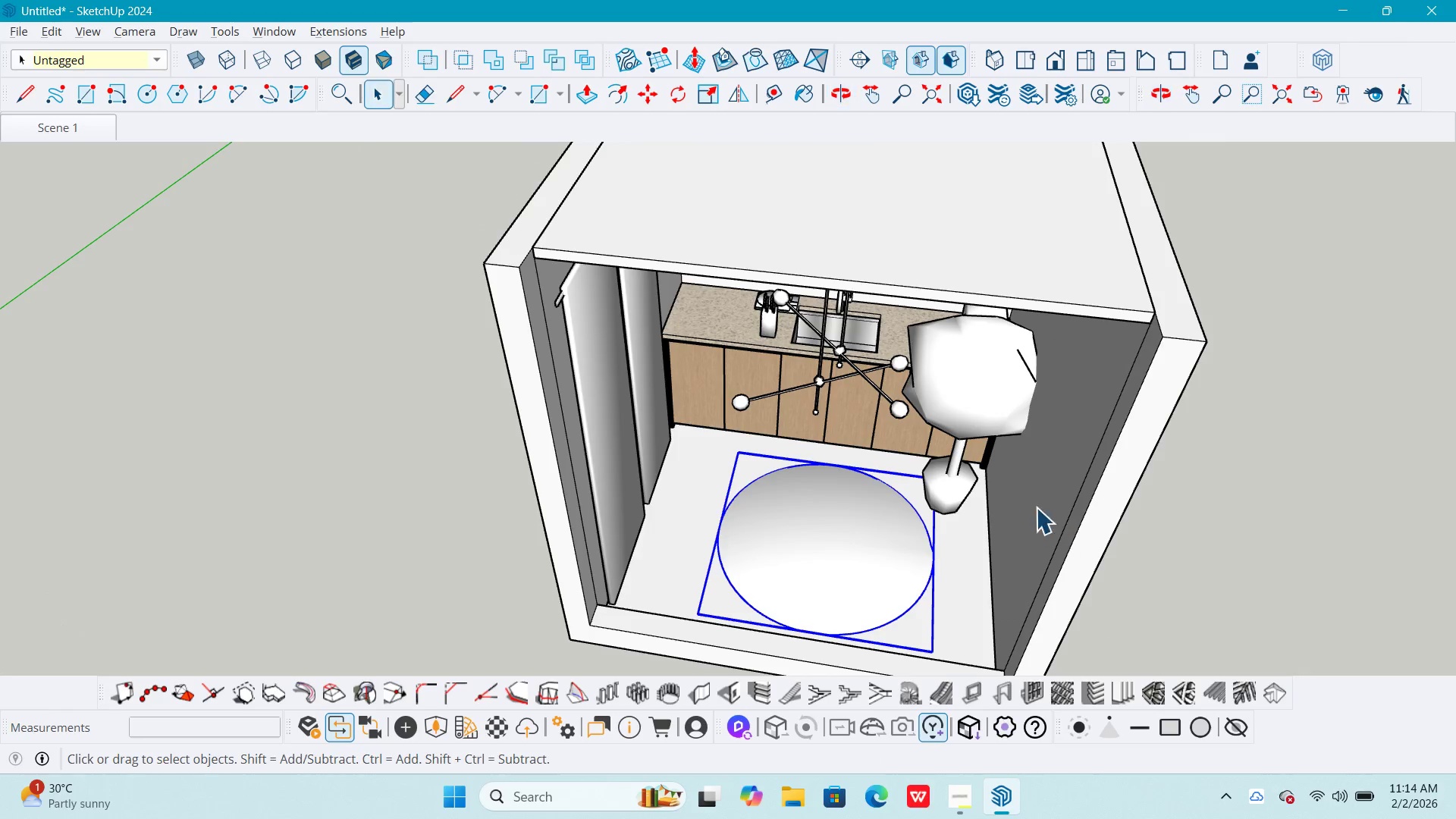 
key(Escape)
 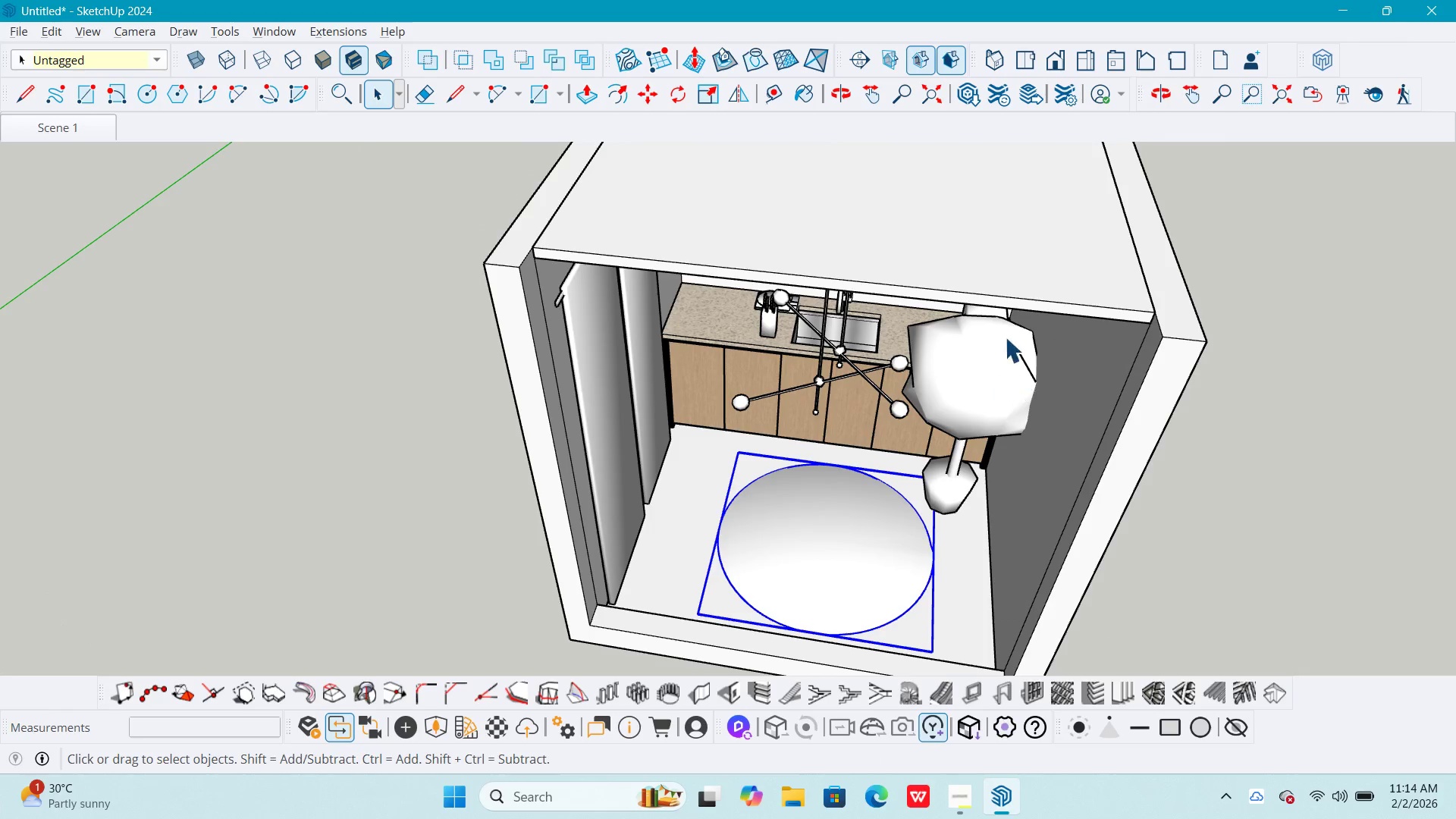 
left_click_drag(start_coordinate=[996, 381], to_coordinate=[996, 387])
 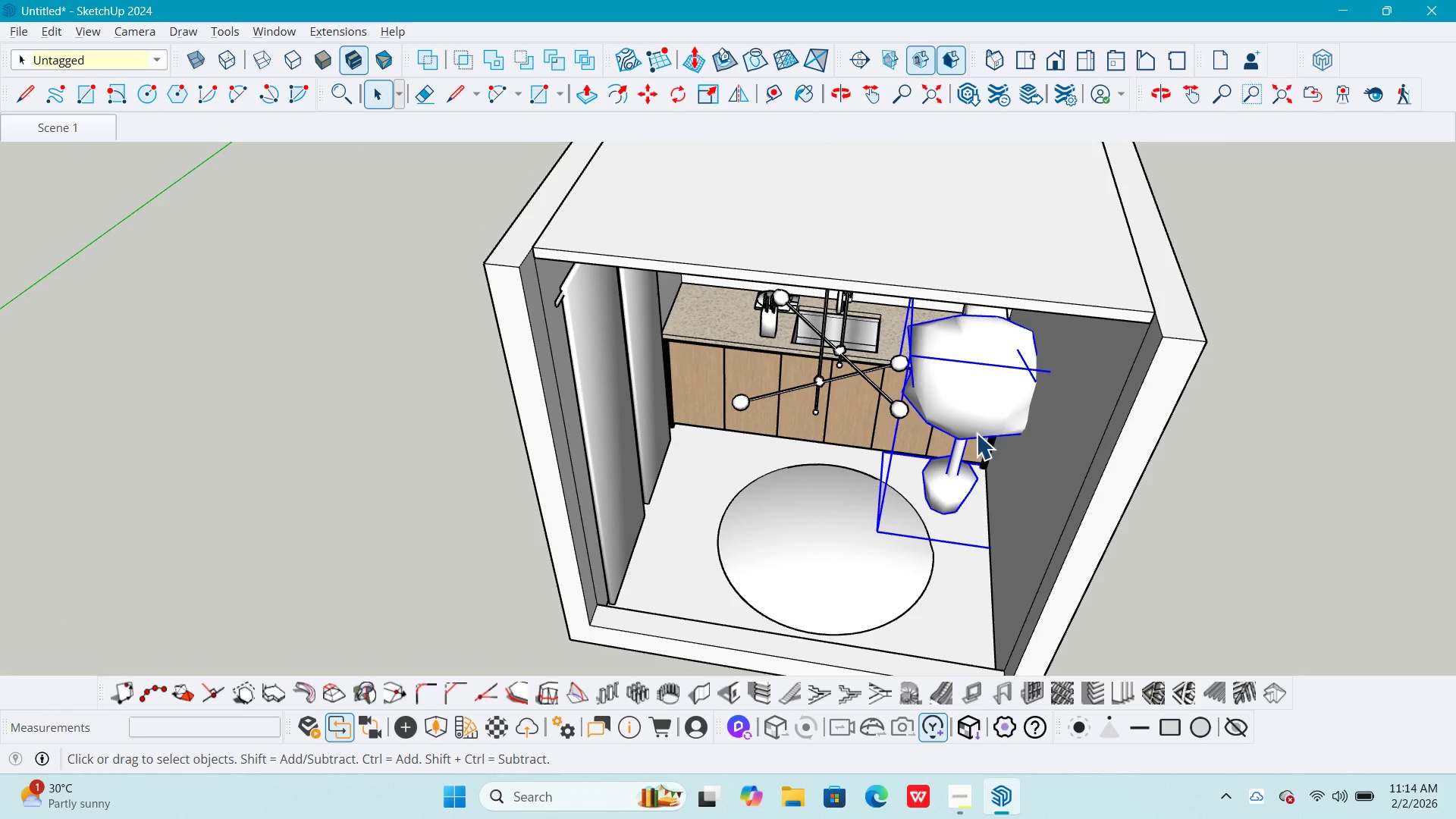 
key(M)
 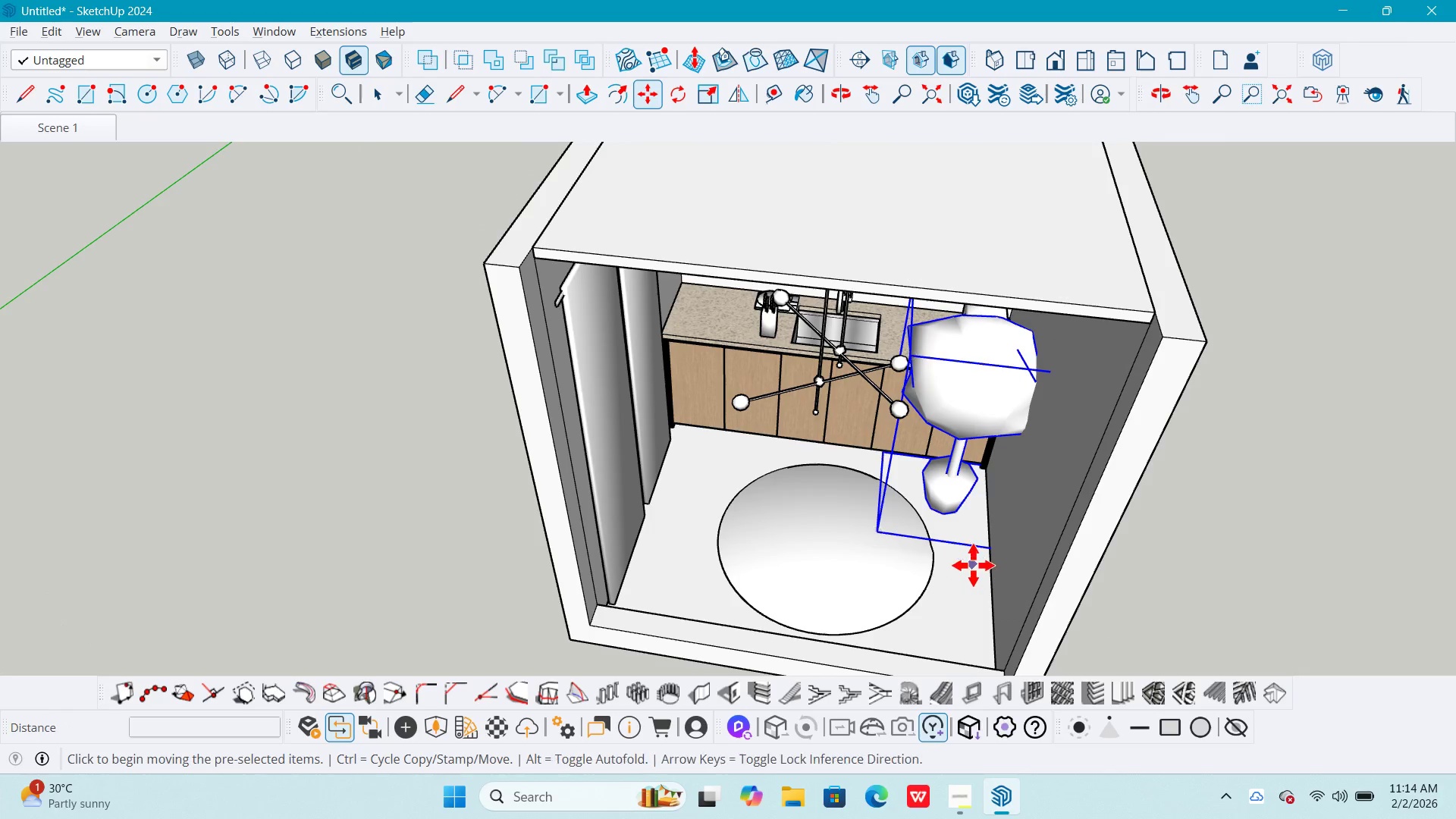 
left_click([973, 565])
 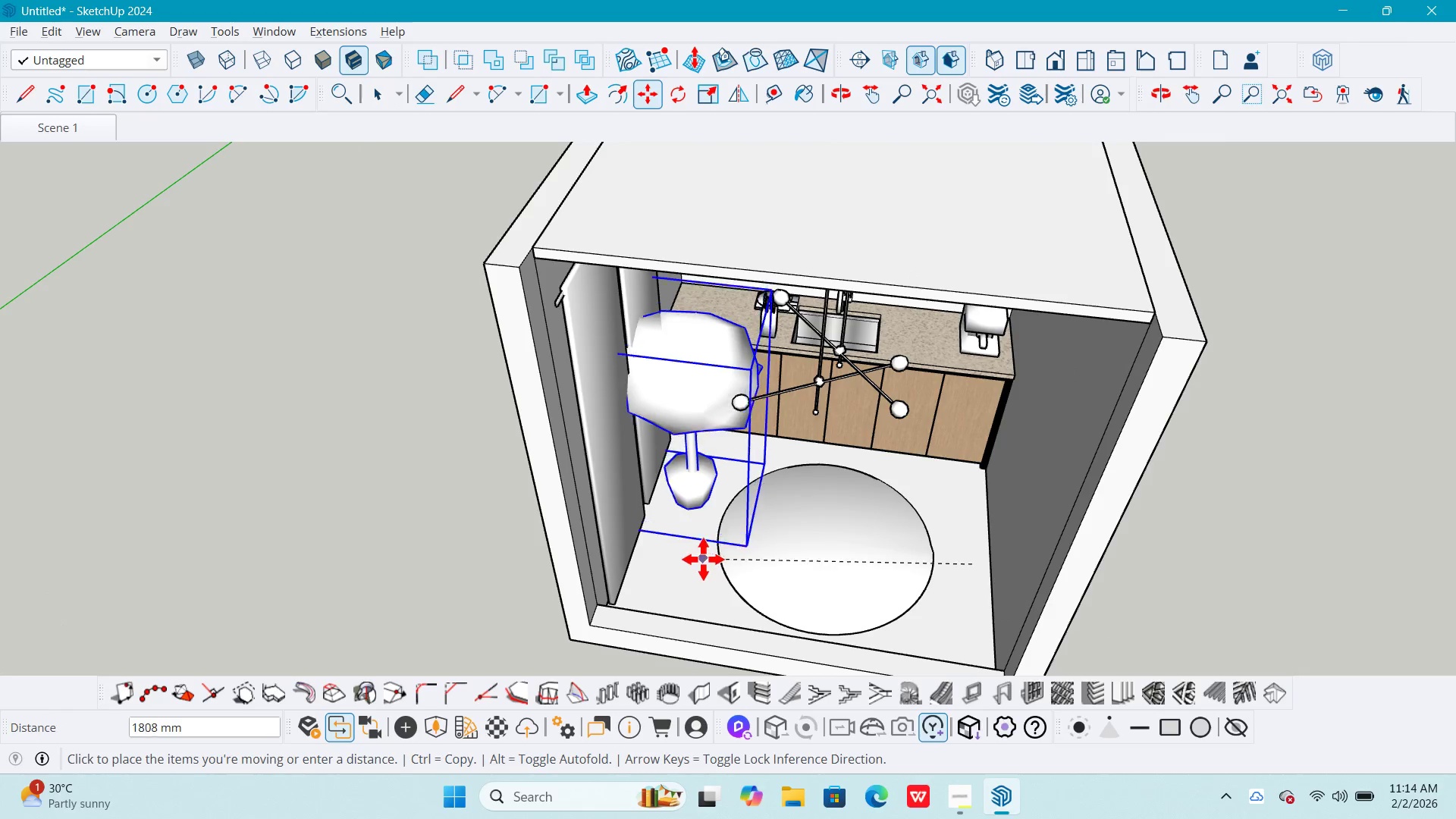 
left_click([689, 608])
 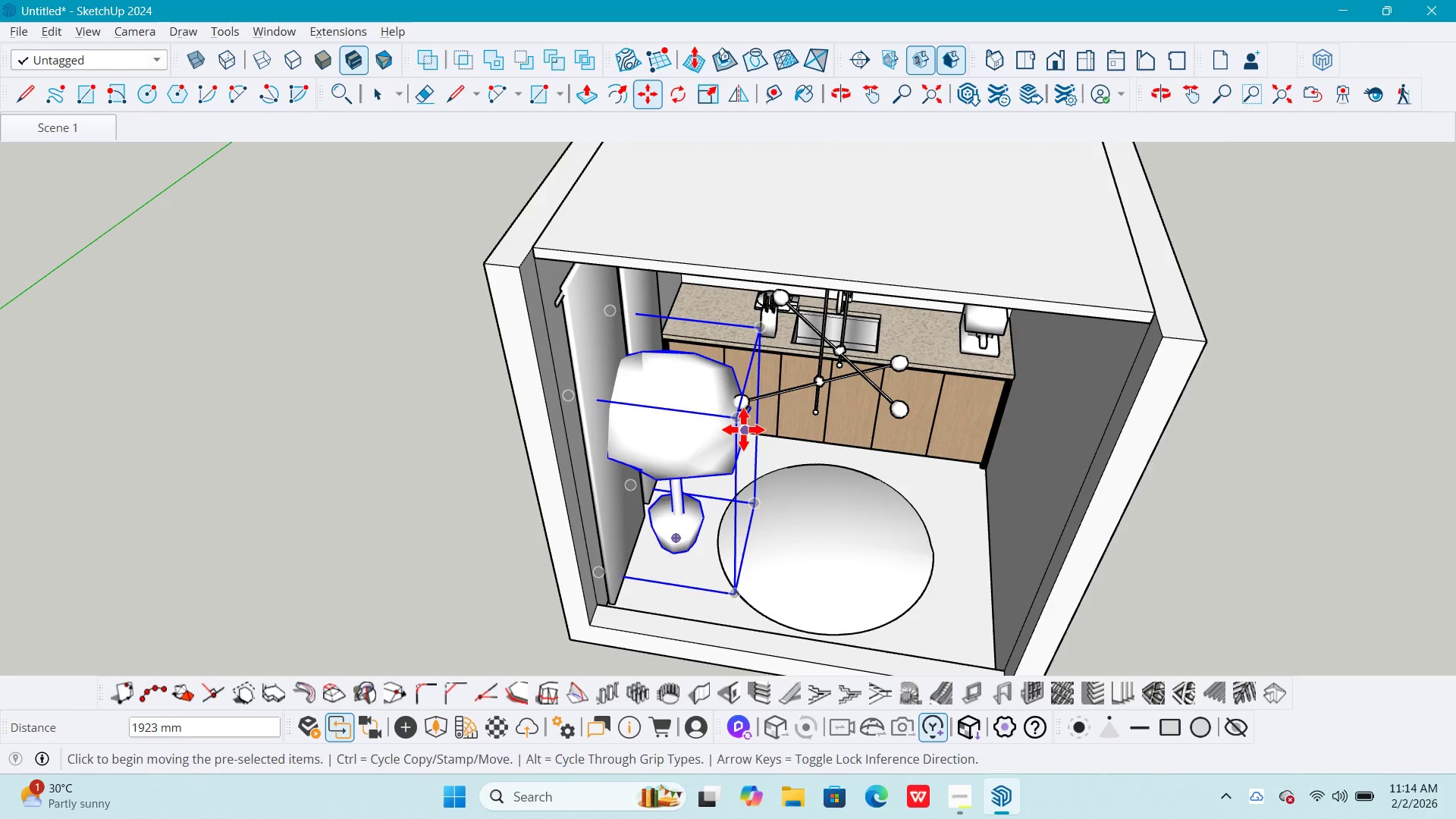 
key(S)
 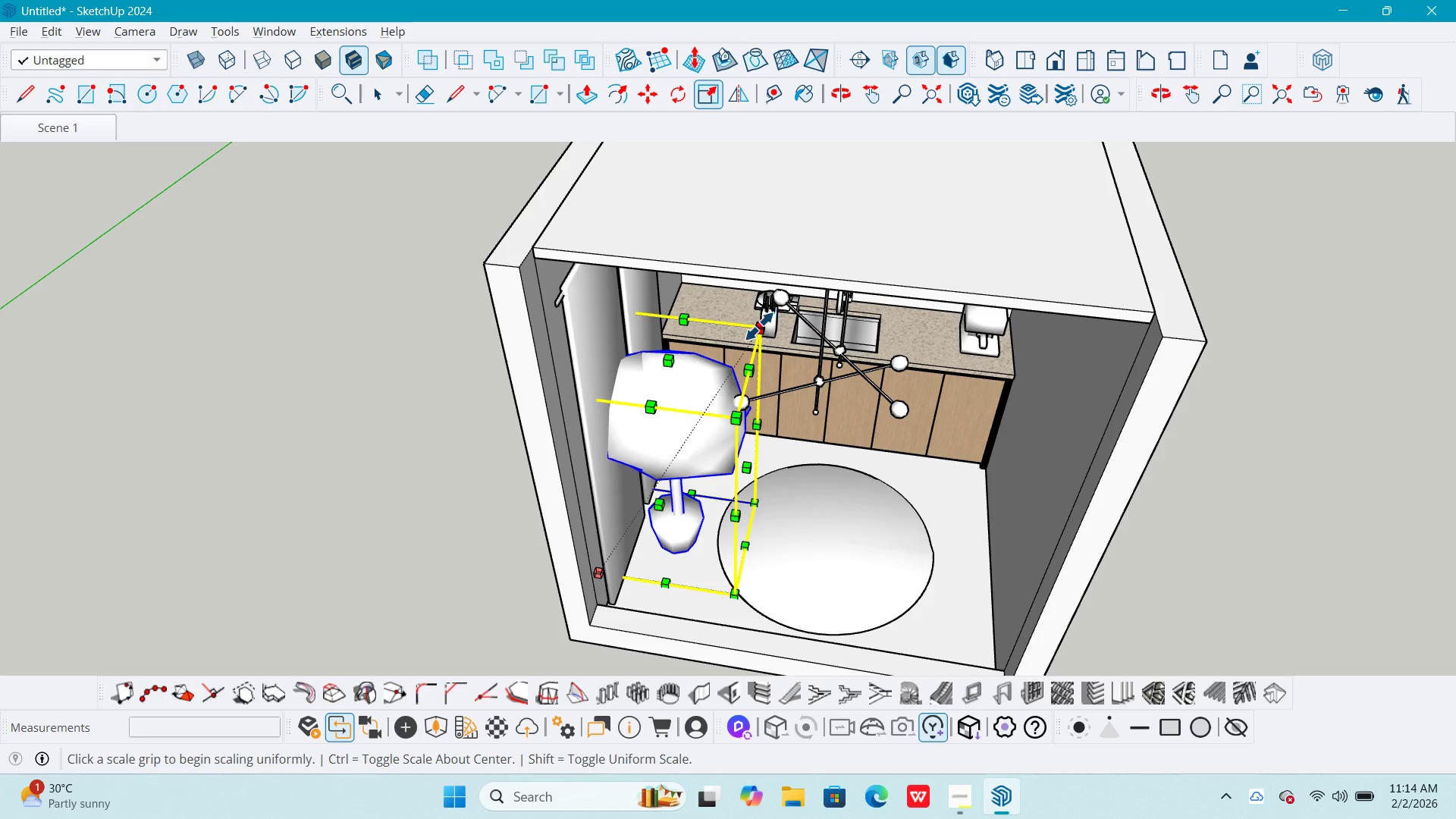 
left_click([759, 326])
 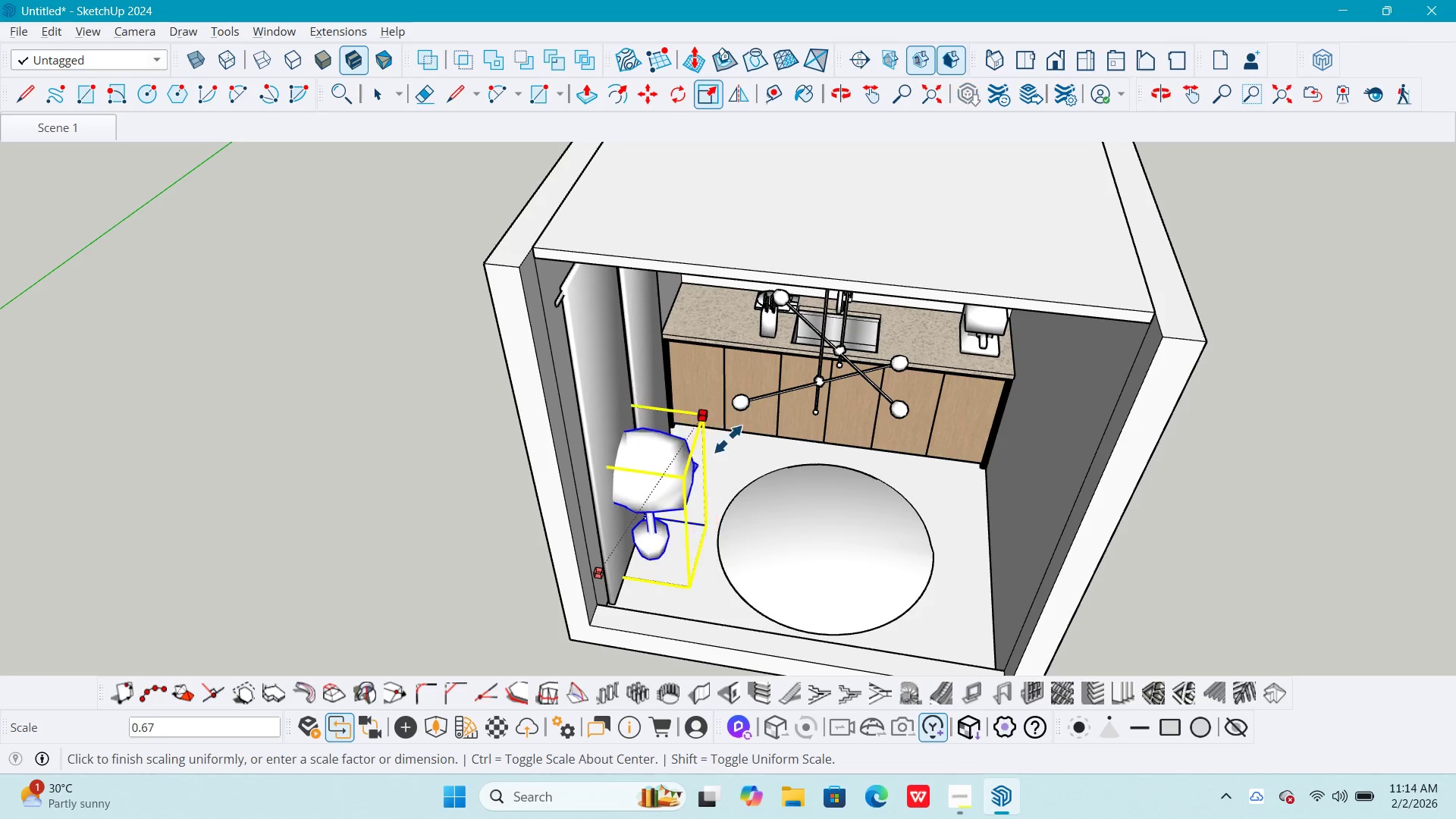 
left_click([728, 441])
 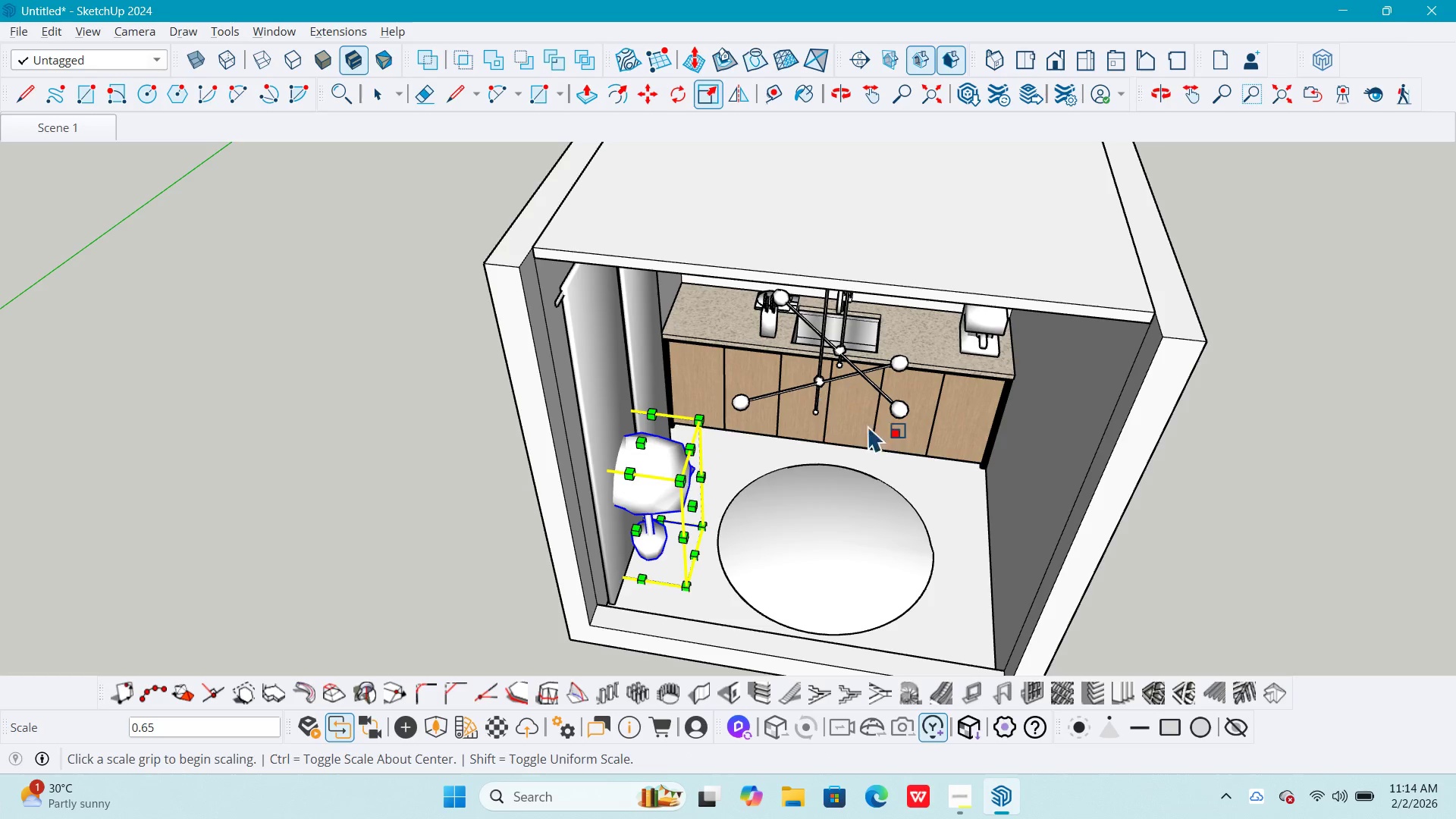 
key(M)
 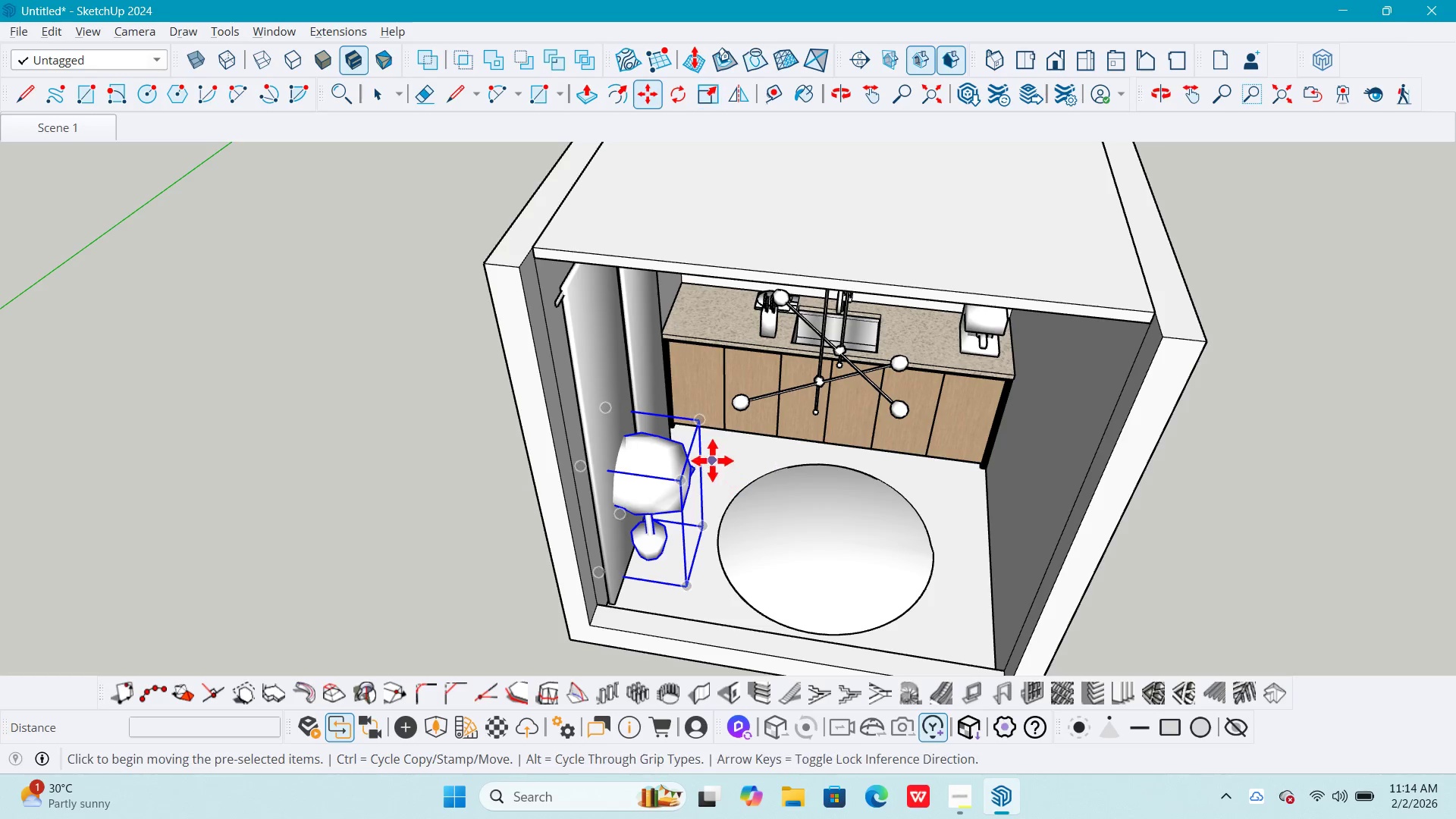 
left_click([709, 459])
 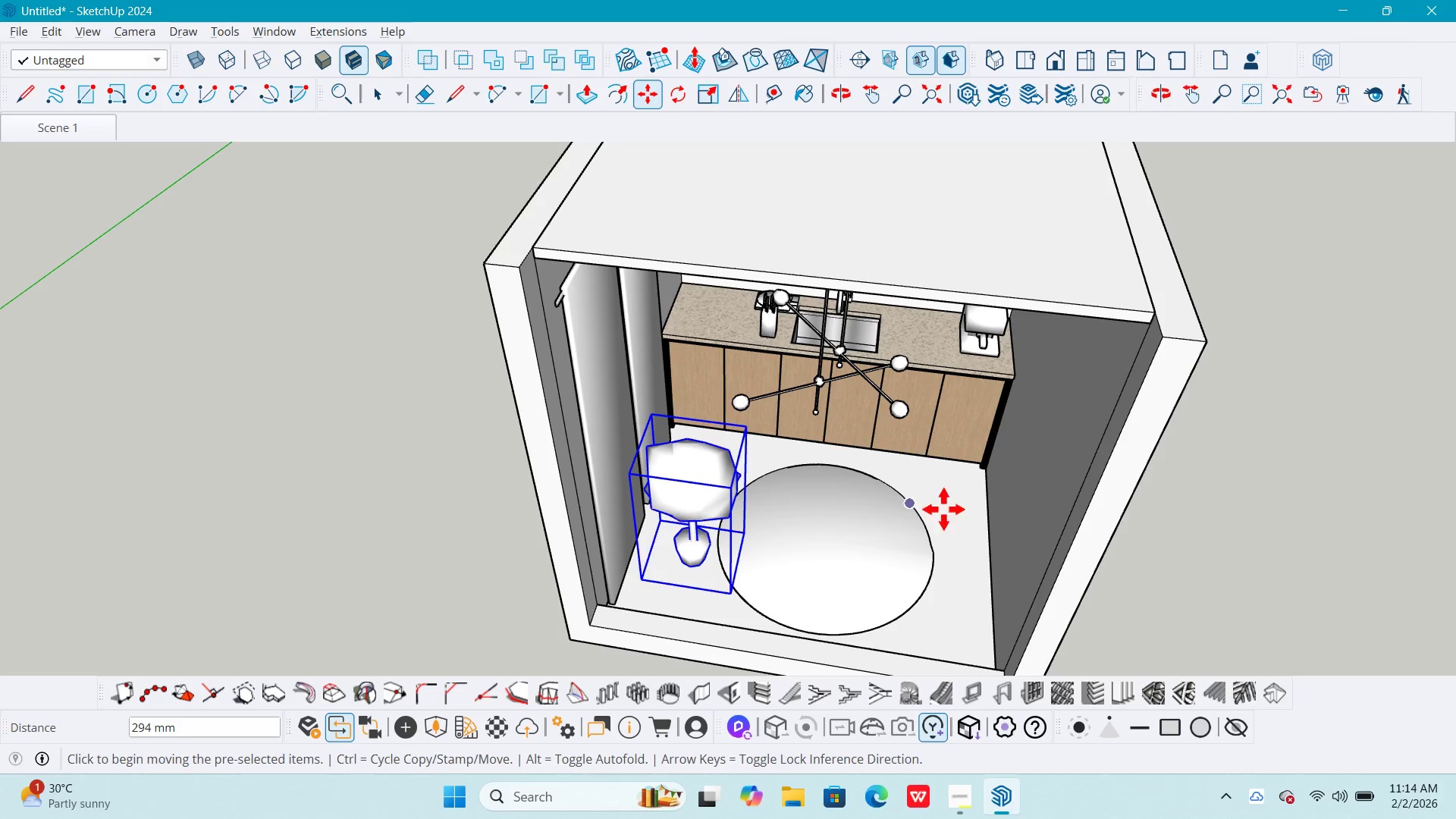 
left_click([945, 510])
 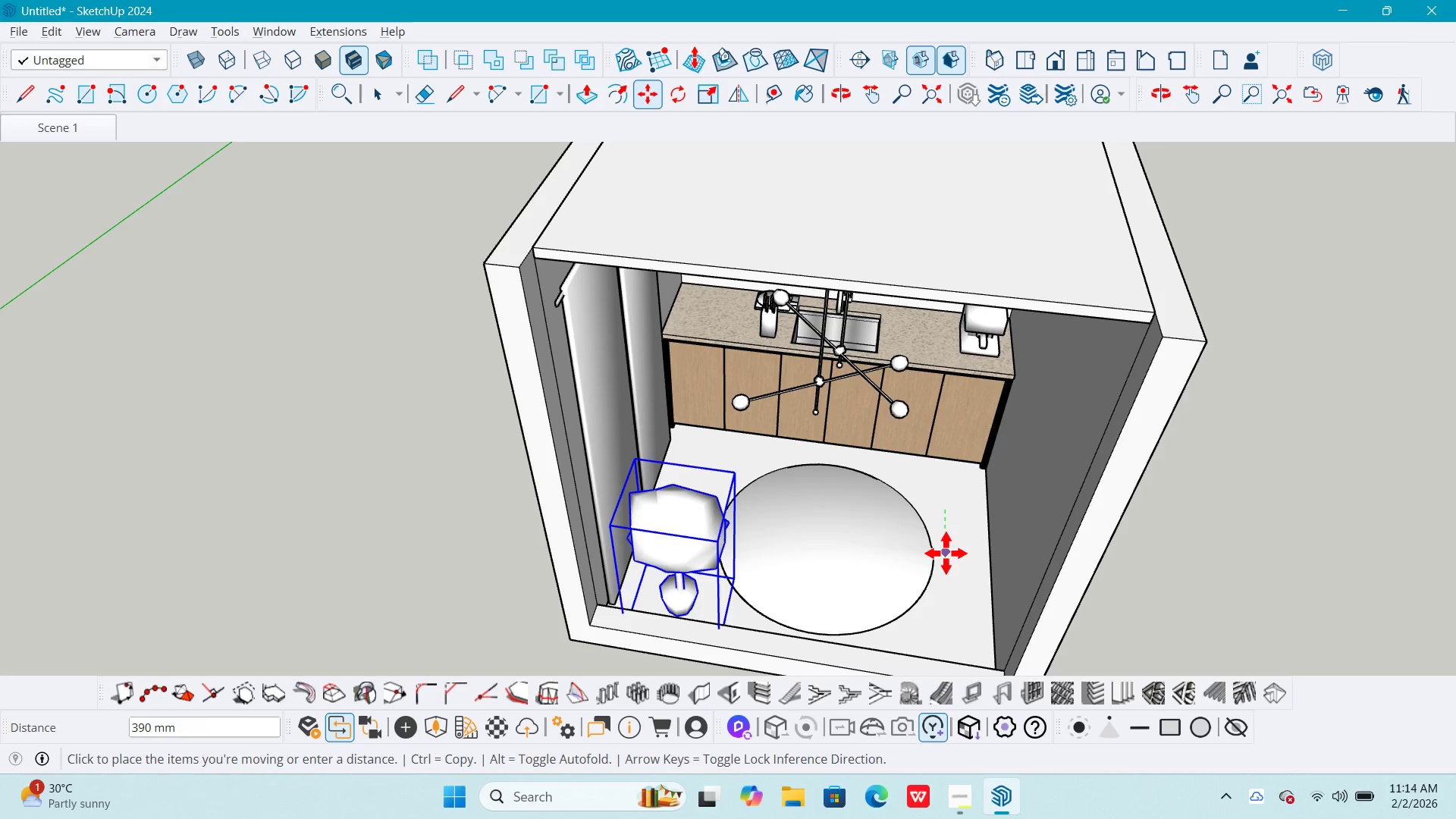 
double_click([965, 623])
 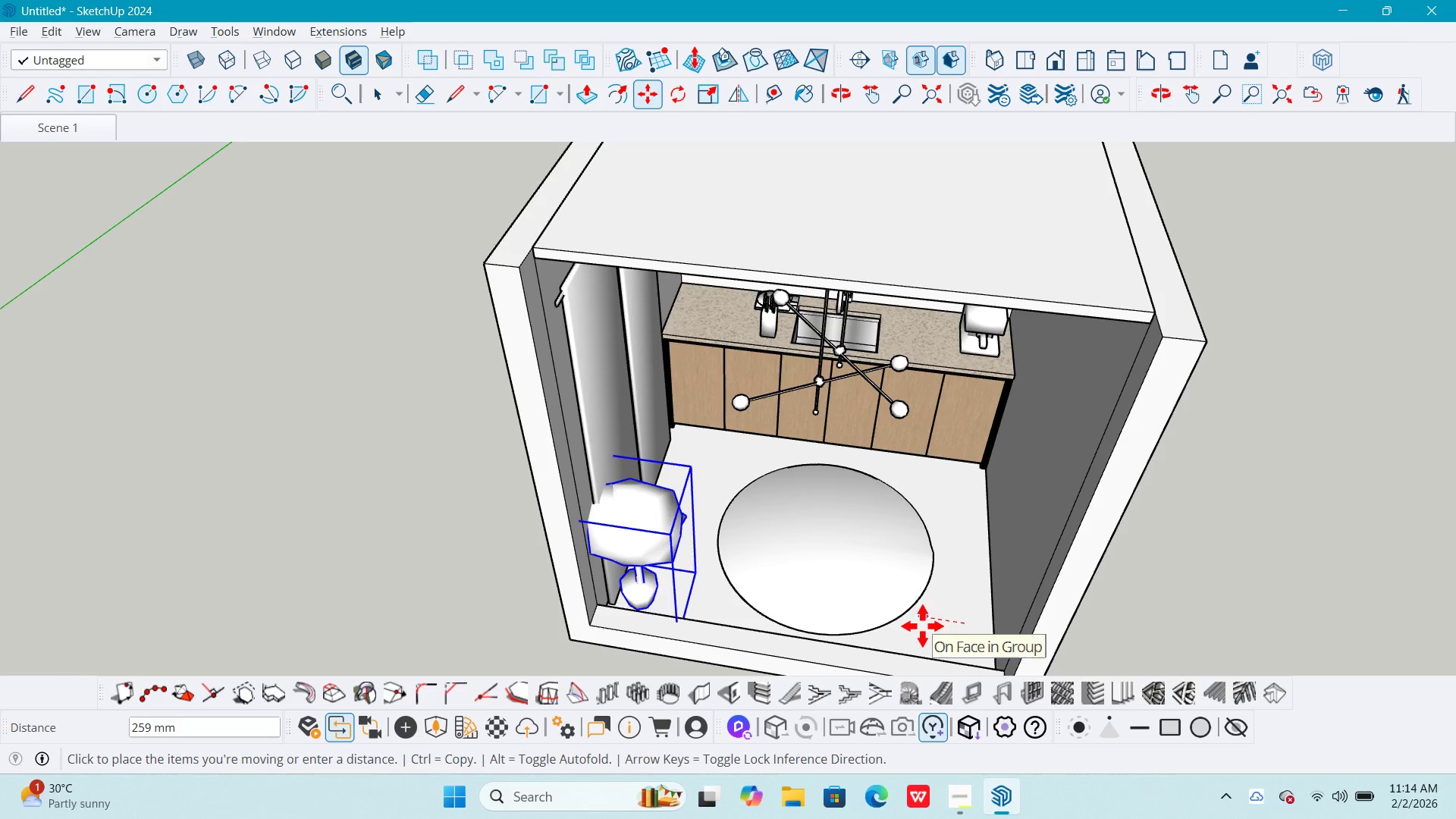 
left_click([923, 626])
 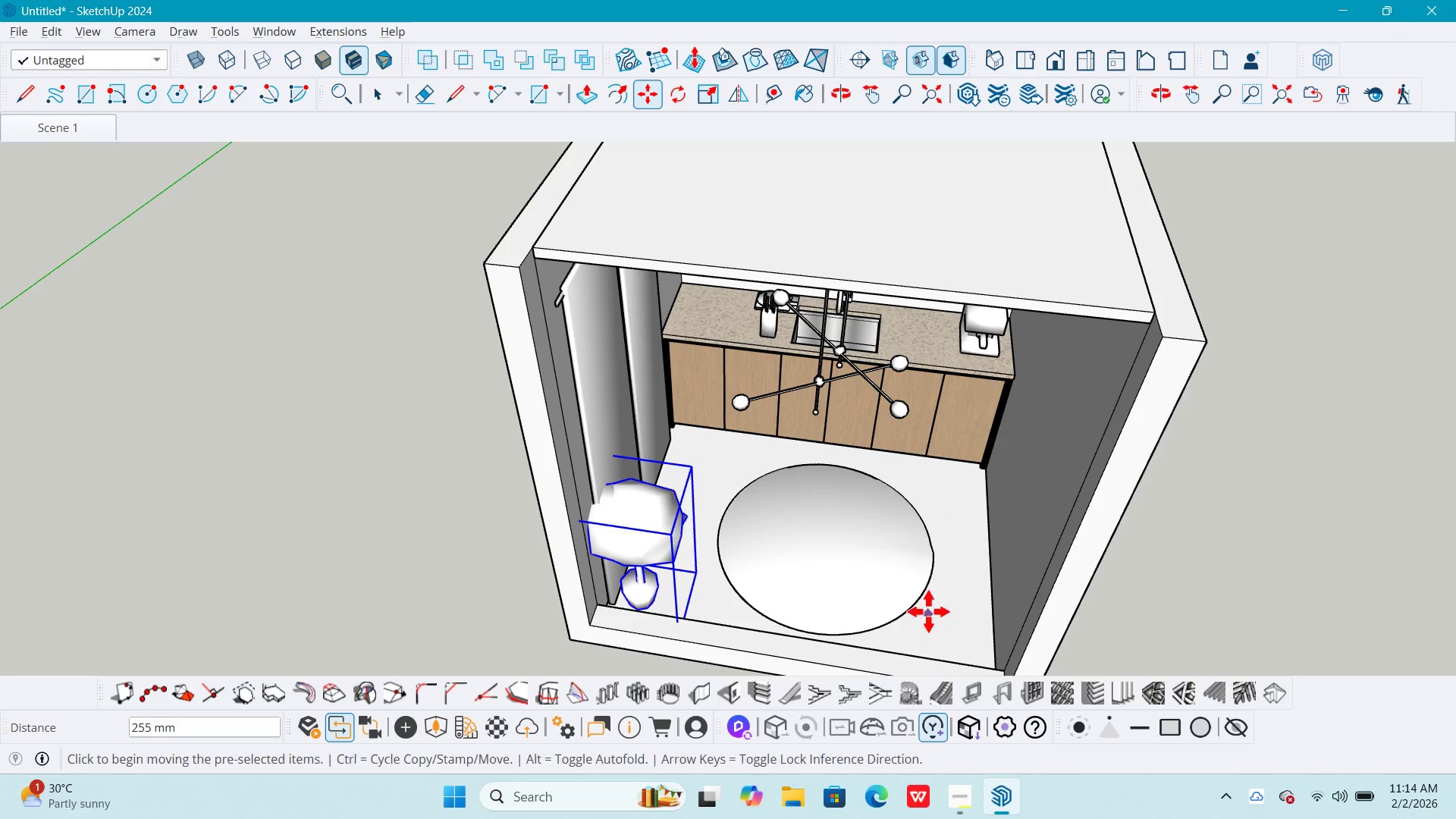 
key(Space)
 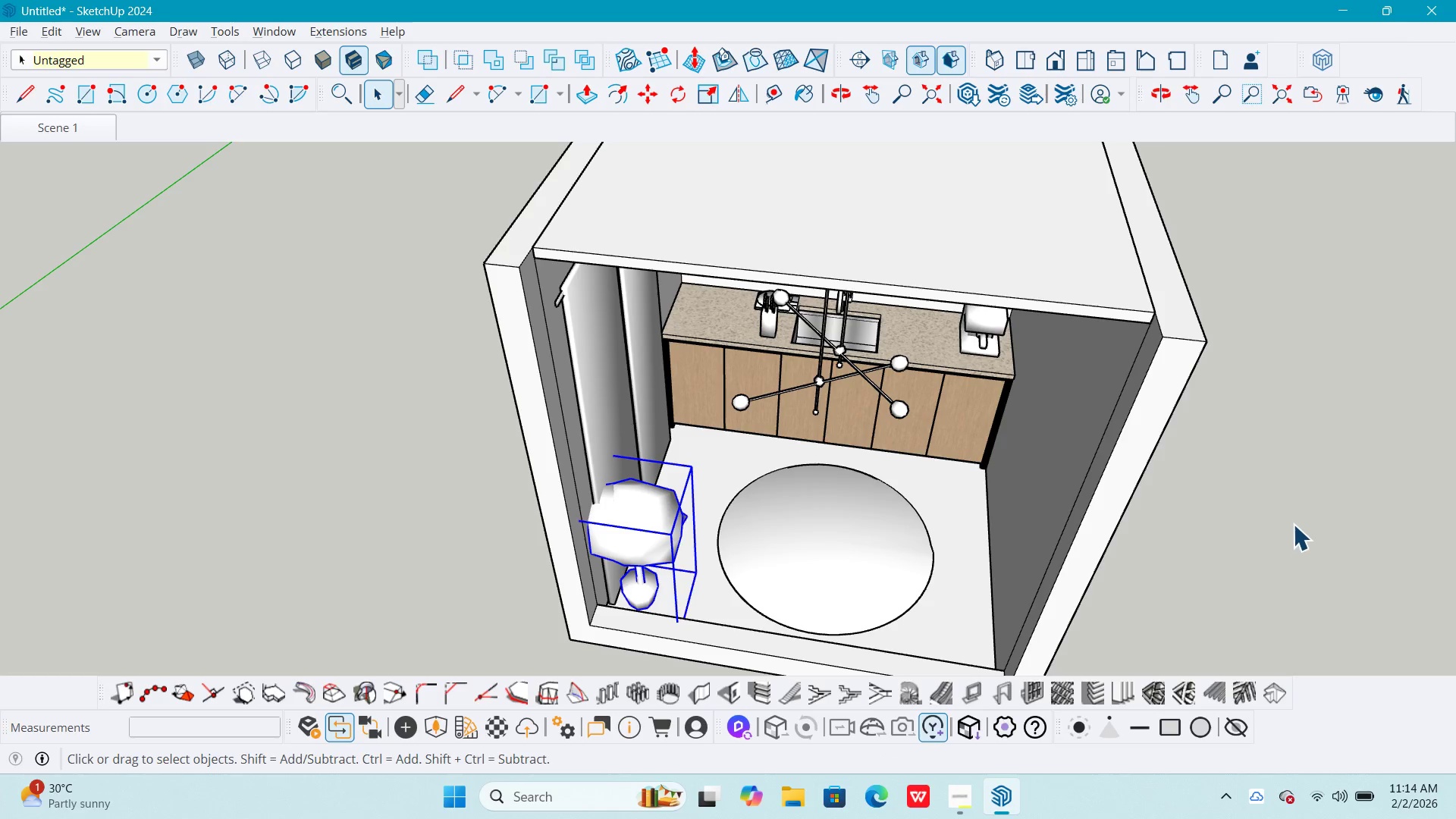 
key(Escape)
 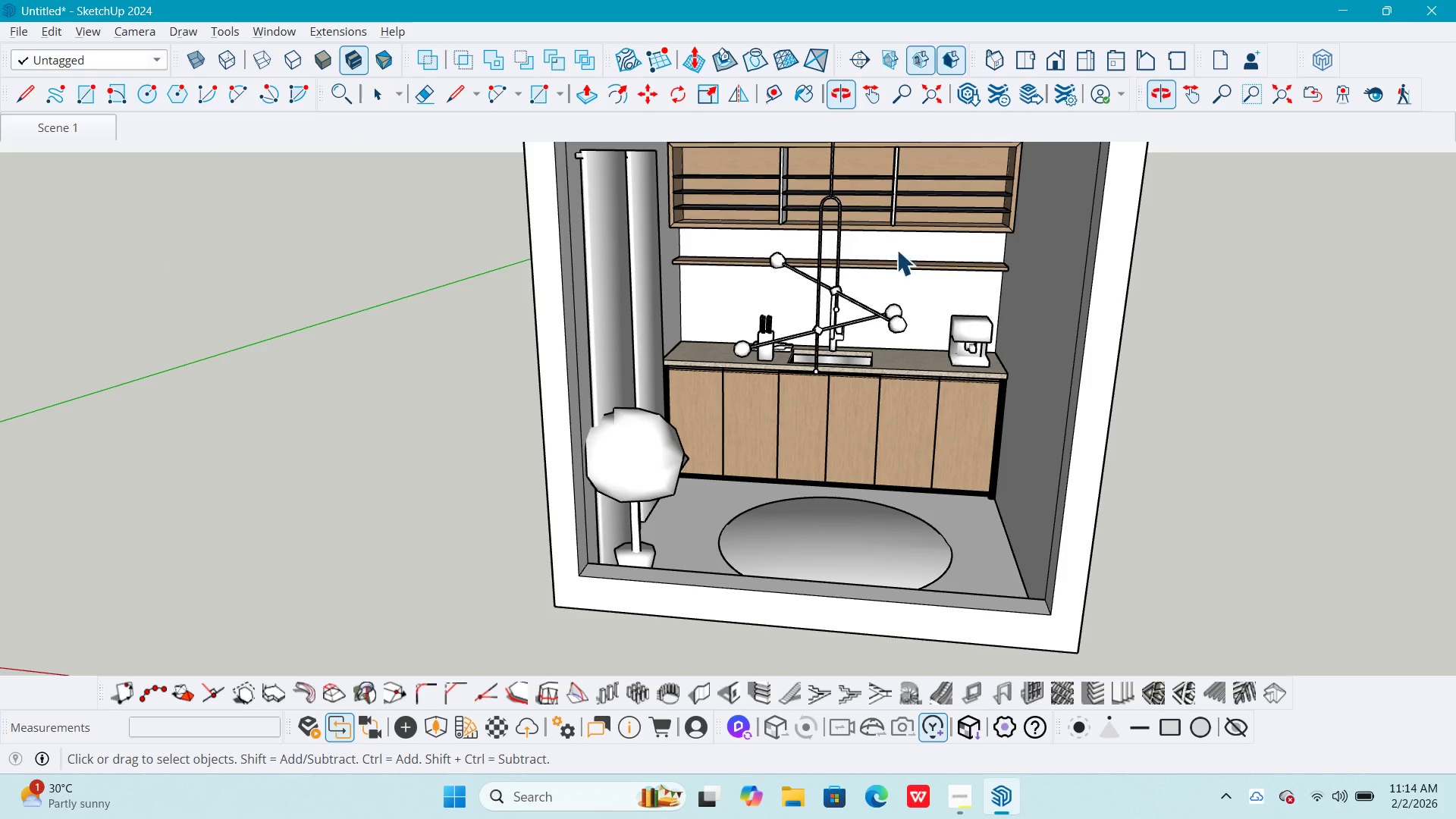 
key(Shift+ShiftLeft)
 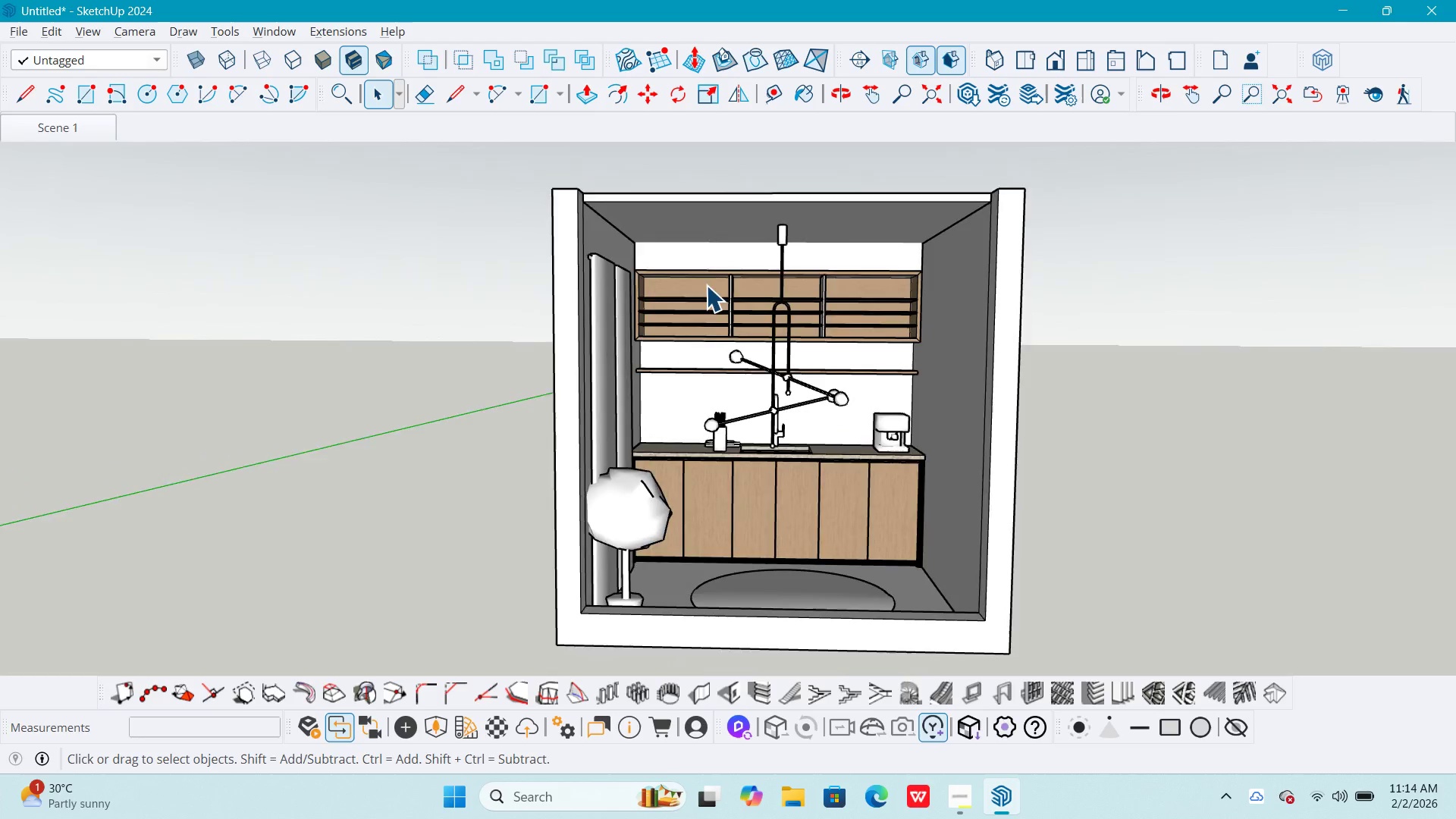 
left_click([763, 414])
 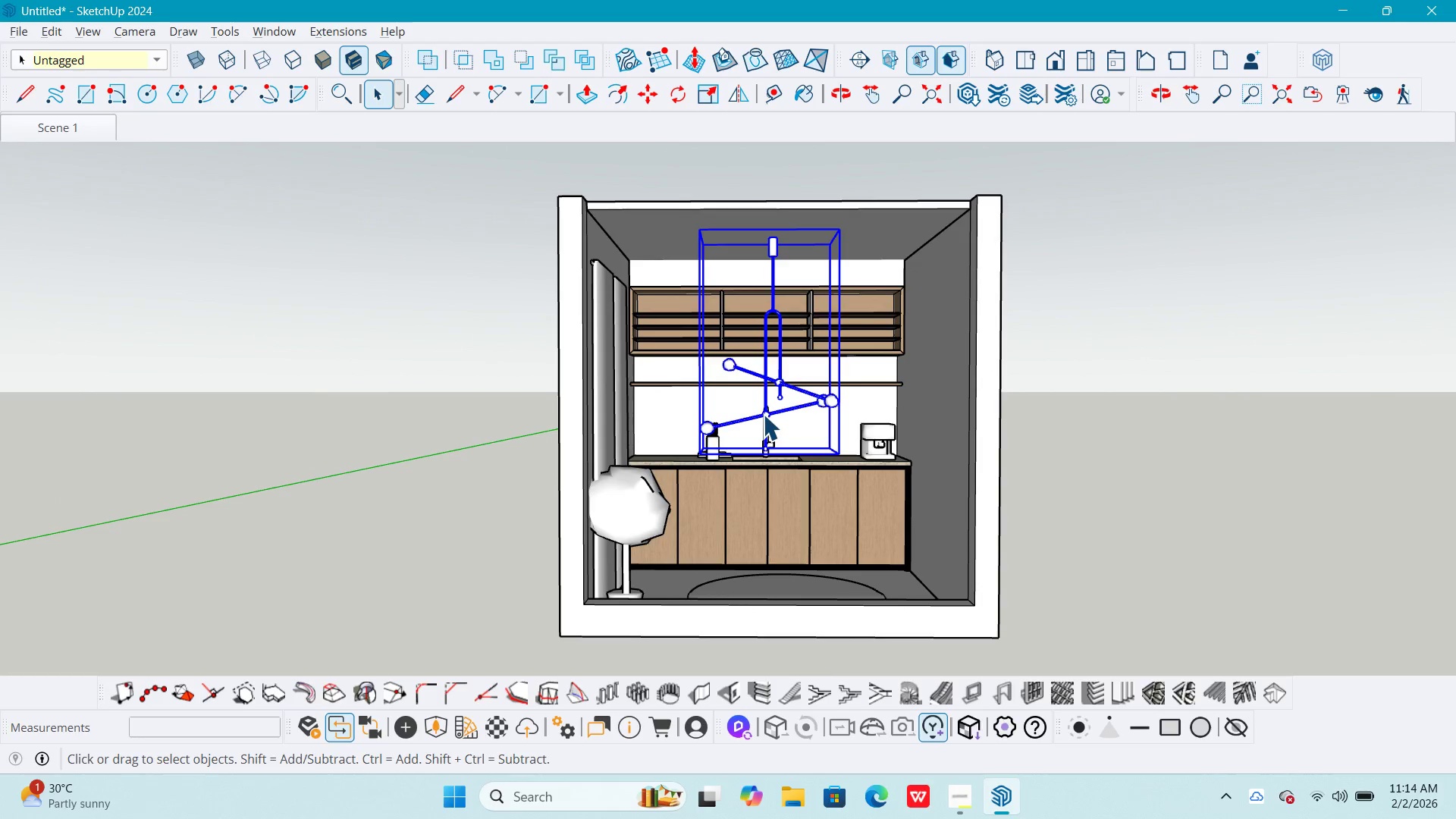 
key(S)
 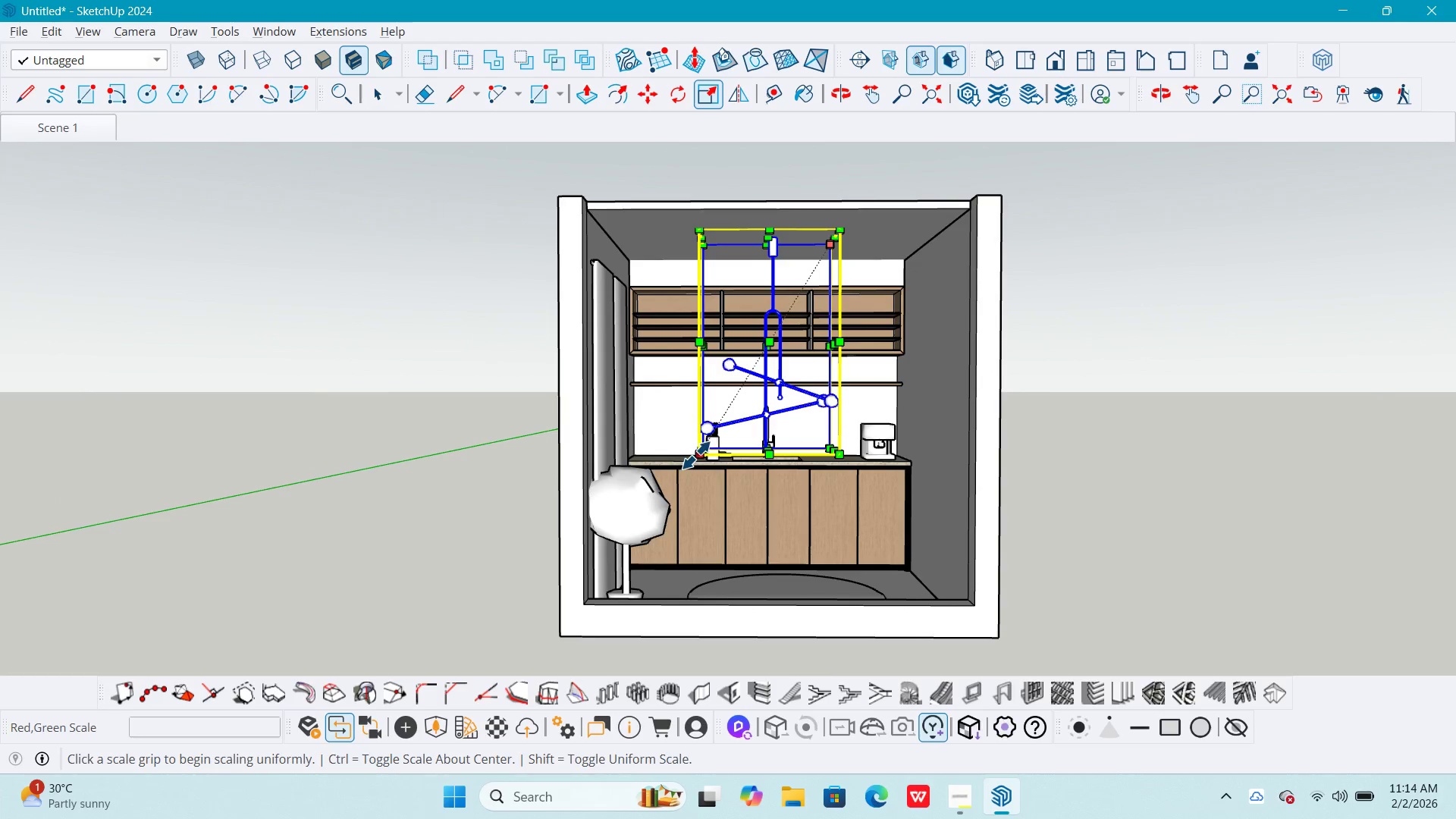 
left_click([698, 453])
 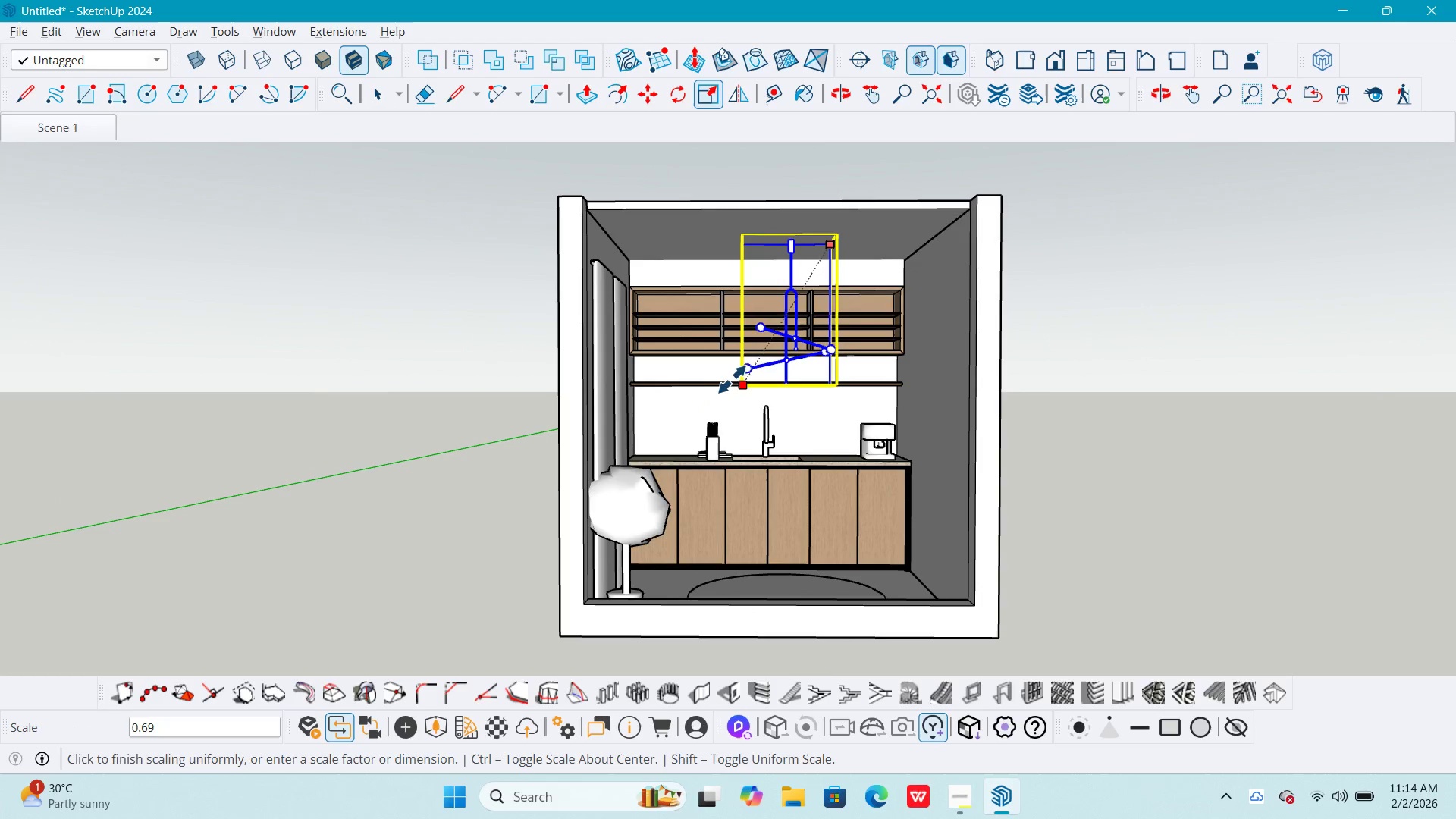 
left_click([733, 378])
 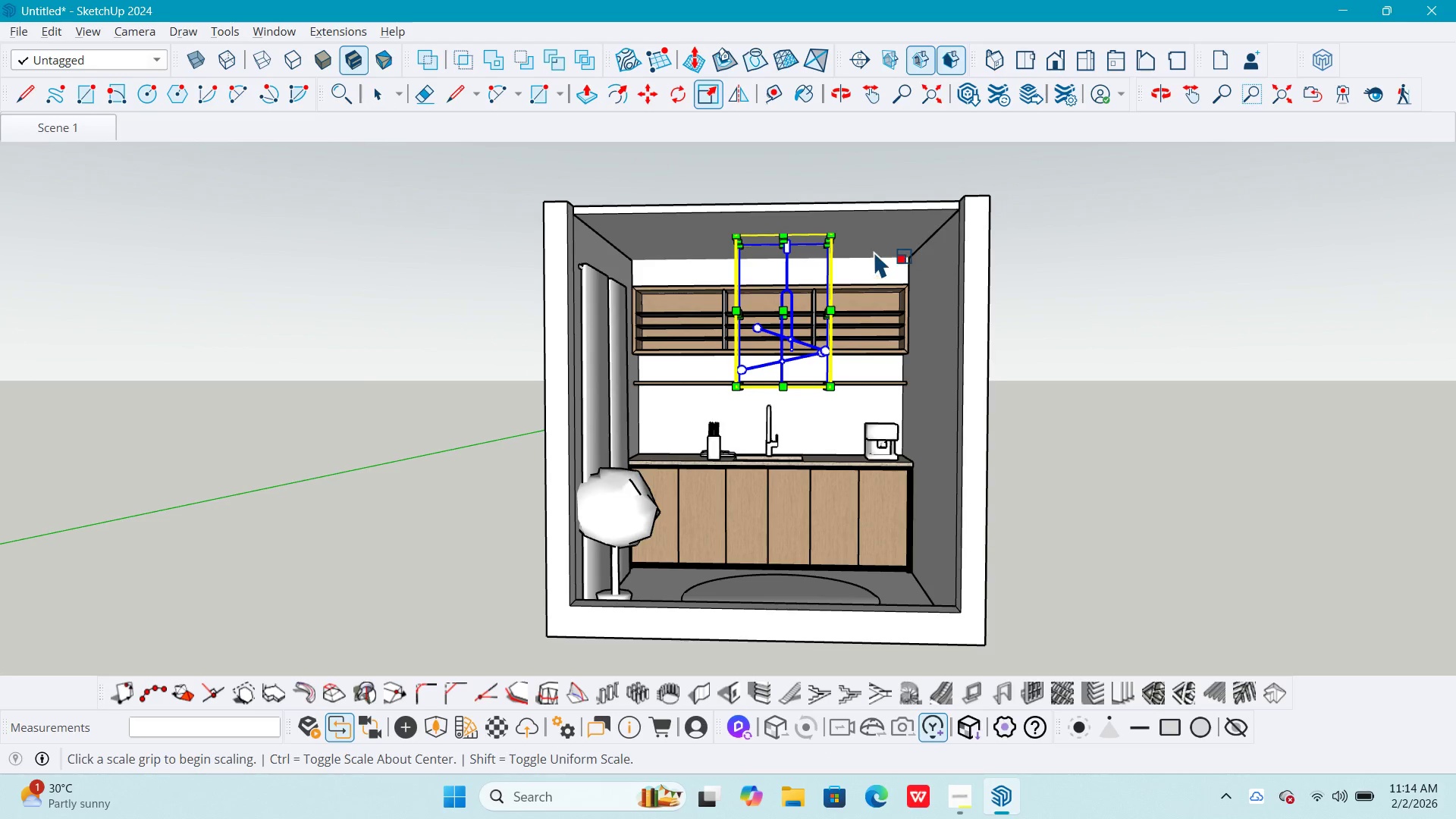 
key(M)
 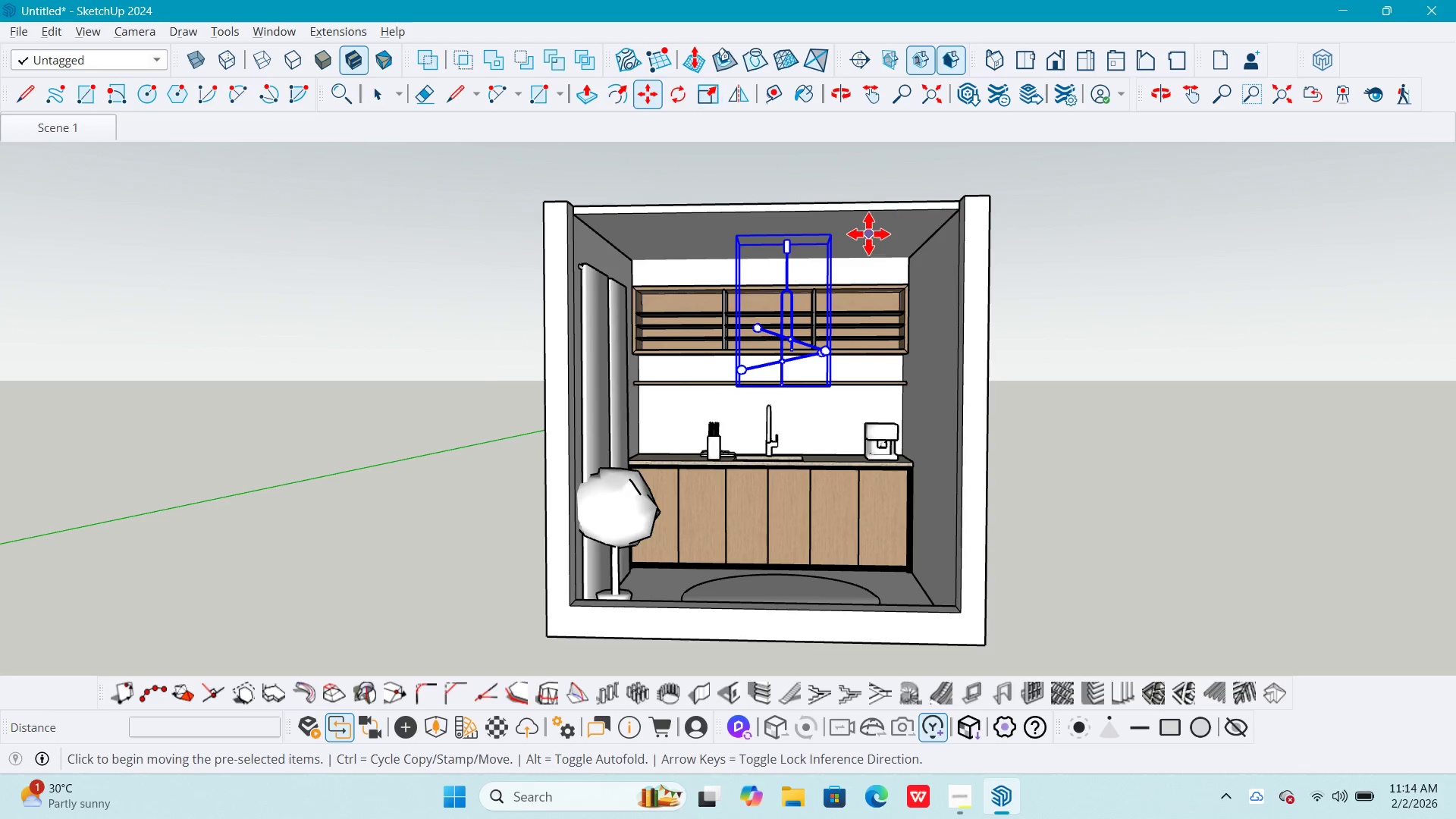 
left_click([871, 230])
 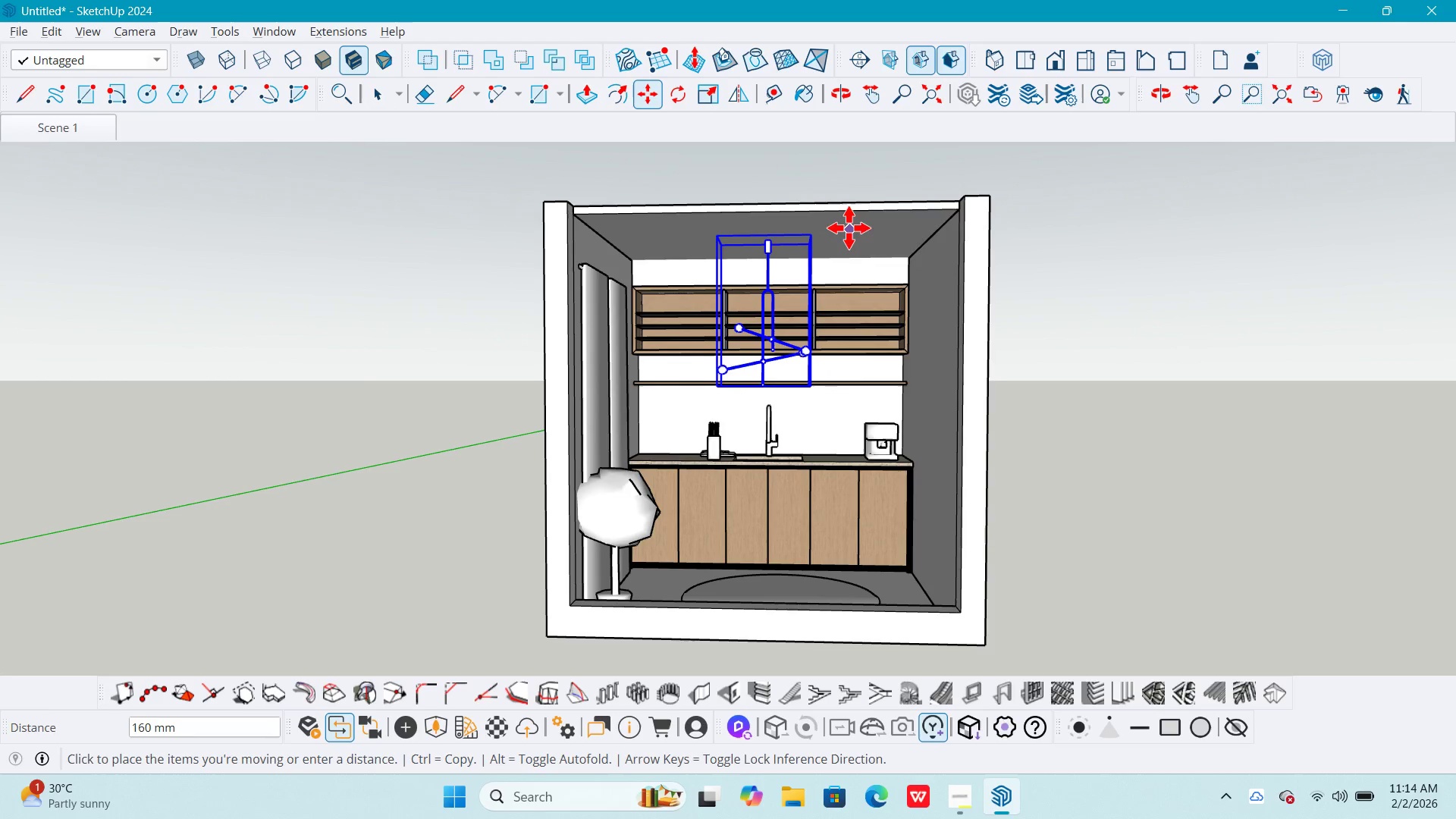 
left_click([846, 227])
 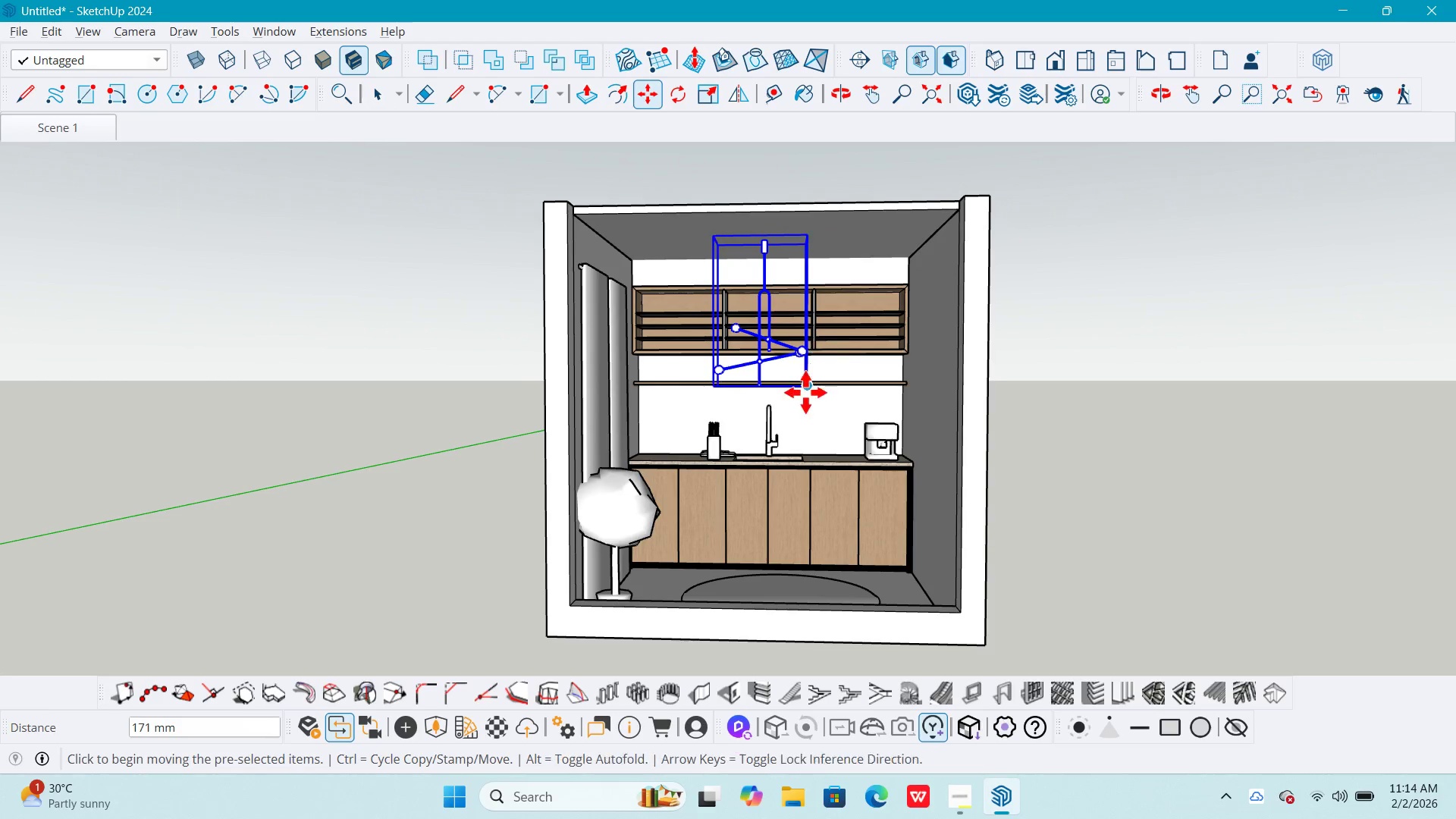 
key(S)
 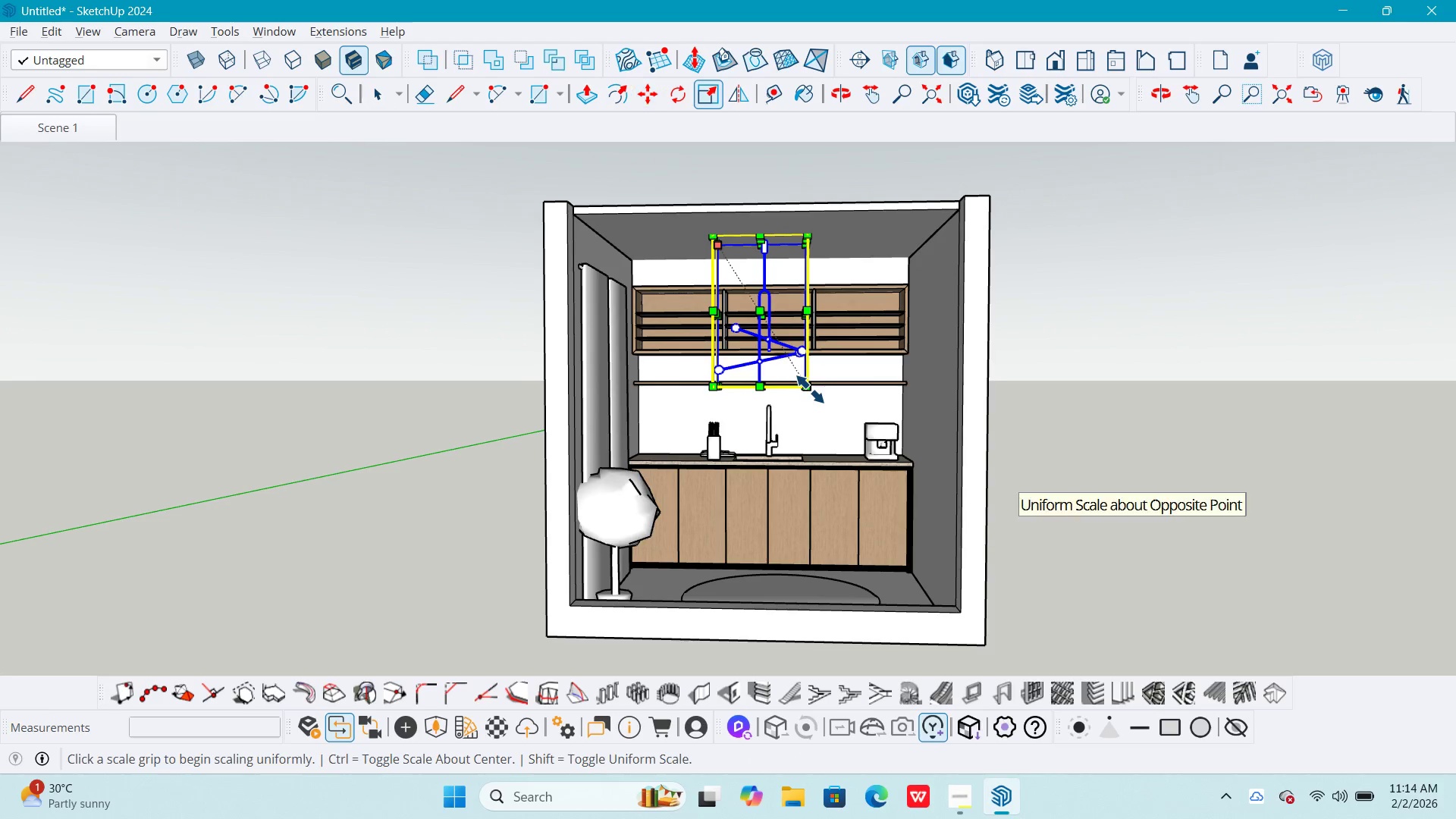 
left_click([810, 389])
 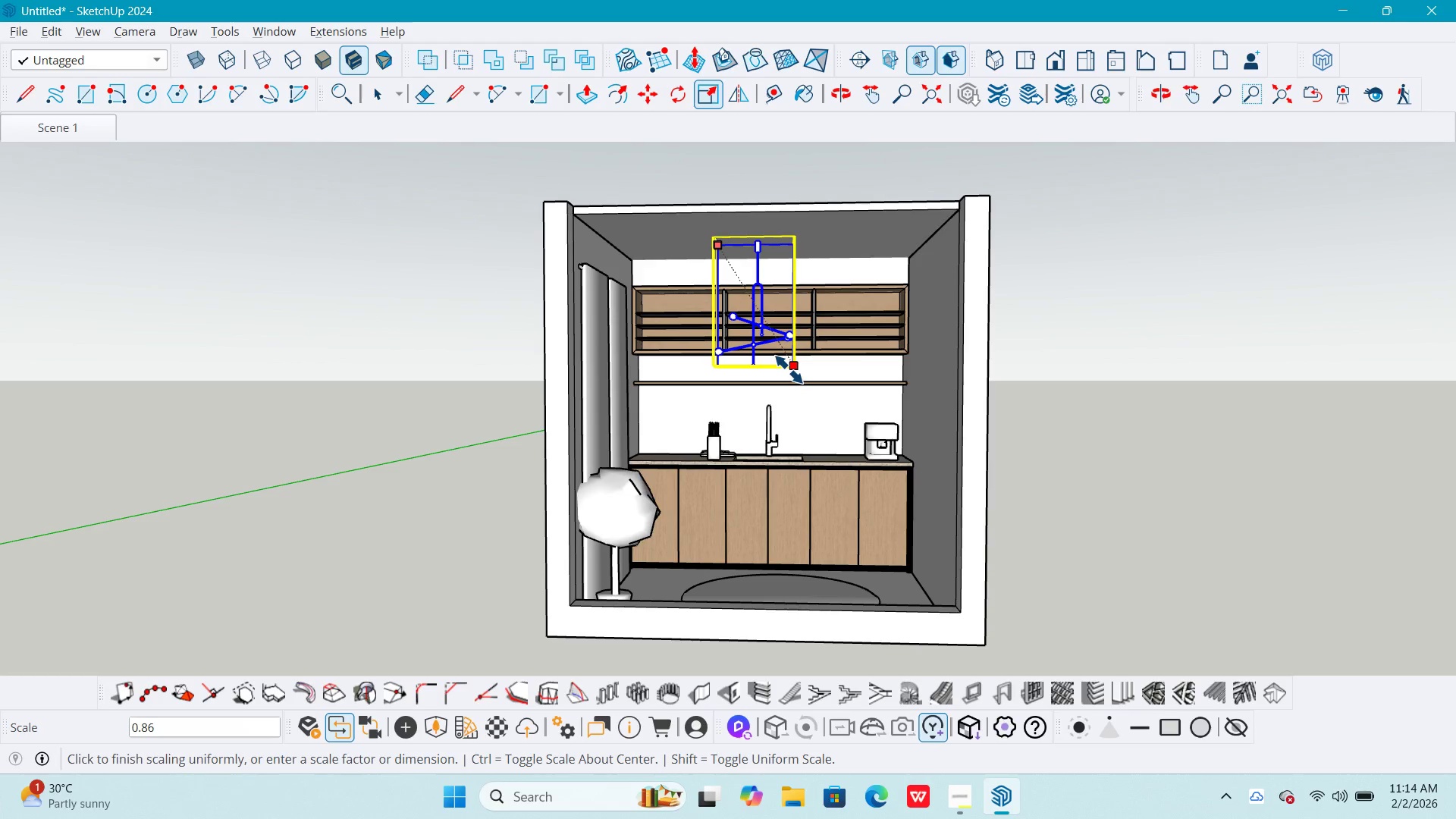 
left_click([789, 369])
 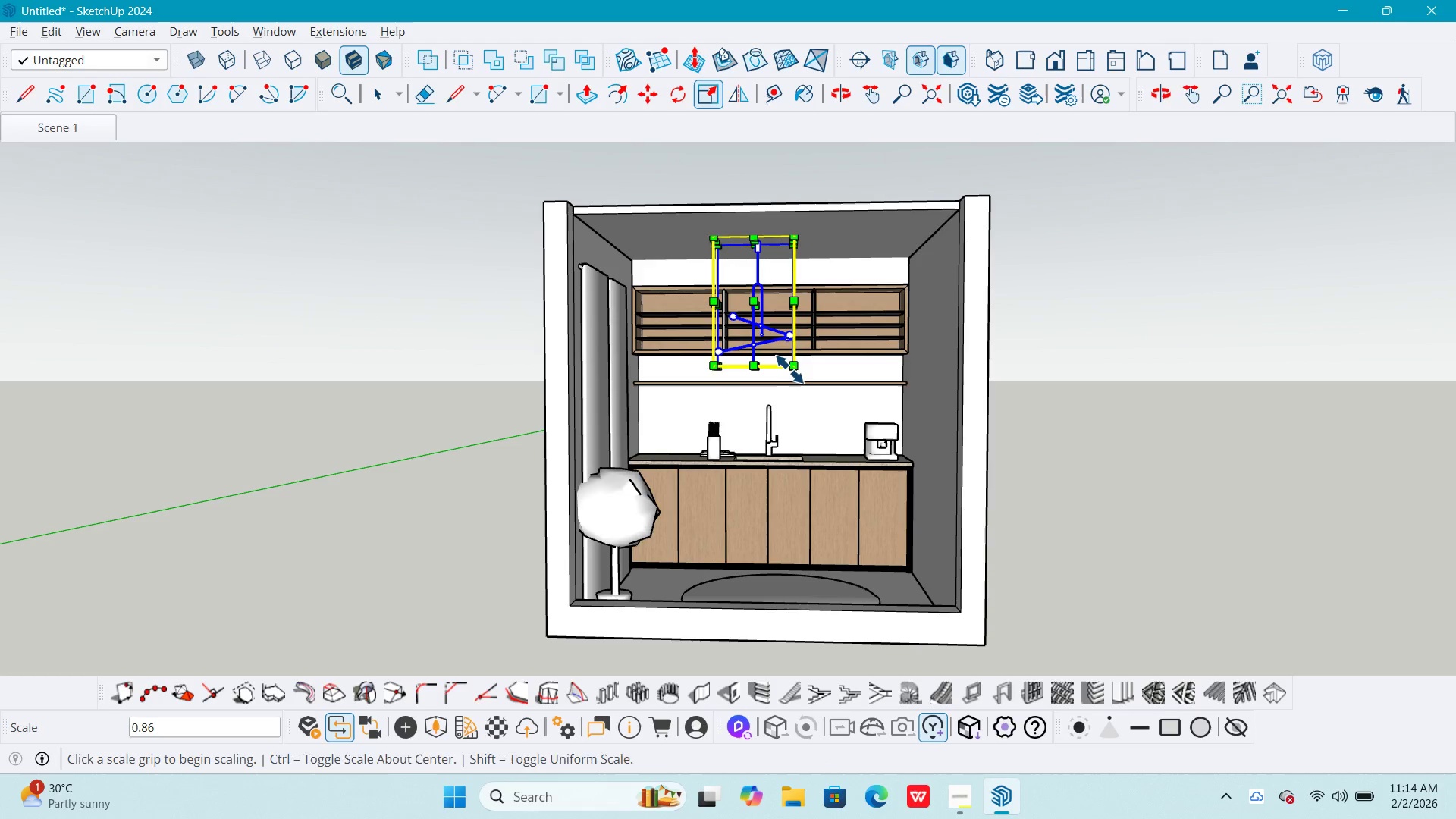 
key(S)
 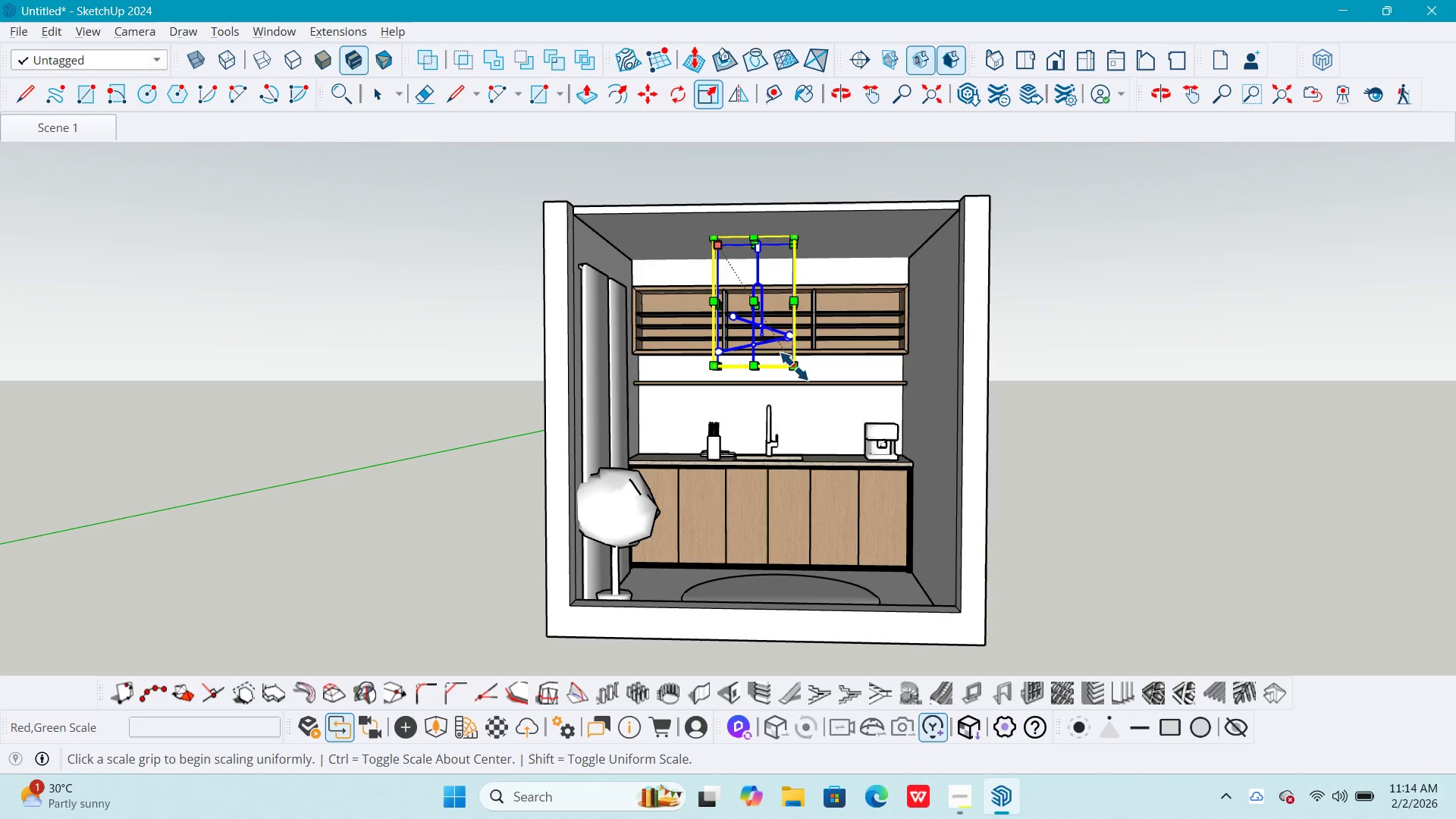 
left_click([794, 365])
 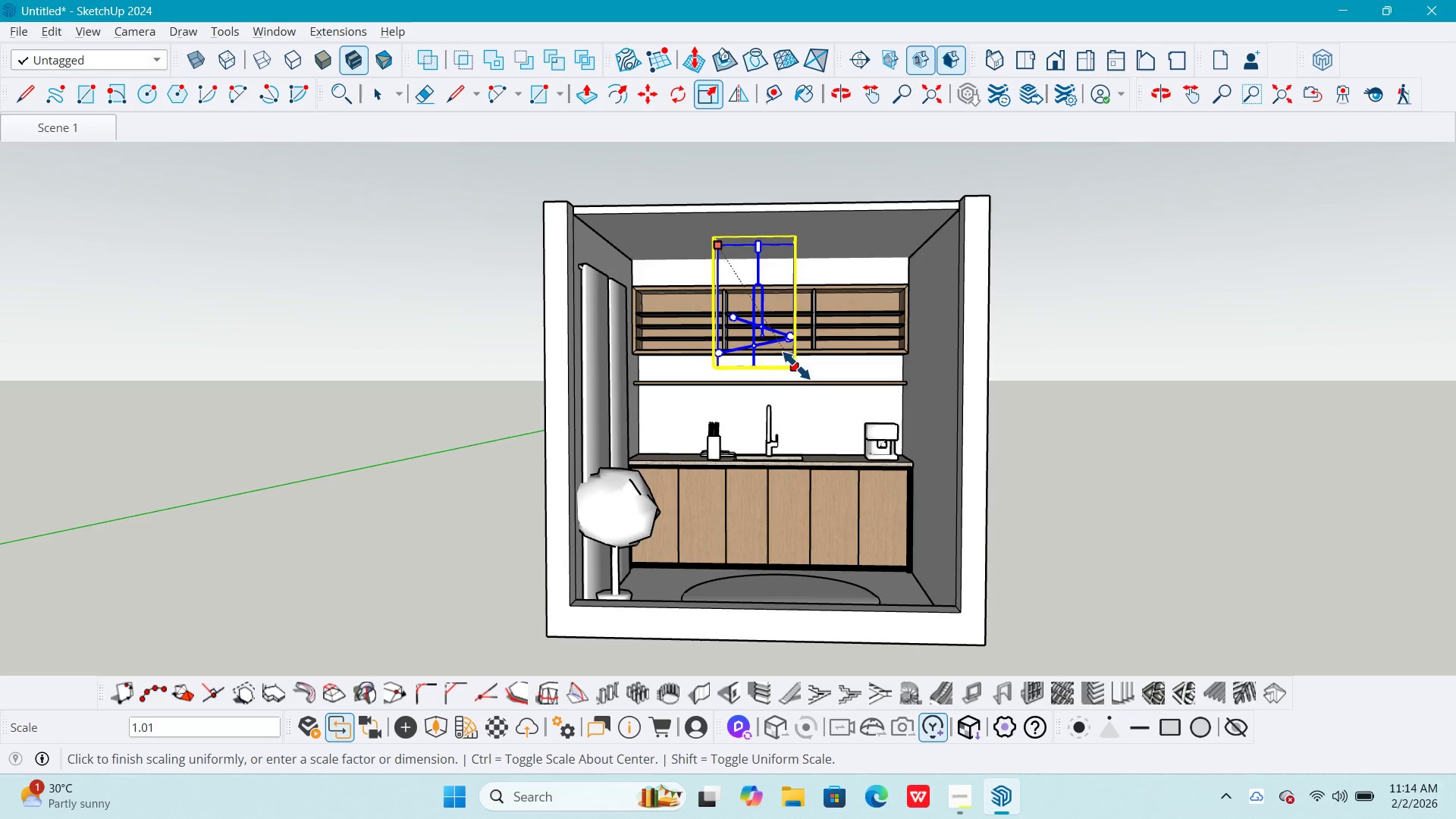 
left_click([796, 366])
 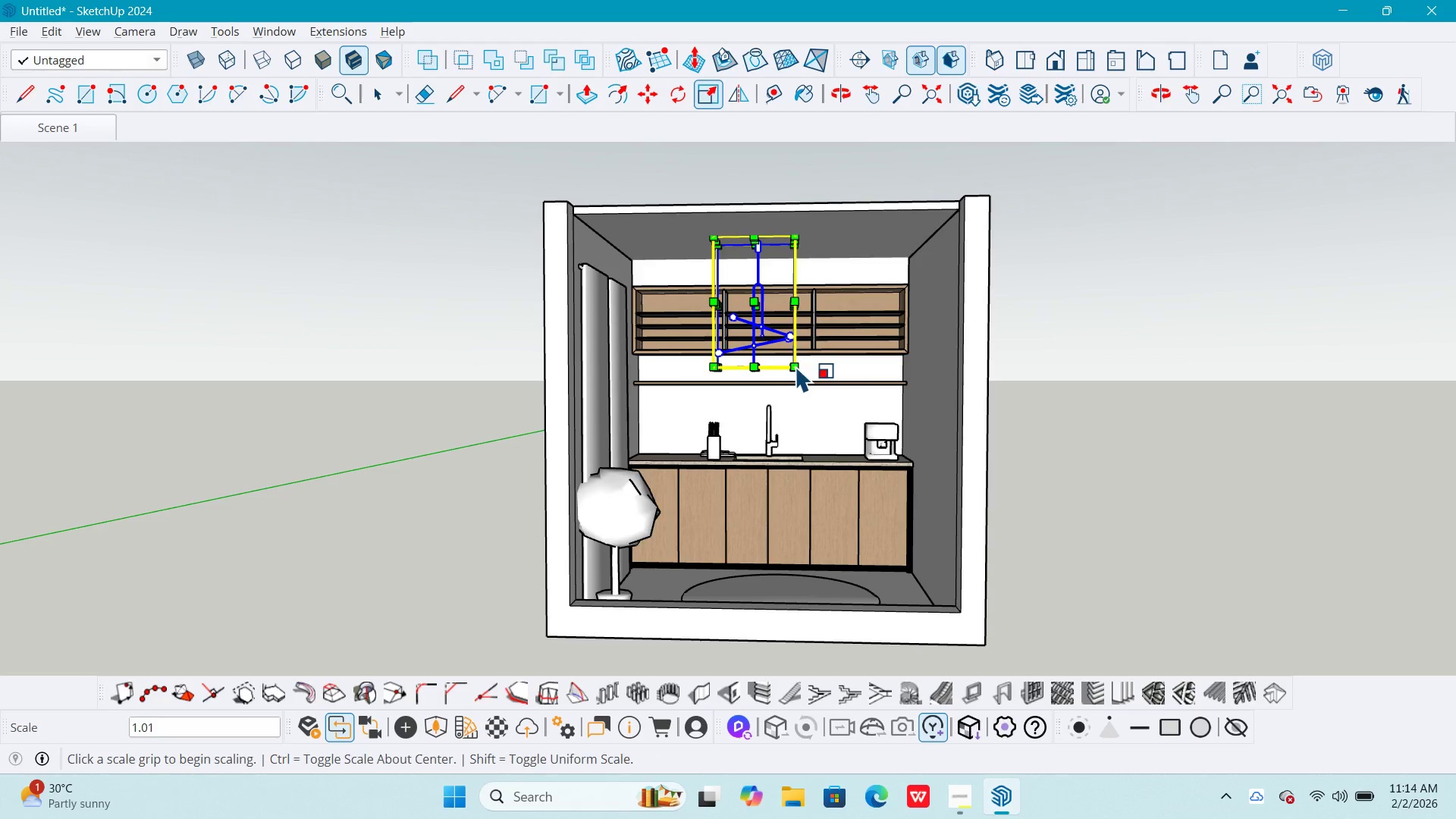 
key(Space)
 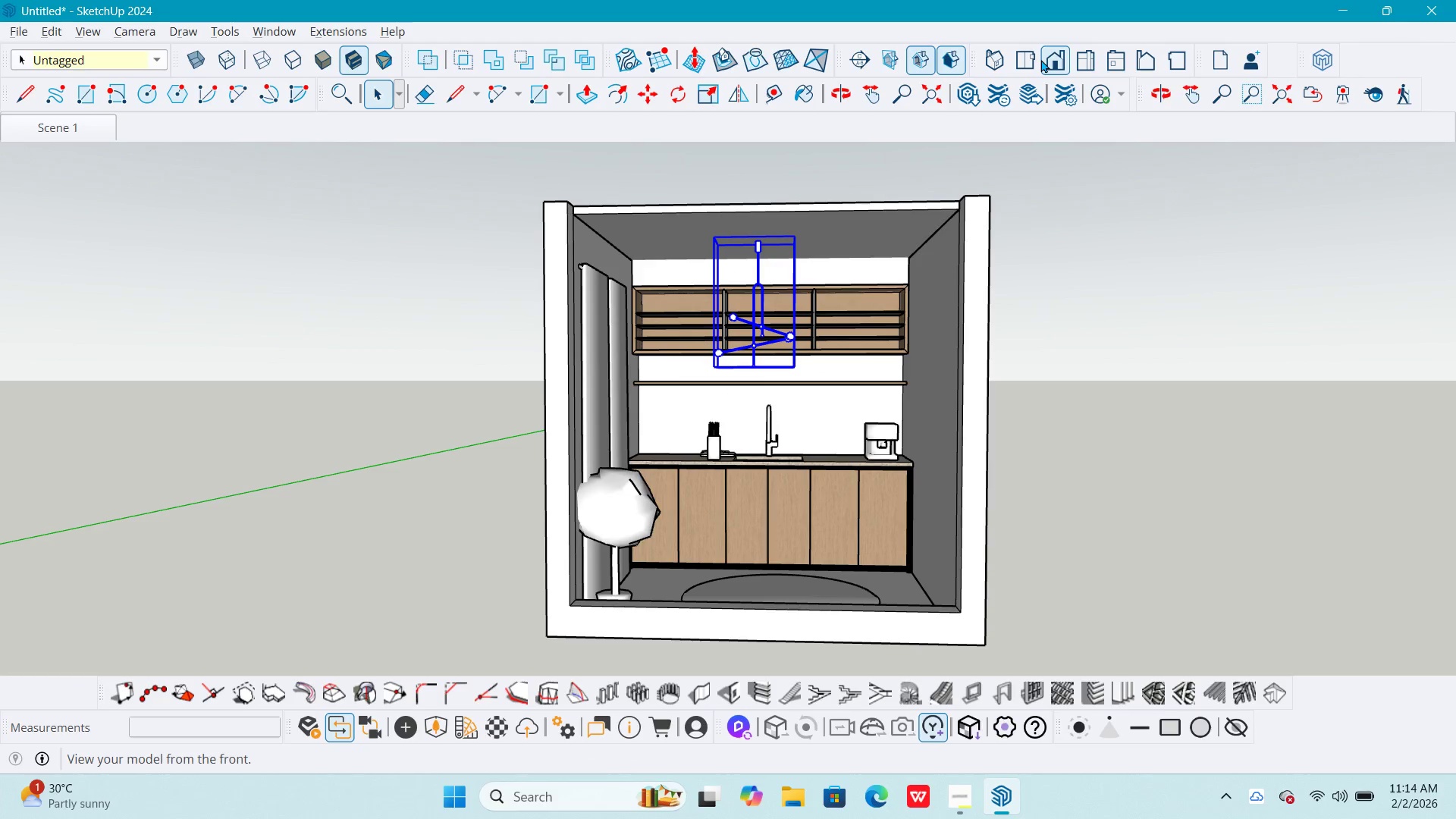 
left_click([1027, 59])
 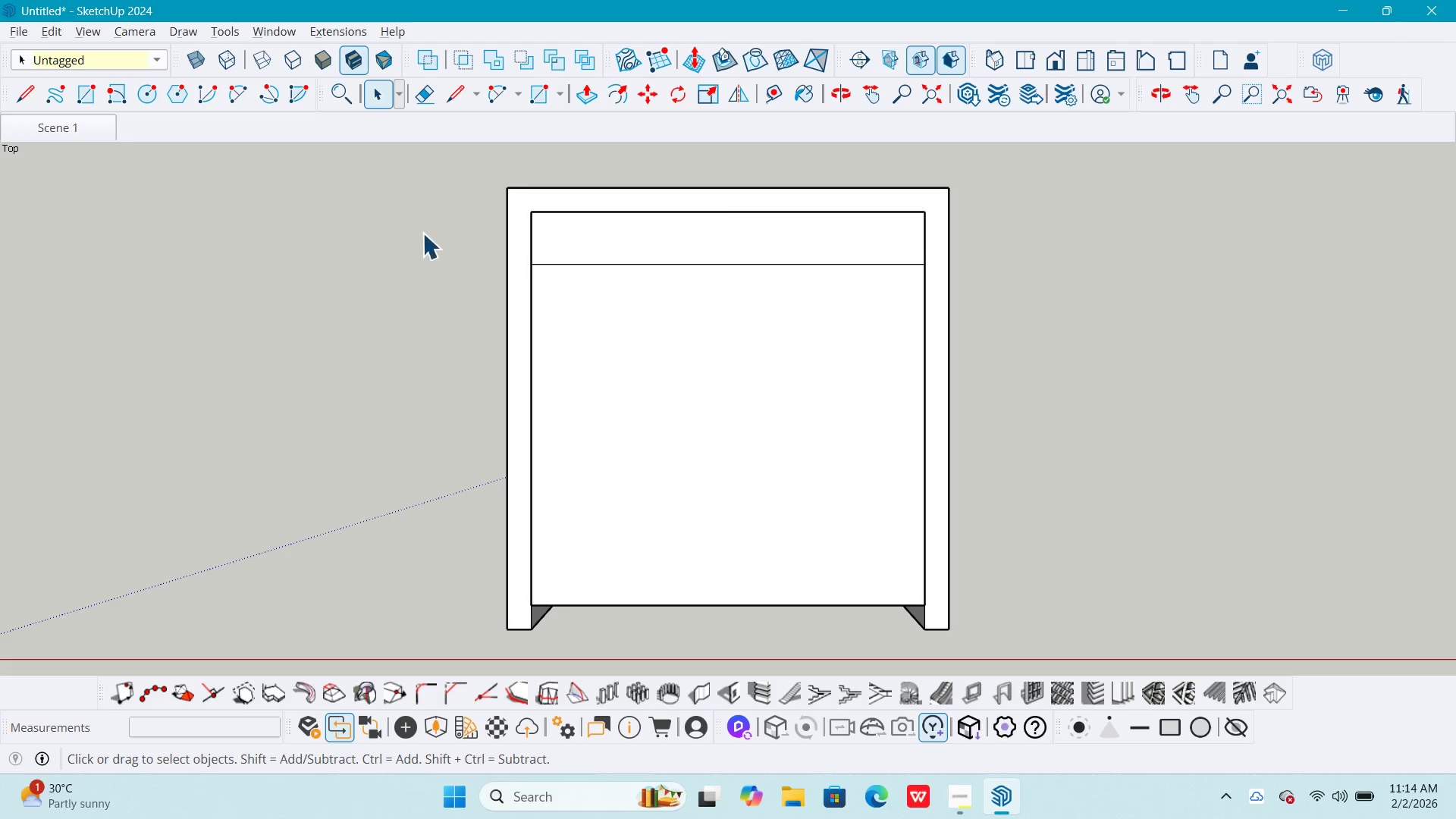 
left_click([619, 375])
 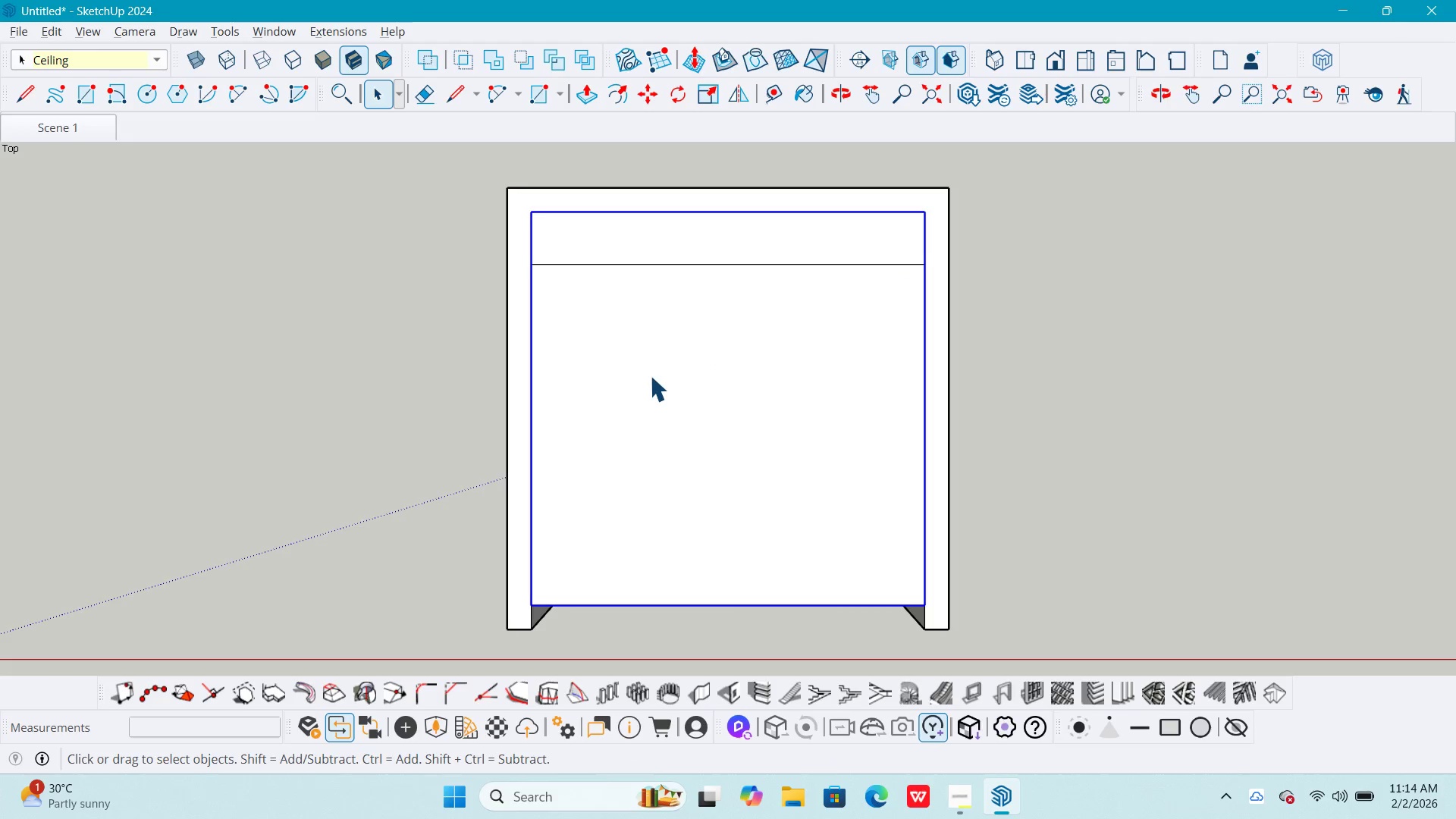 
right_click([650, 375])
 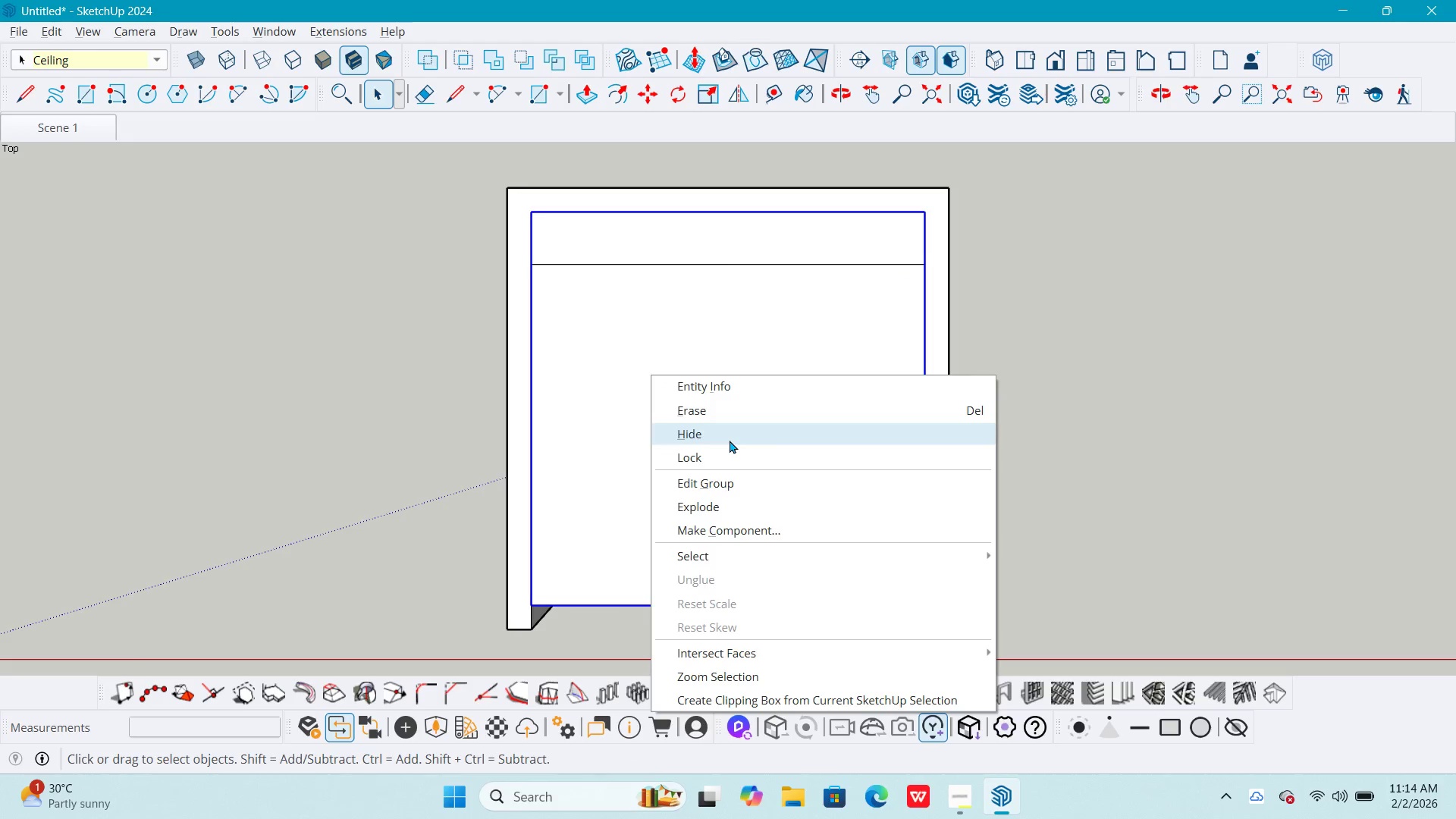 
left_click([730, 440])
 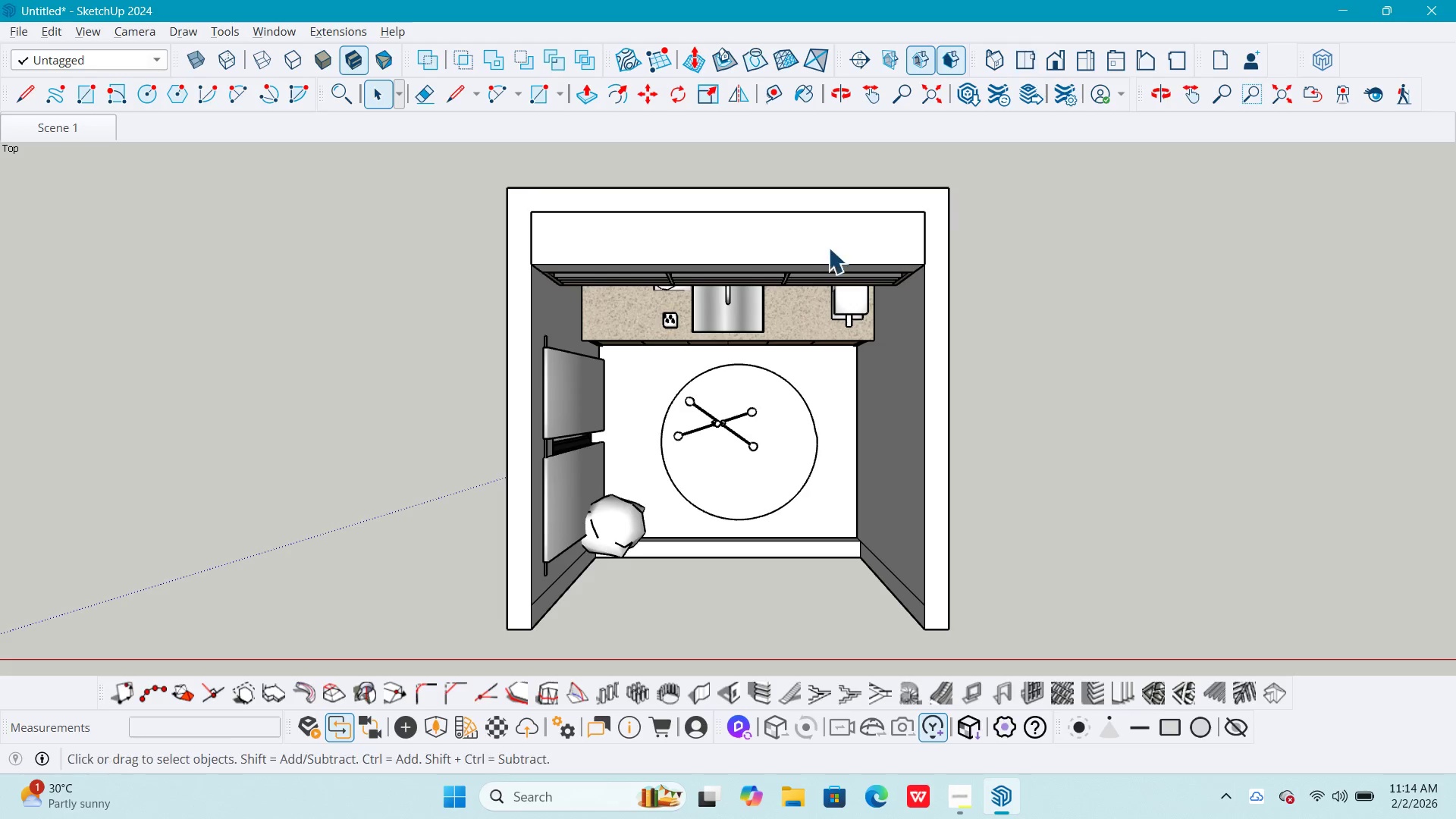 
double_click([168, 133])
 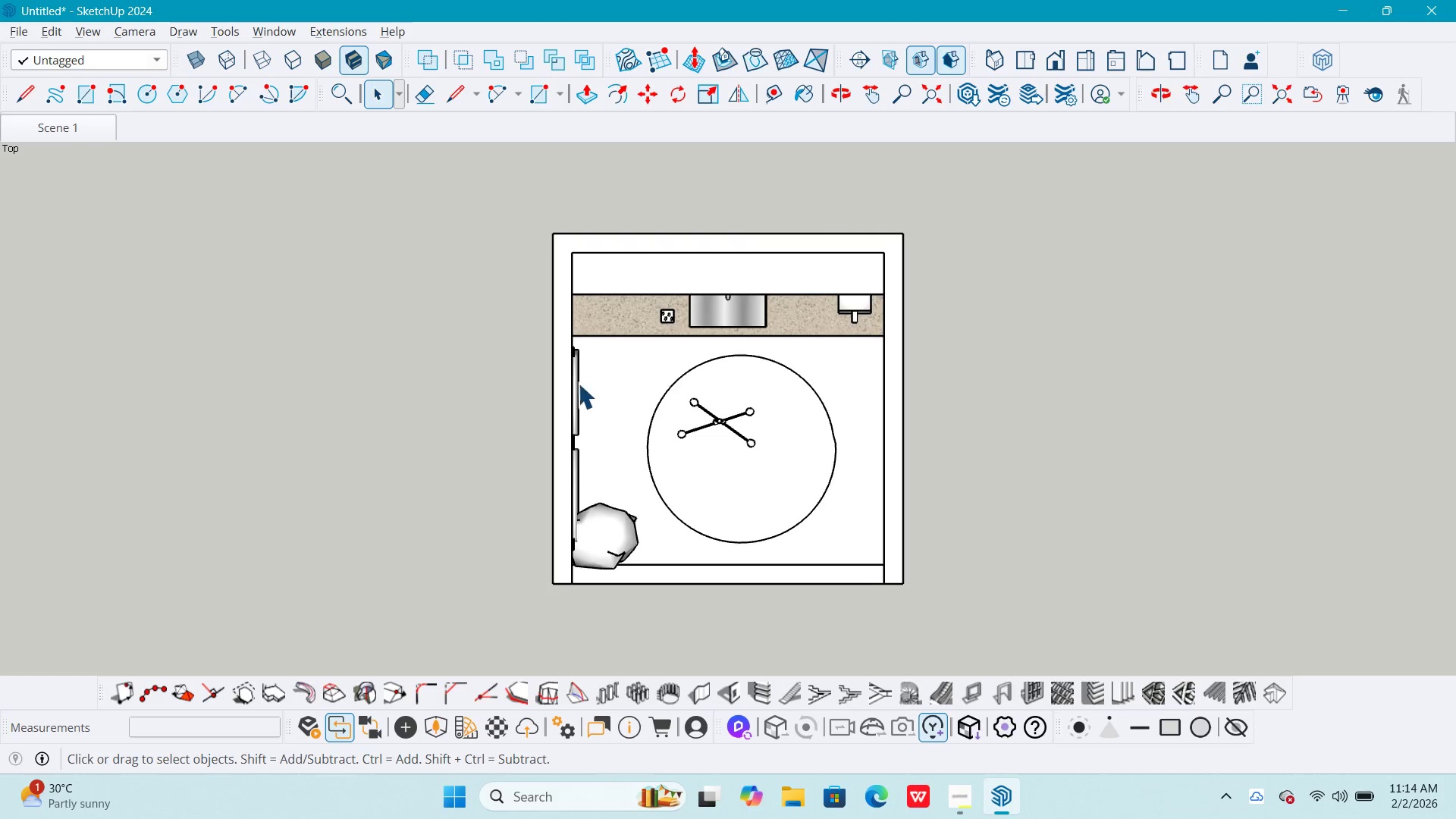 
key(T)
 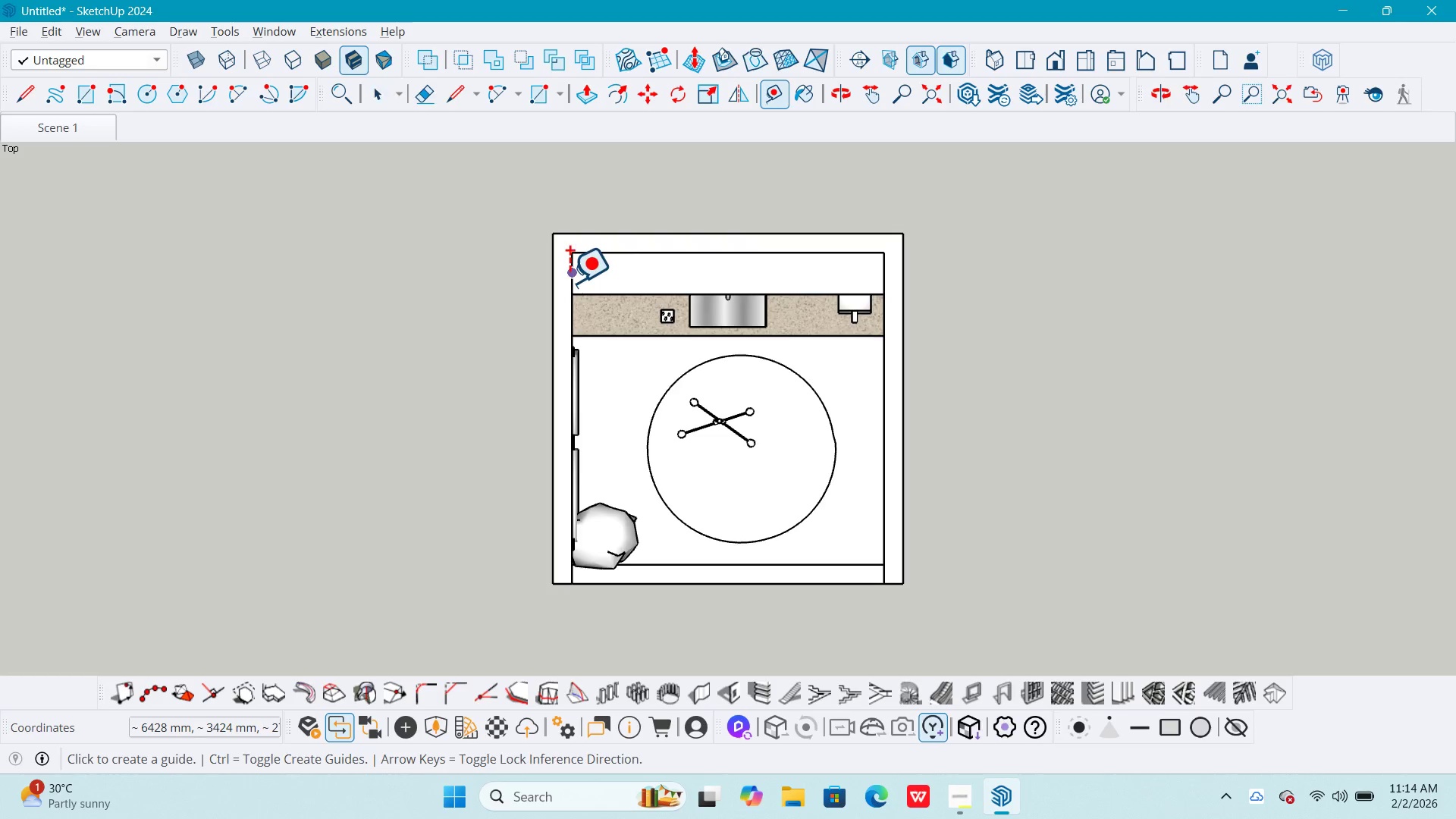 
left_click([570, 282])
 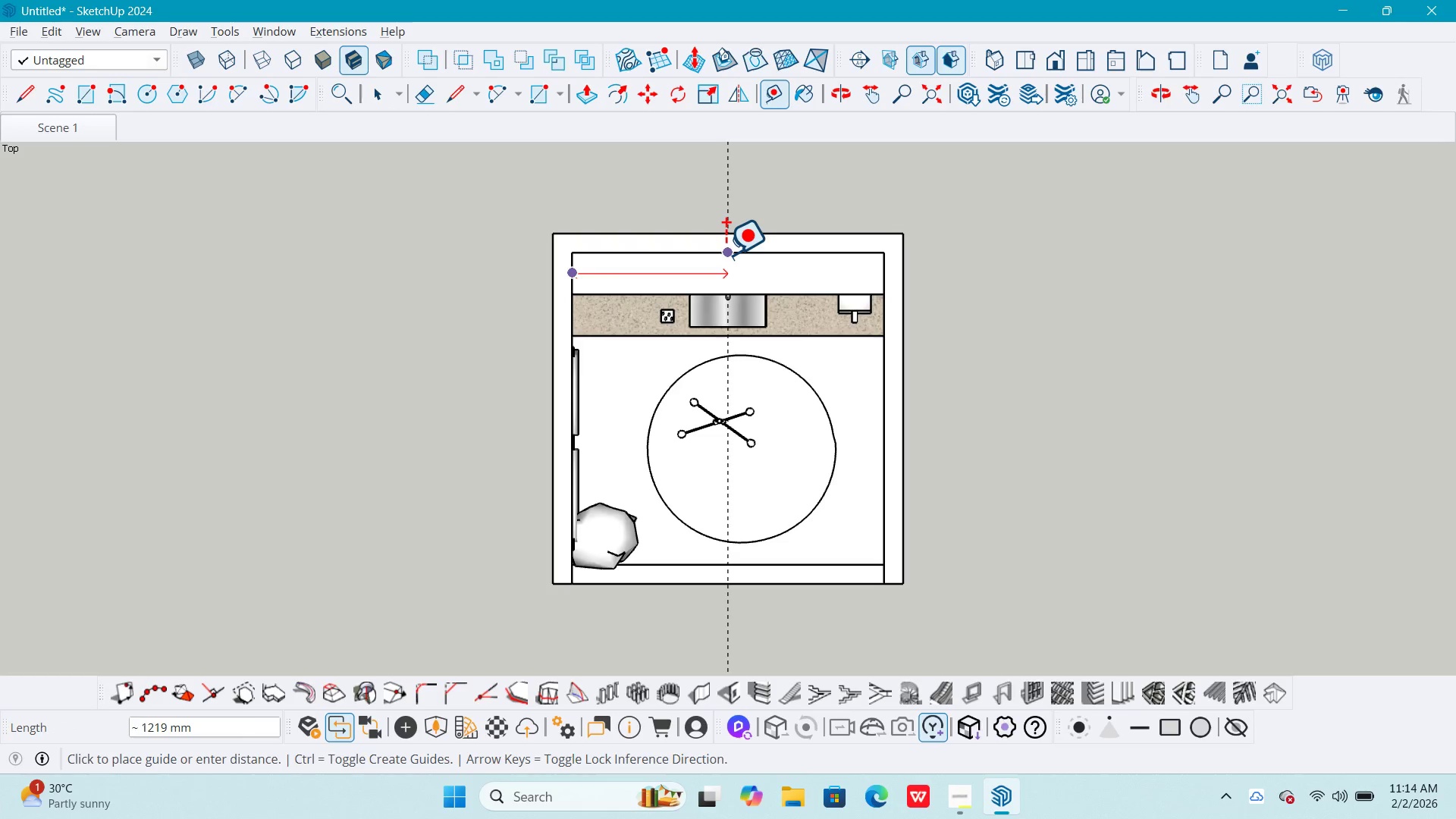 
left_click([725, 254])
 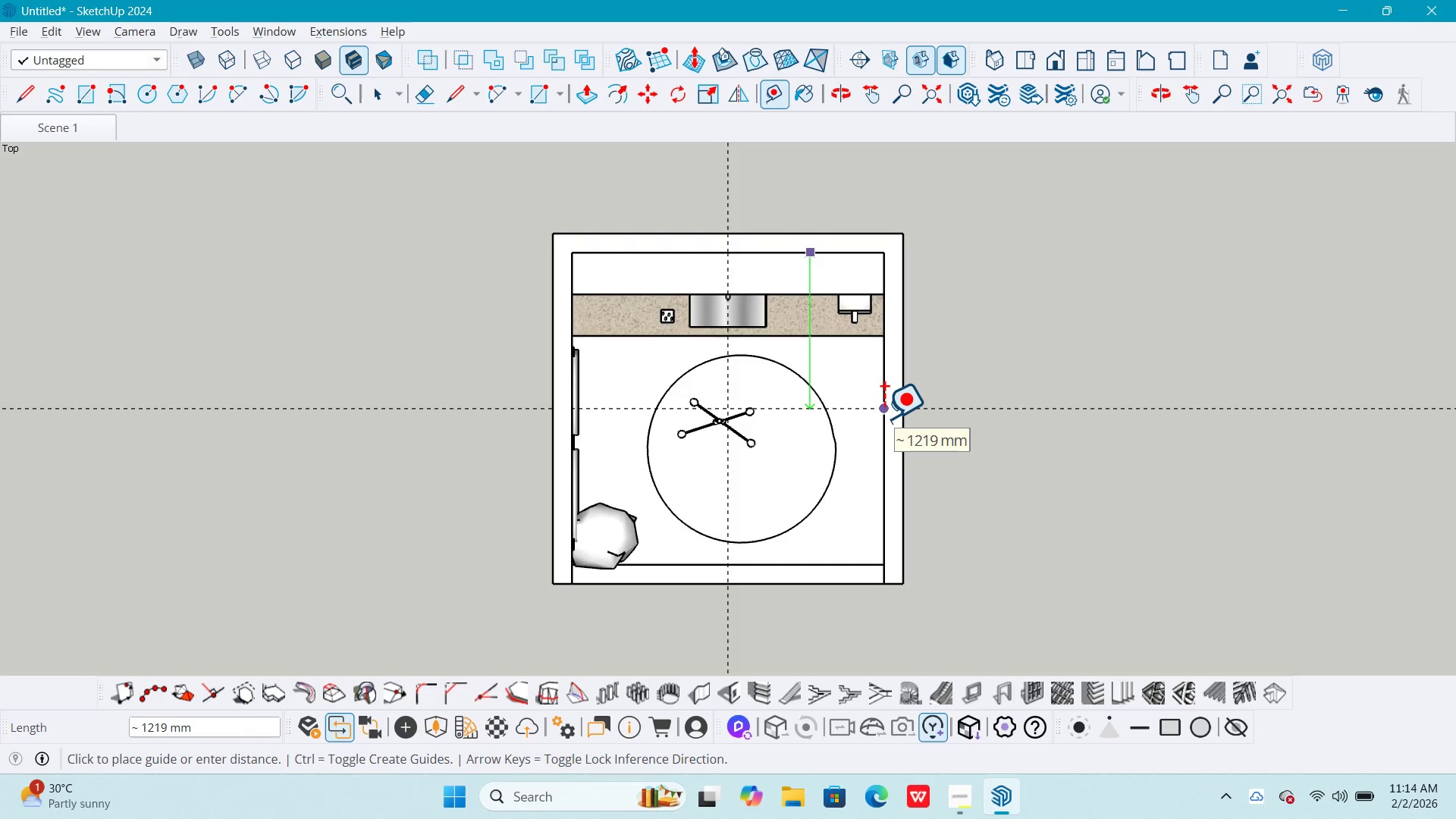 
left_click([884, 418])
 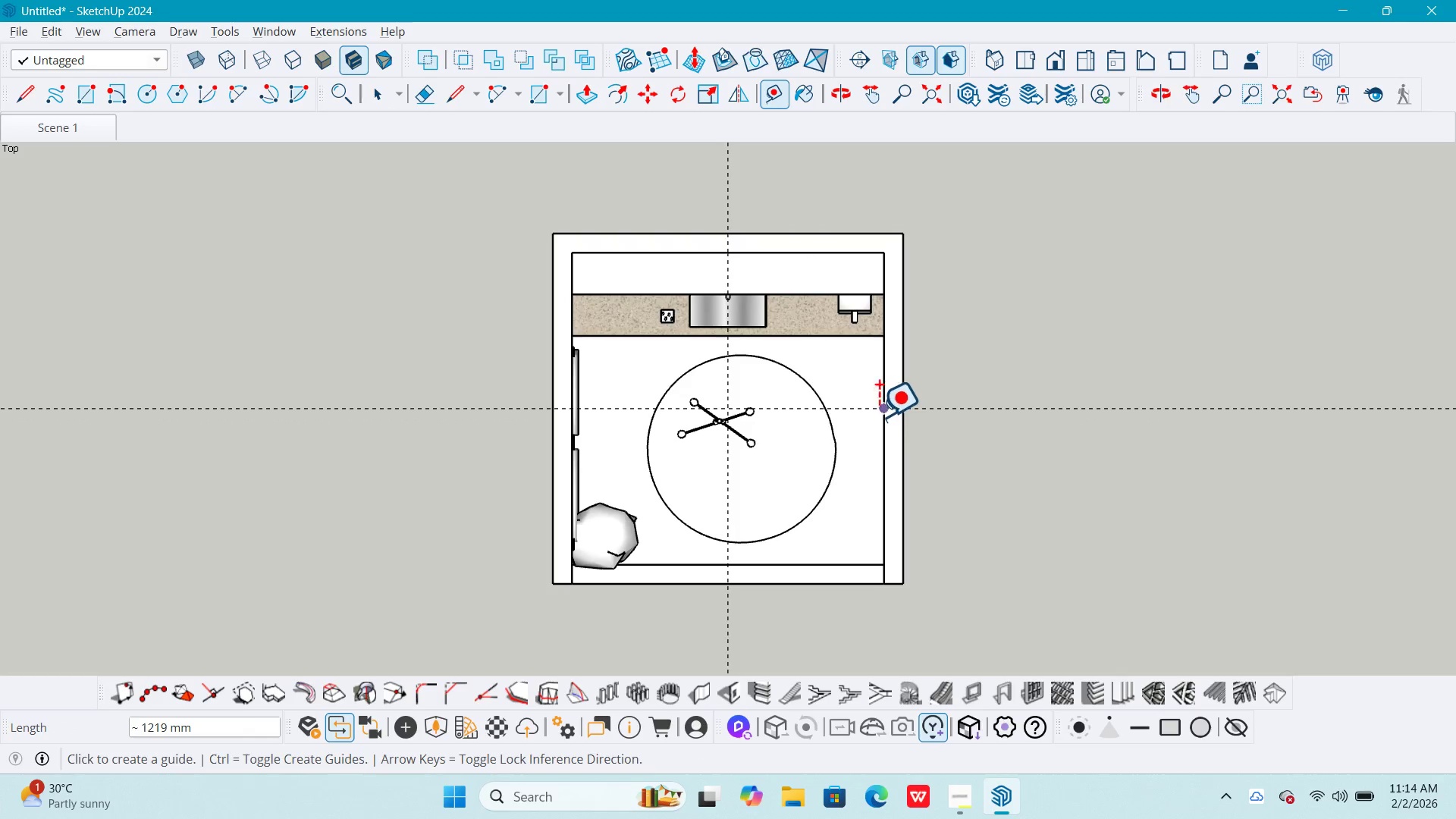 
key(Space)
 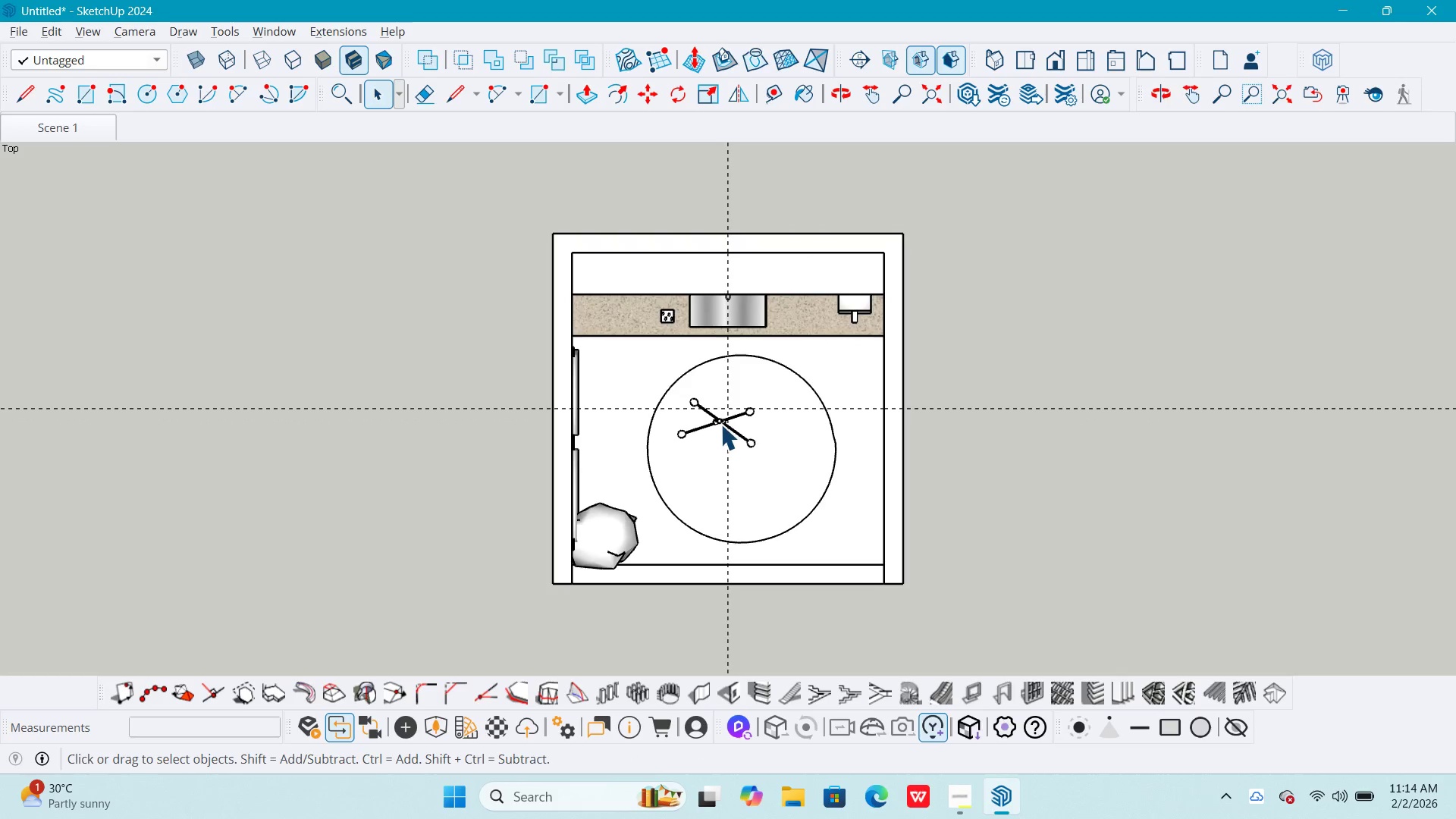 
left_click([718, 422])
 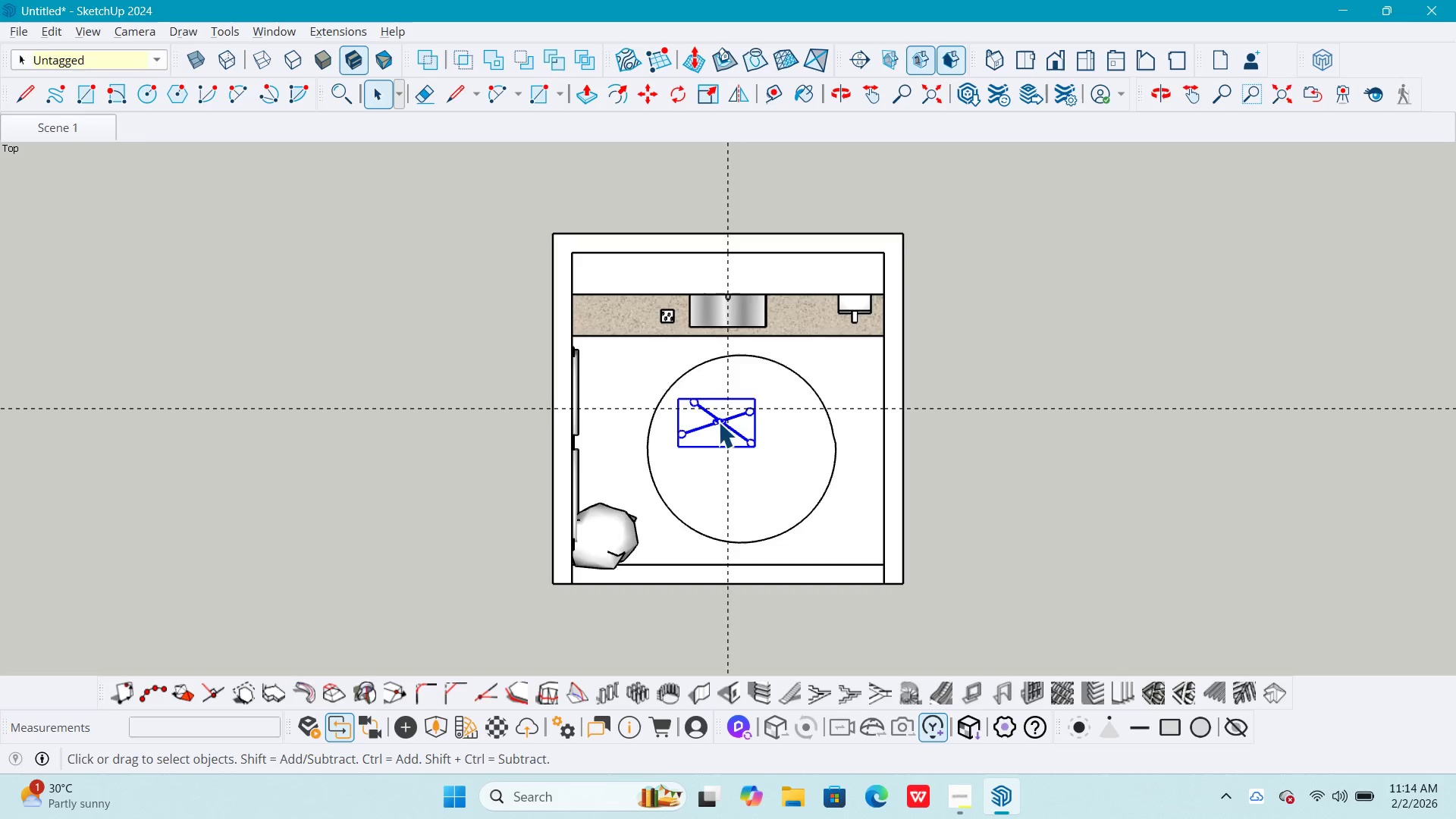 
scroll: coordinate [747, 429], scroll_direction: up, amount: 6.0
 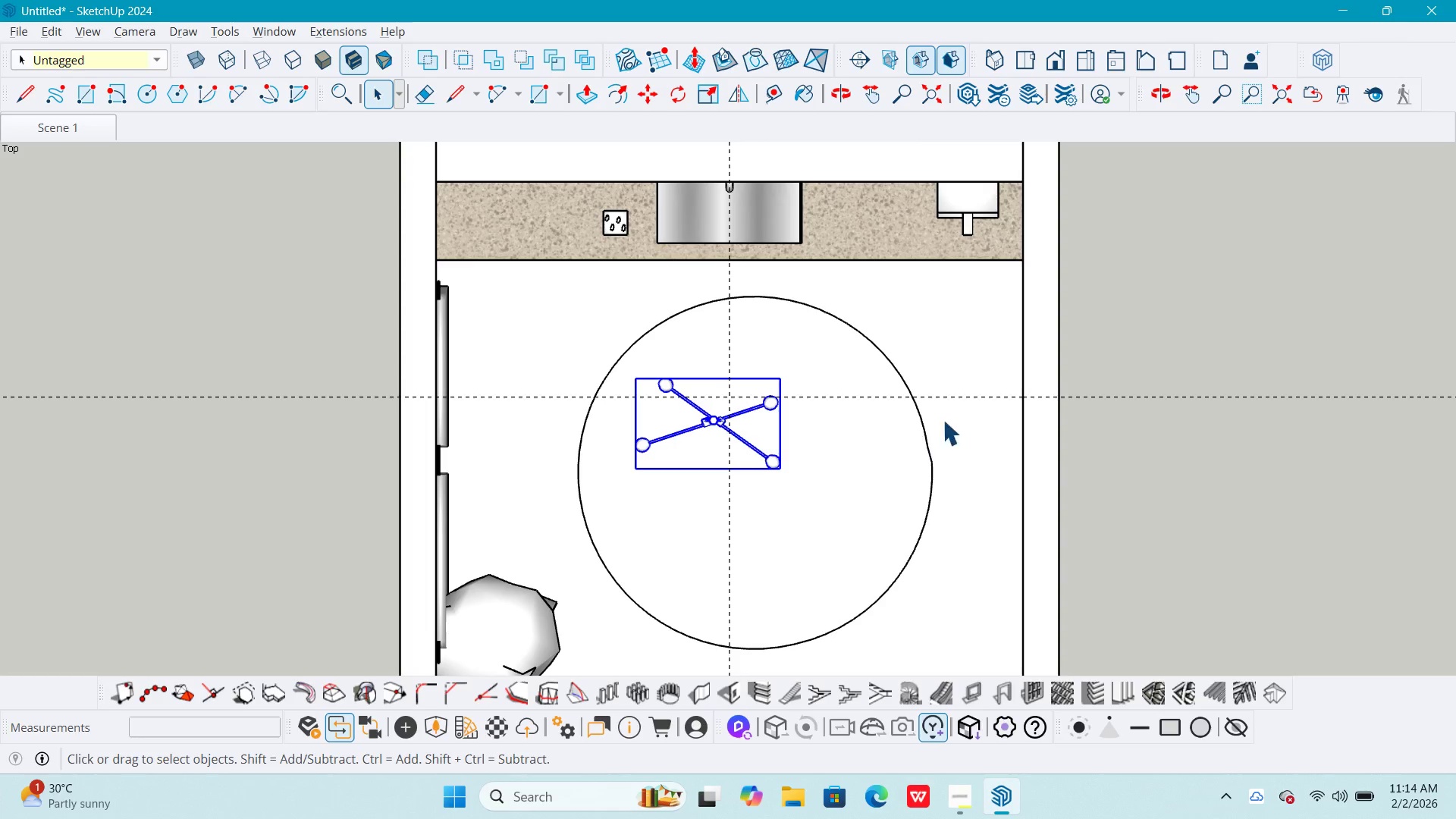 
key(M)
 